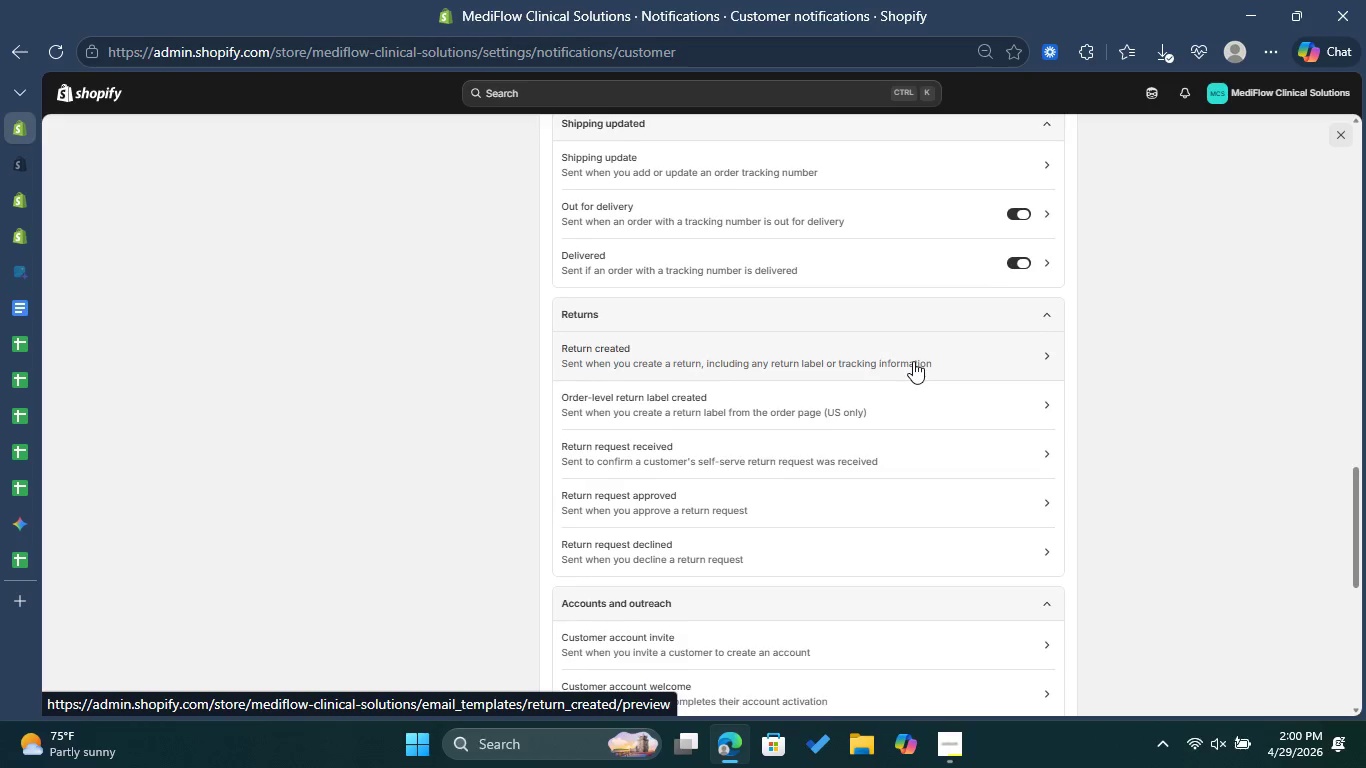 
scroll: coordinate [913, 361], scroll_direction: down, amount: 1.0
 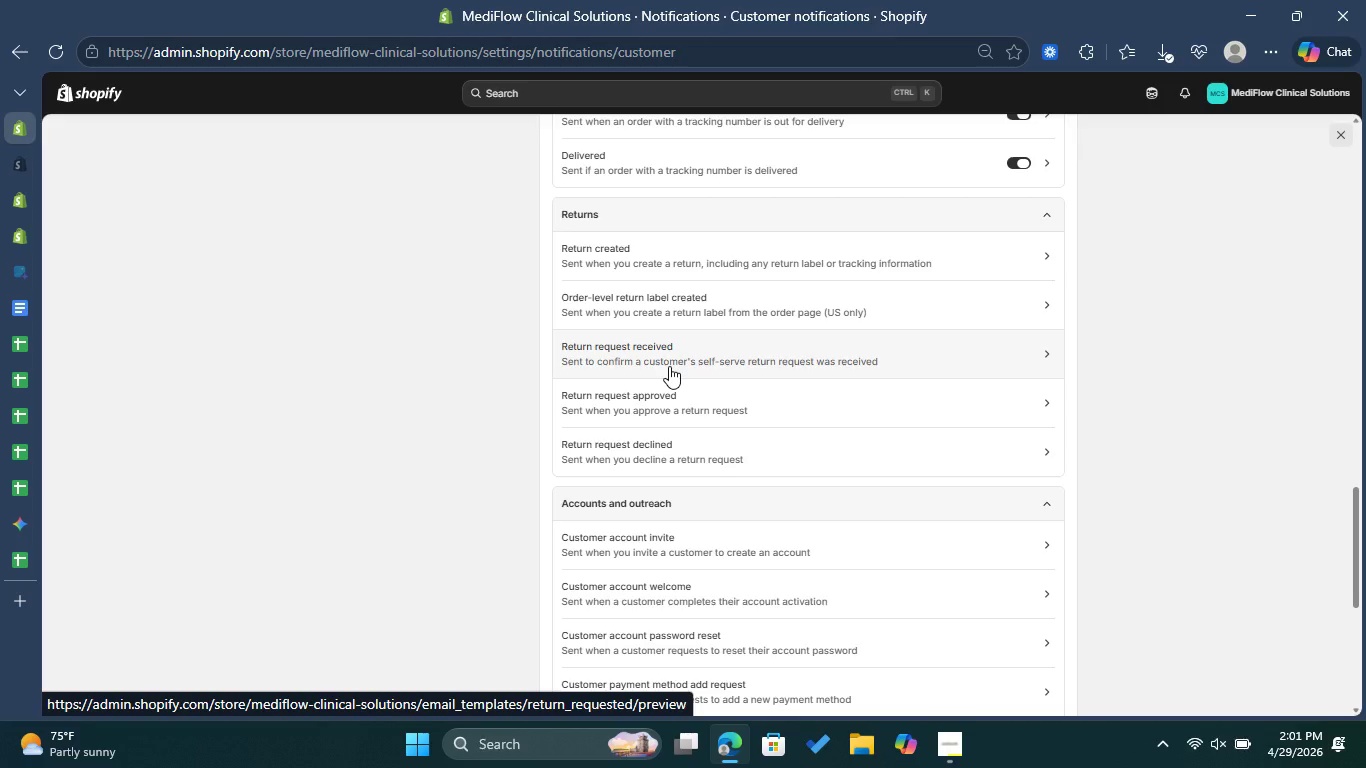 
wait(66.66)
 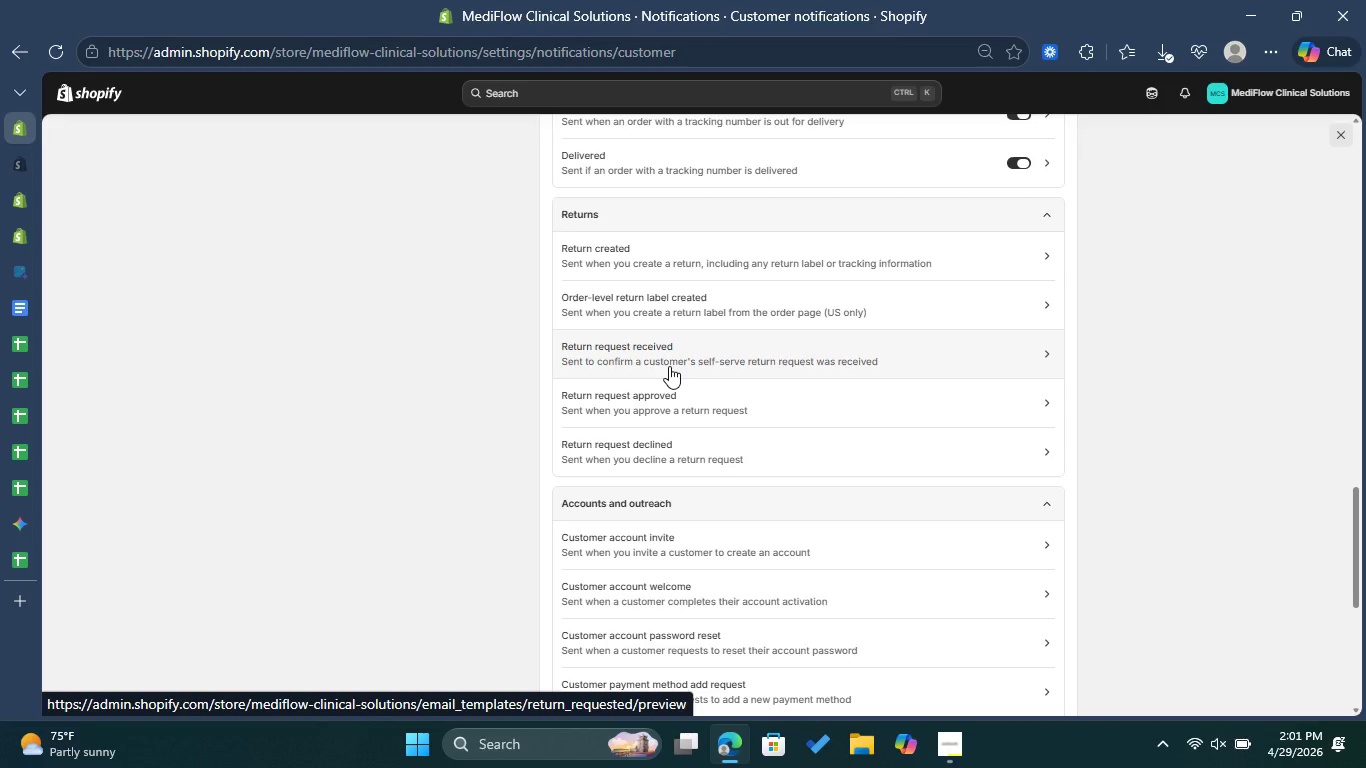 
scroll: coordinate [669, 366], scroll_direction: up, amount: 2.0
 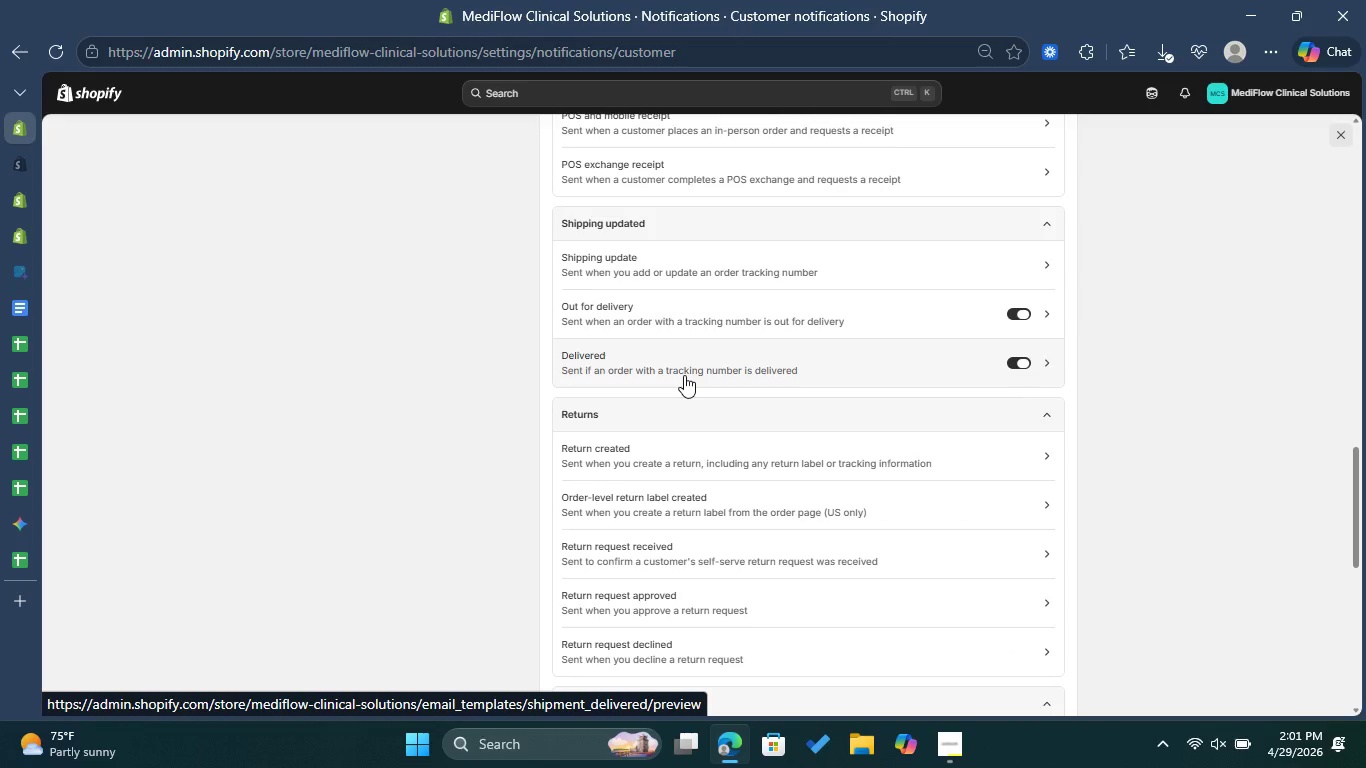 
wait(8.15)
 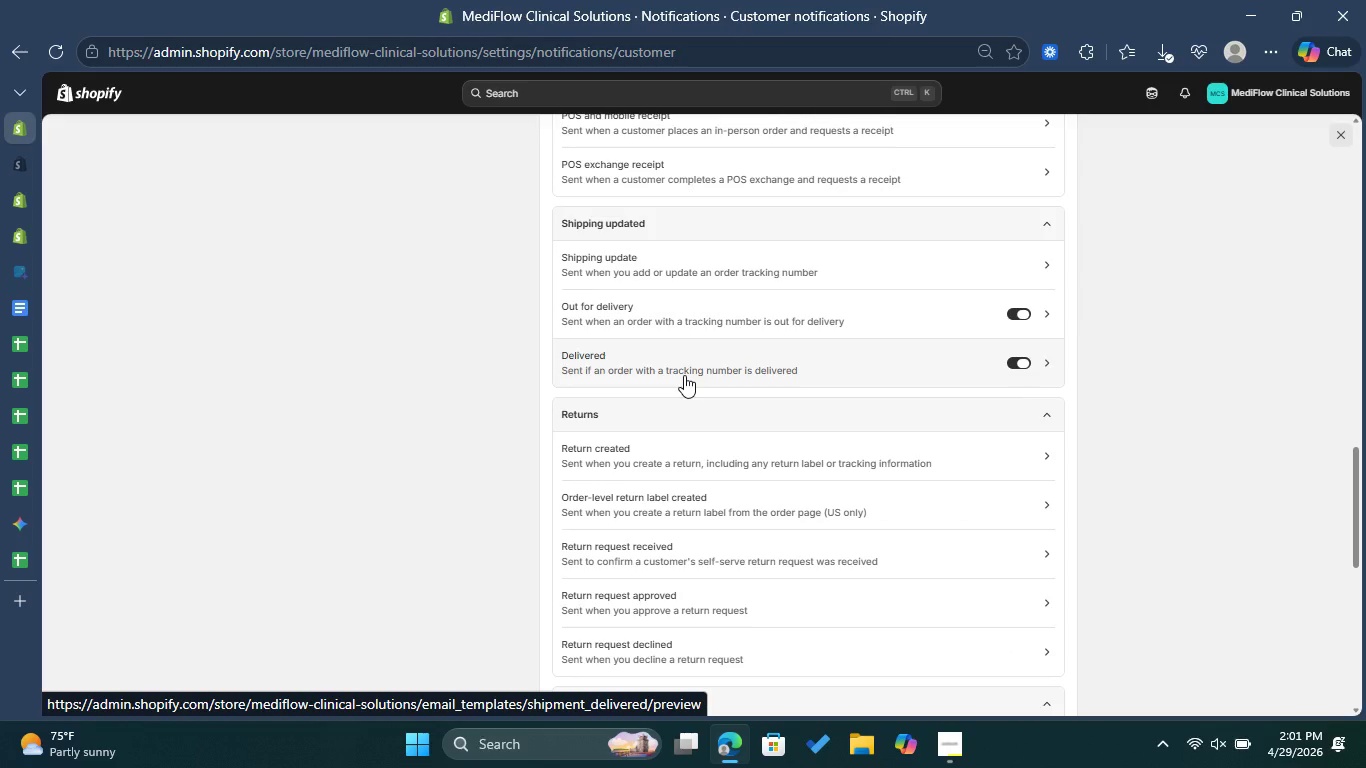 
scroll: coordinate [679, 364], scroll_direction: down, amount: 1.0
 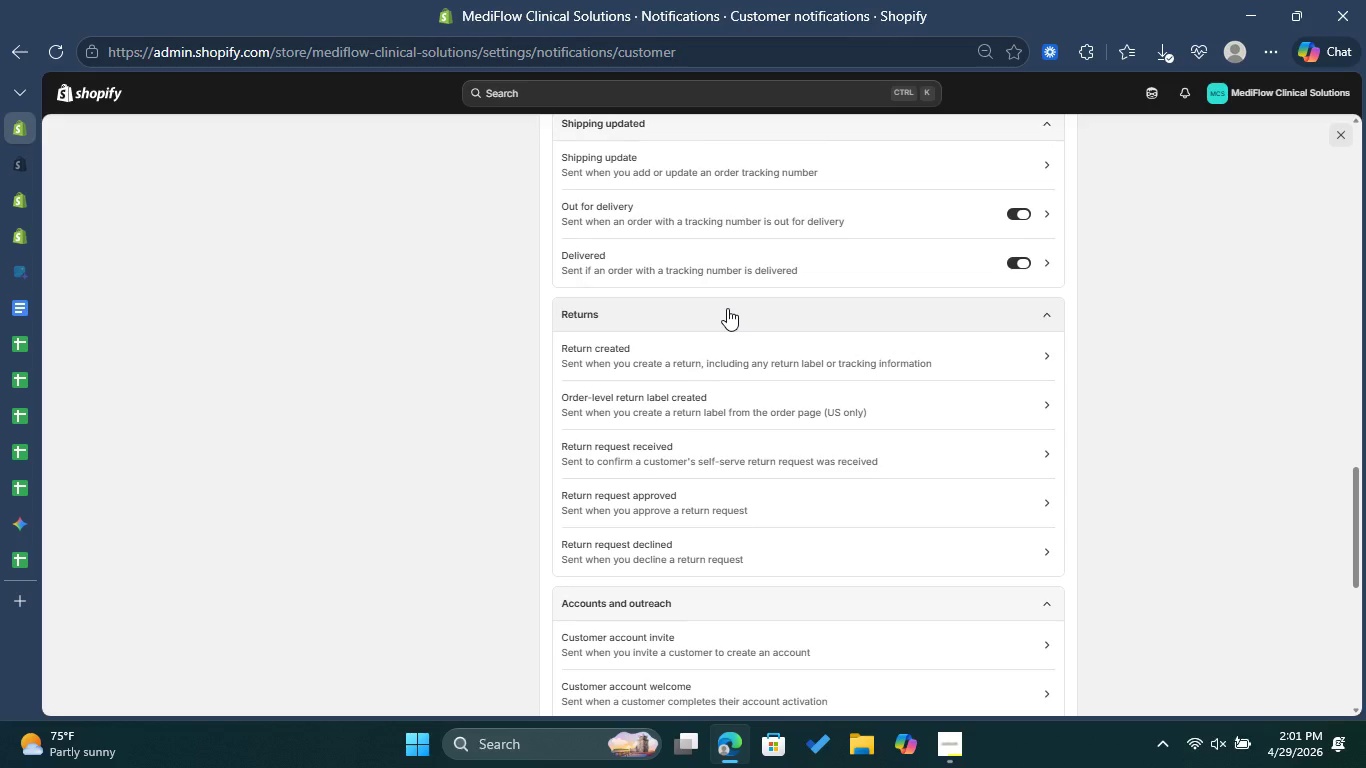 
wait(11.66)
 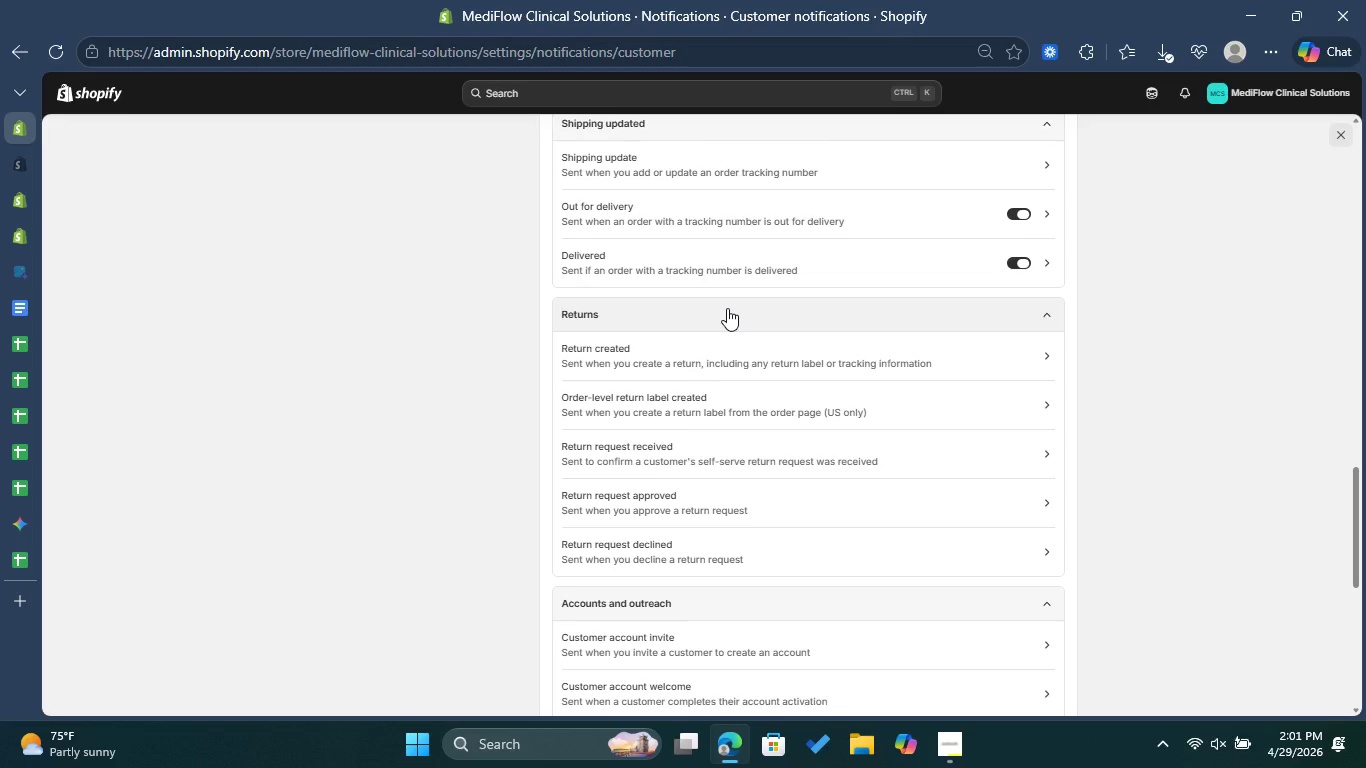 
scroll: coordinate [675, 320], scroll_direction: up, amount: 1.0
 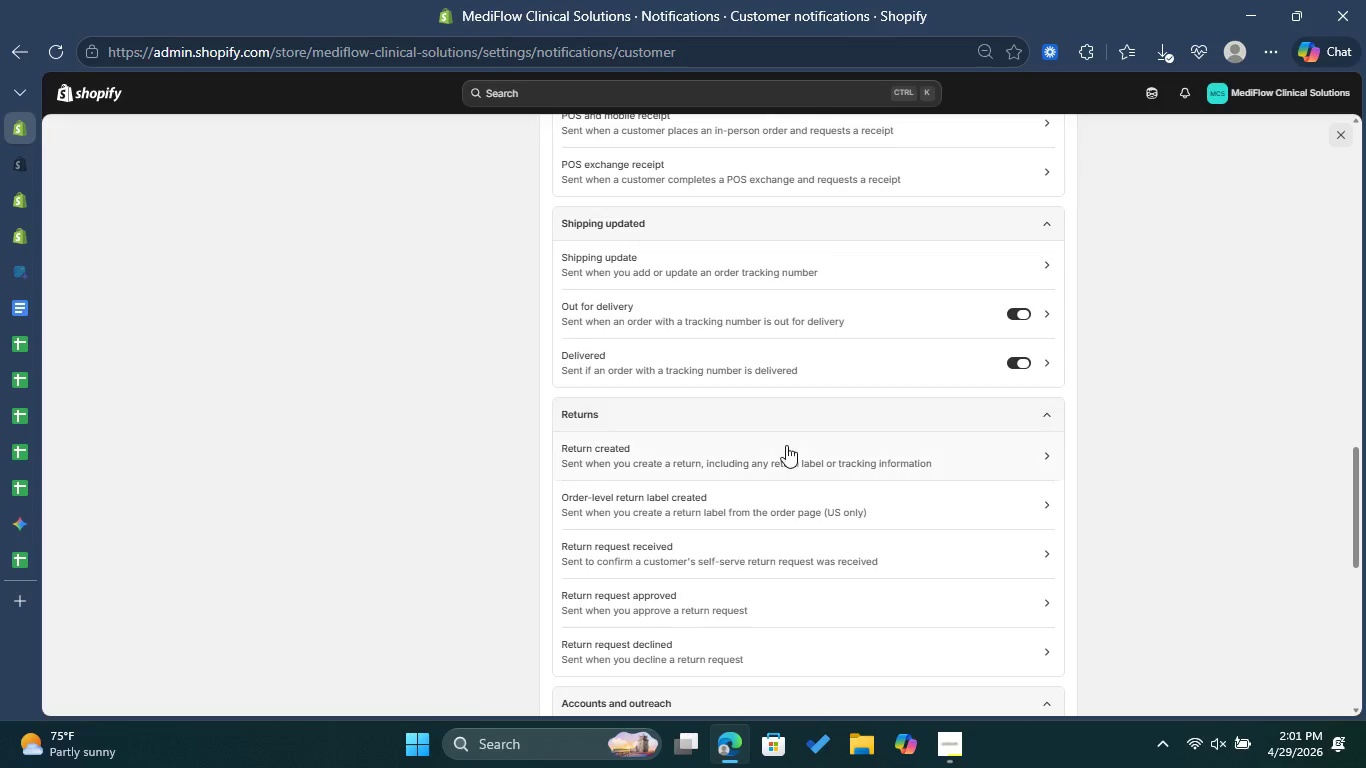 
left_click([786, 445])
 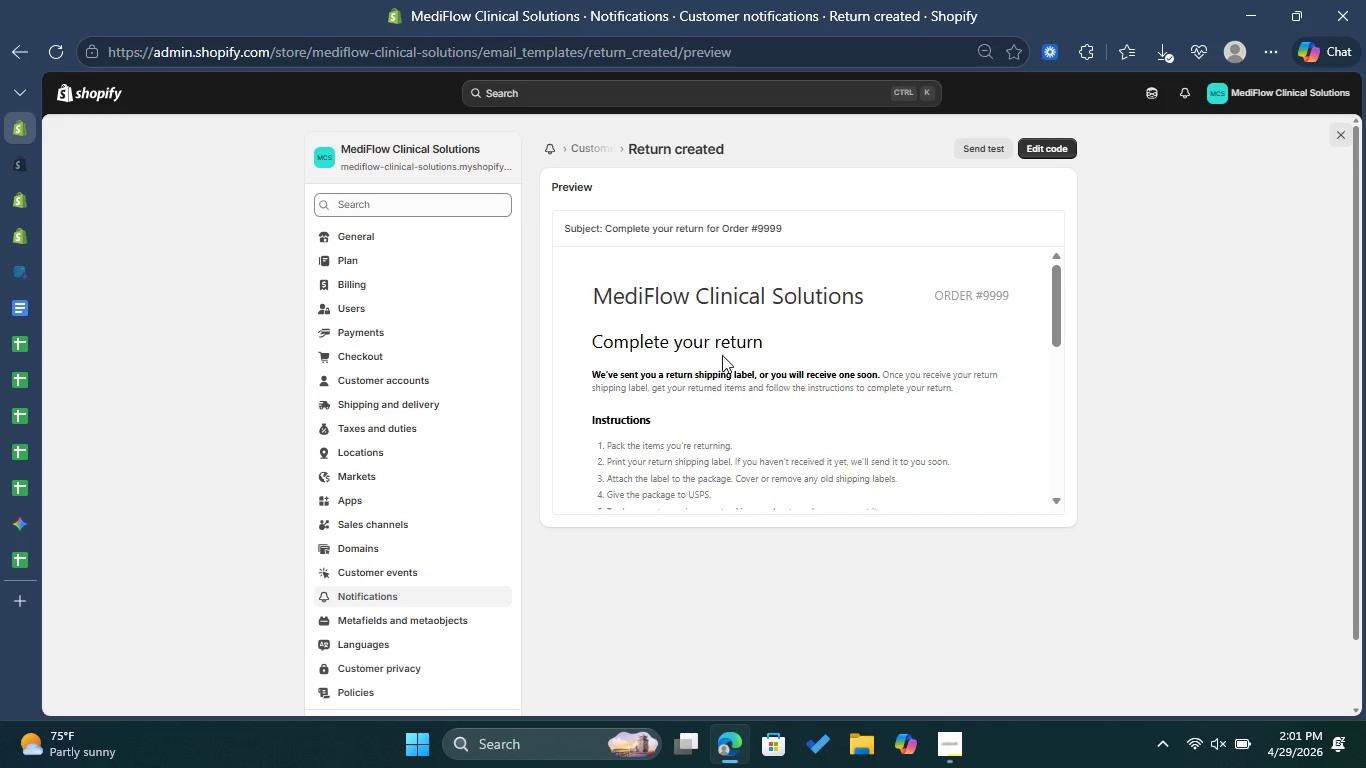 
wait(12.47)
 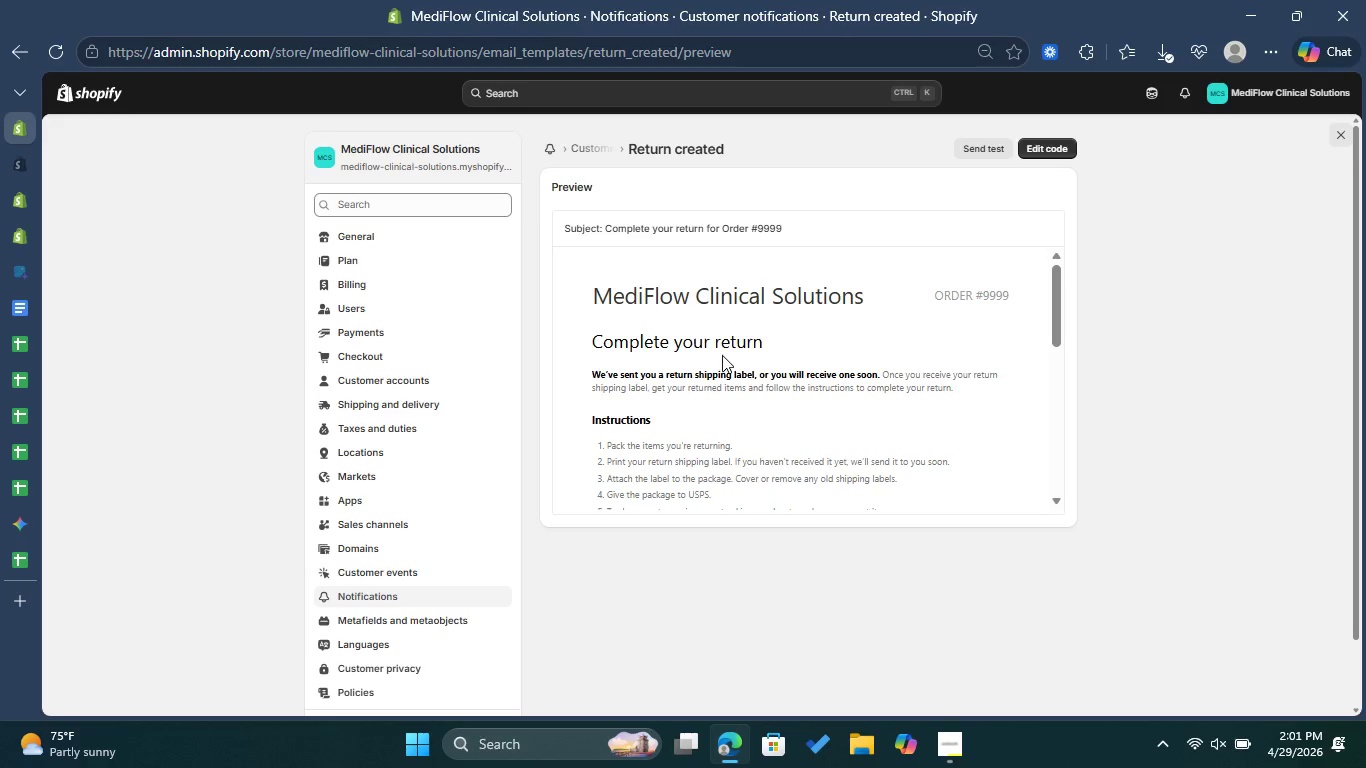 
scroll: coordinate [819, 336], scroll_direction: down, amount: 2.0
 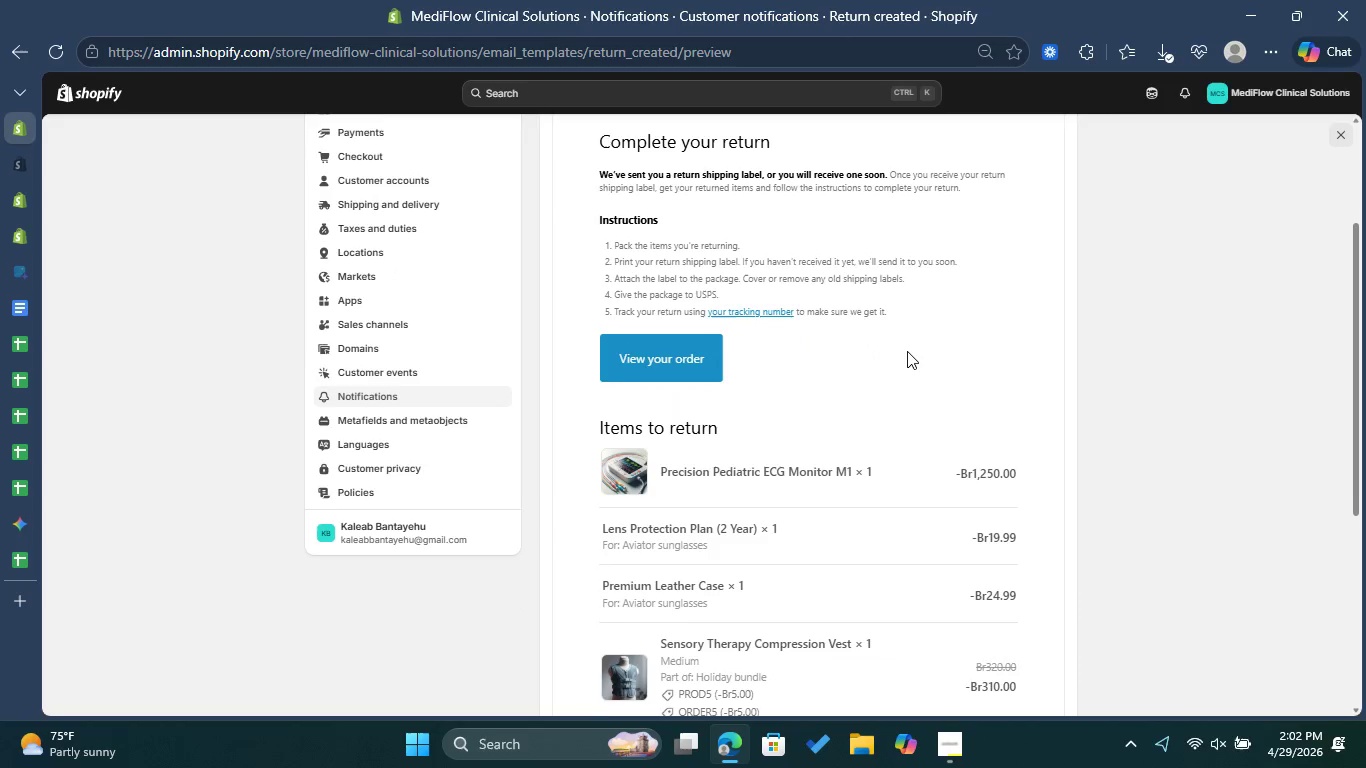 
scroll: coordinate [907, 351], scroll_direction: up, amount: 5.0
 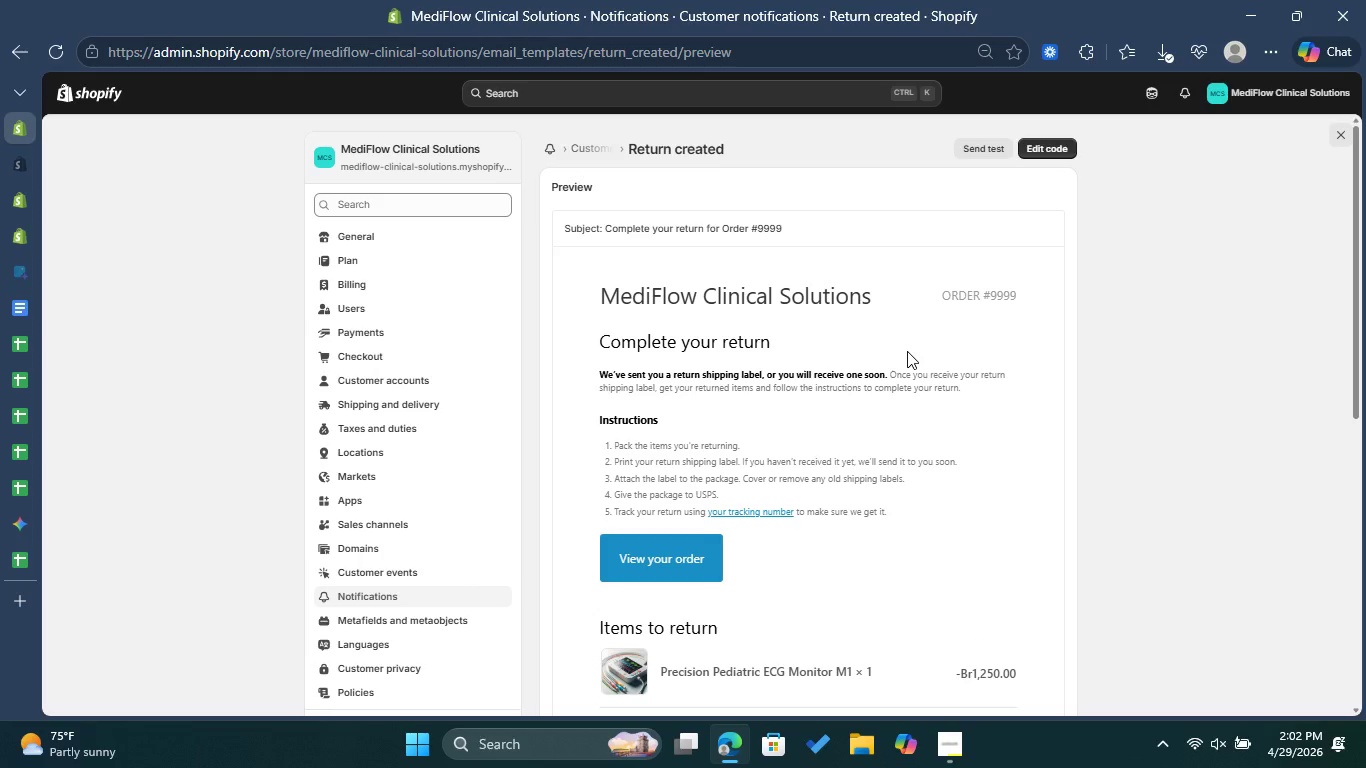 
wait(17.35)
 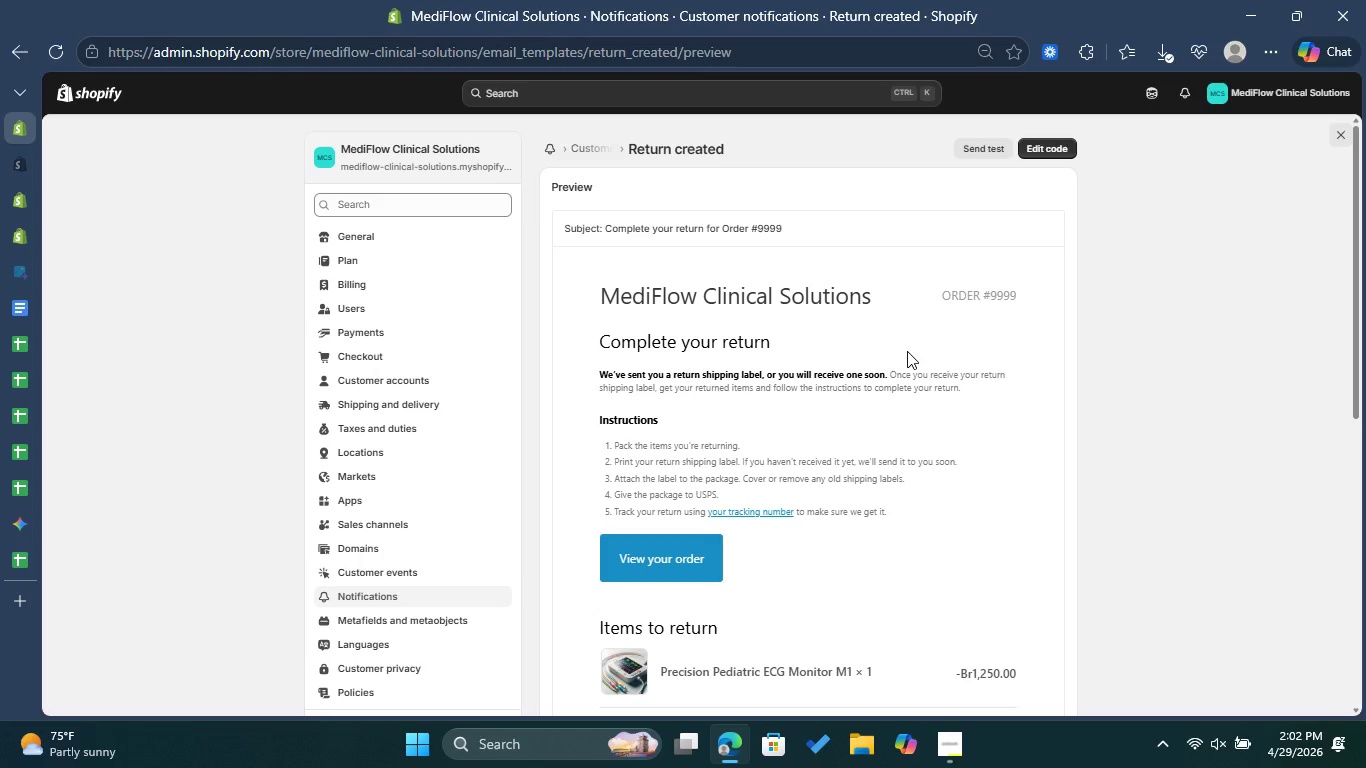 
scroll: coordinate [438, 388], scroll_direction: down, amount: 3.0
 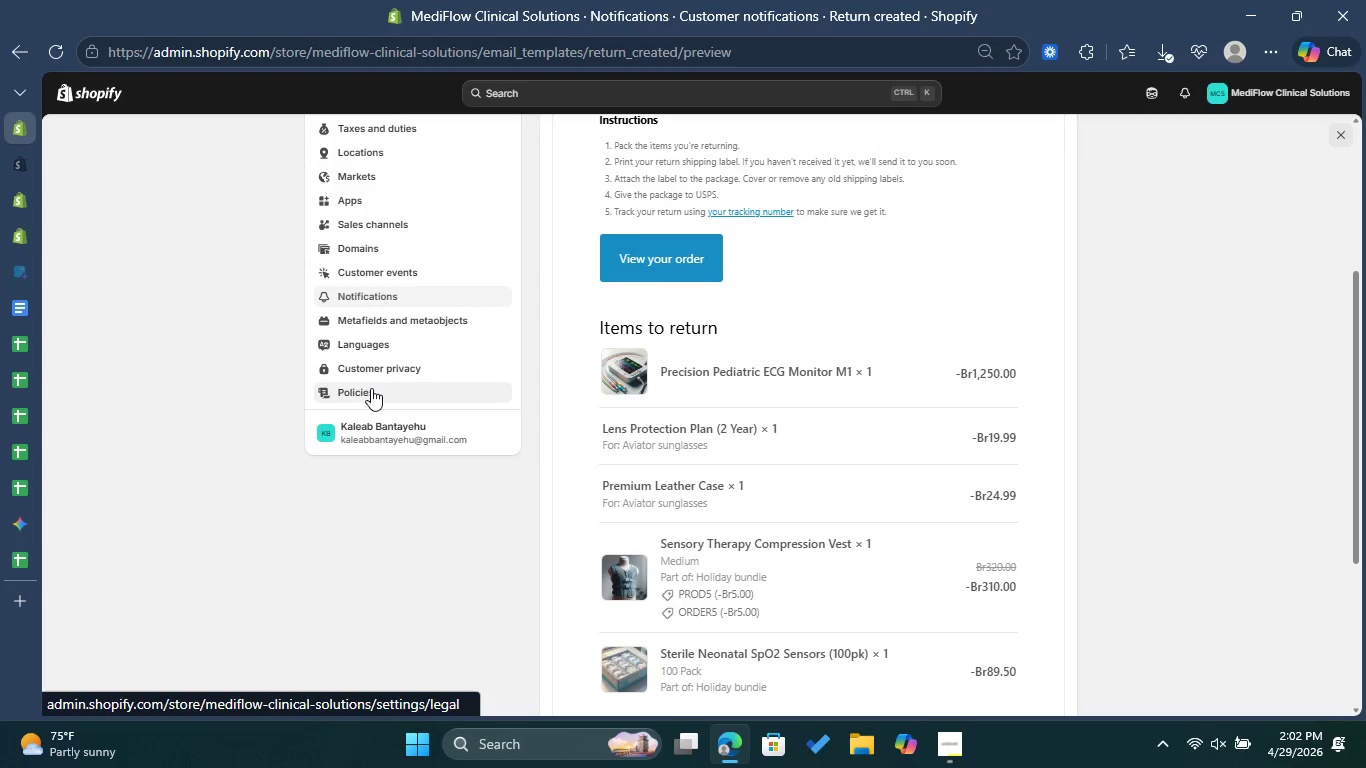 
left_click([371, 388])
 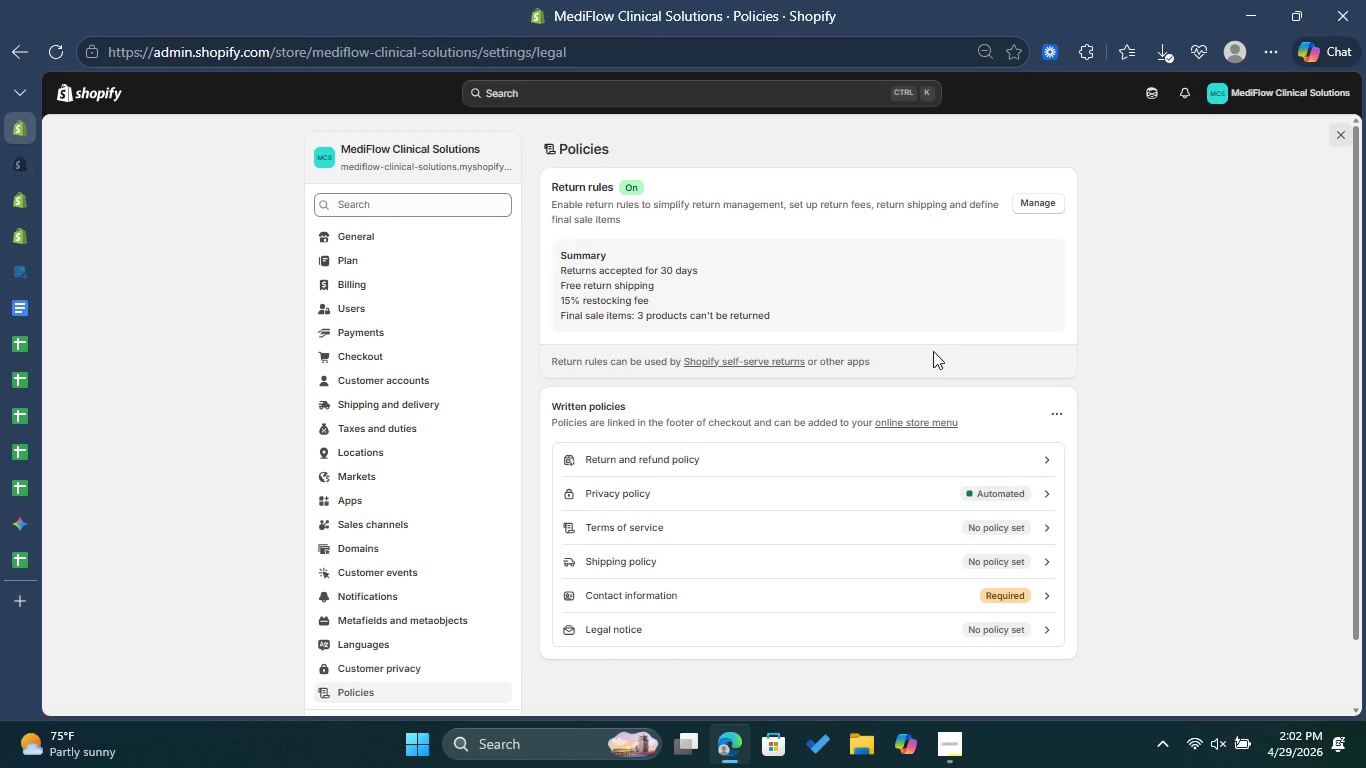 
left_click([774, 456])
 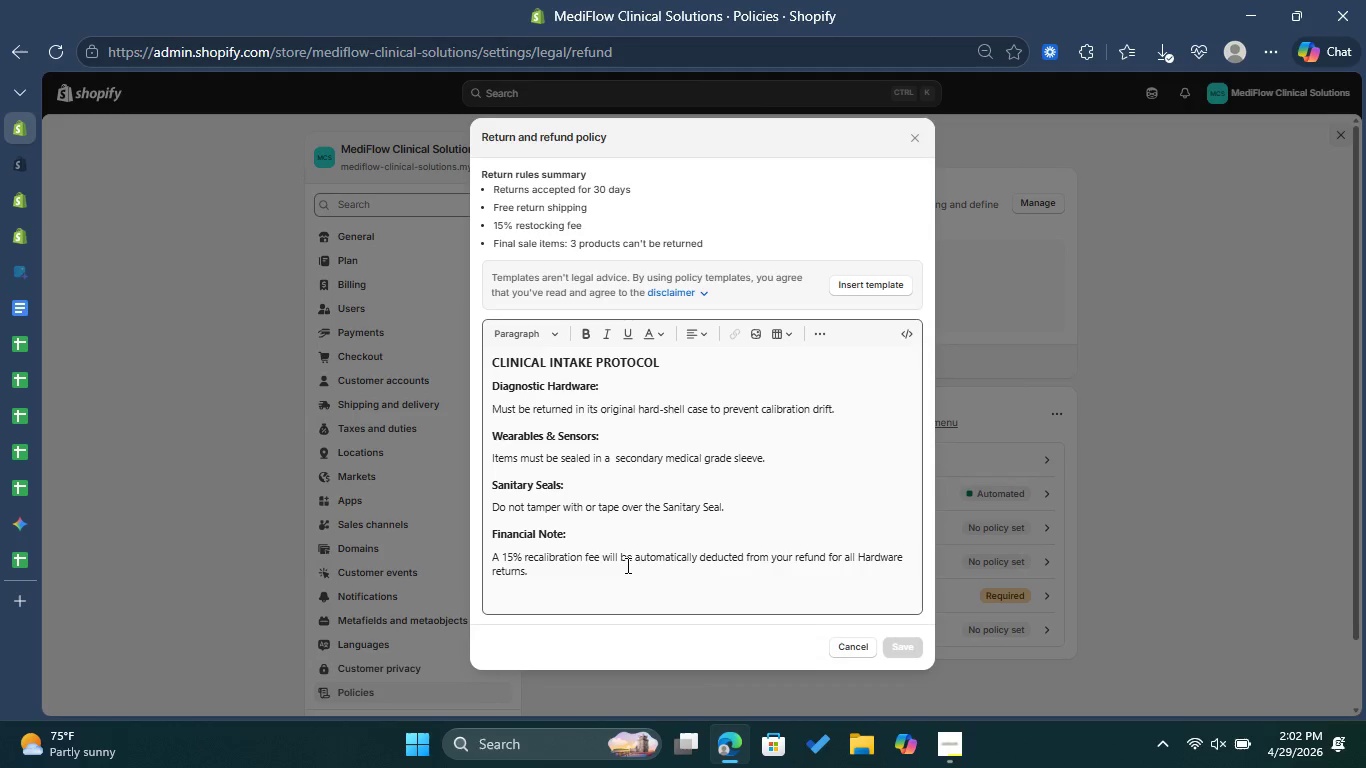 
left_click_drag(start_coordinate=[578, 575], to_coordinate=[495, 352])
 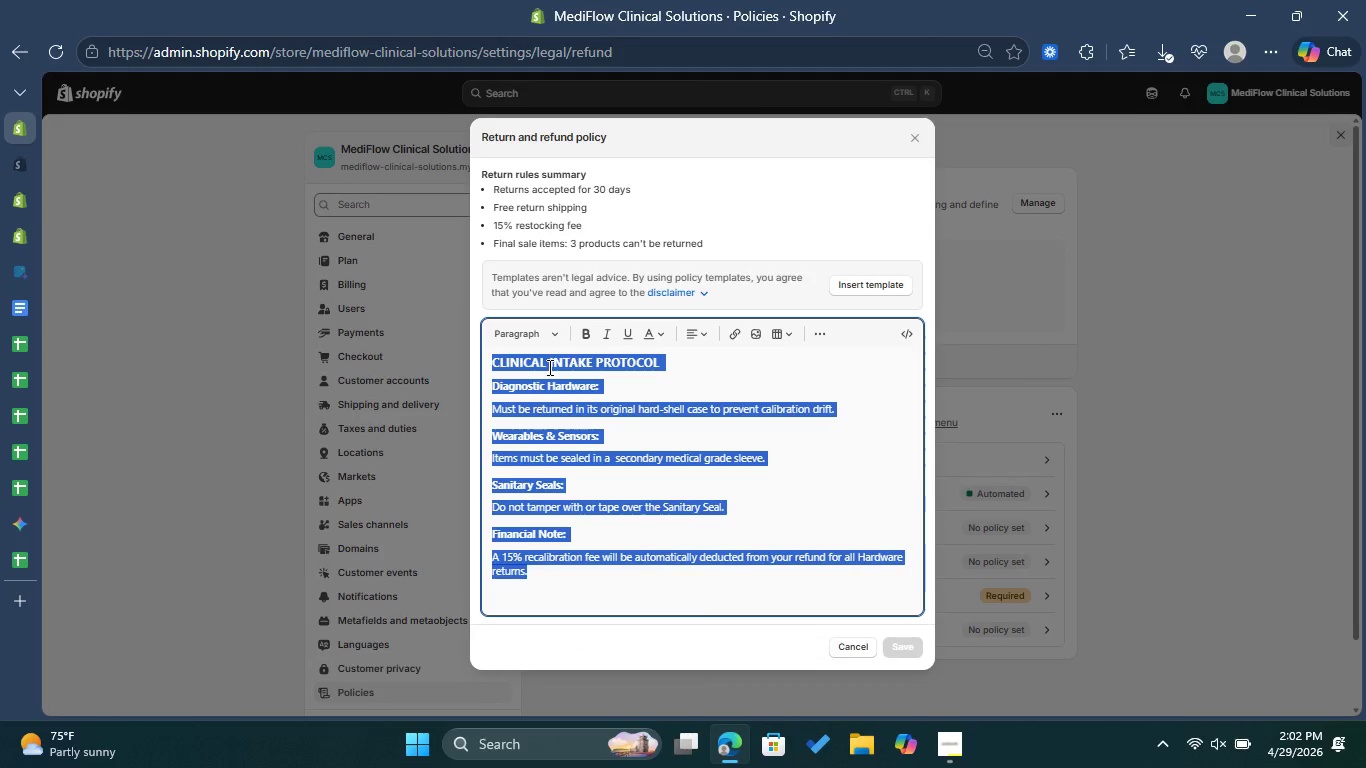 
right_click([548, 366])
 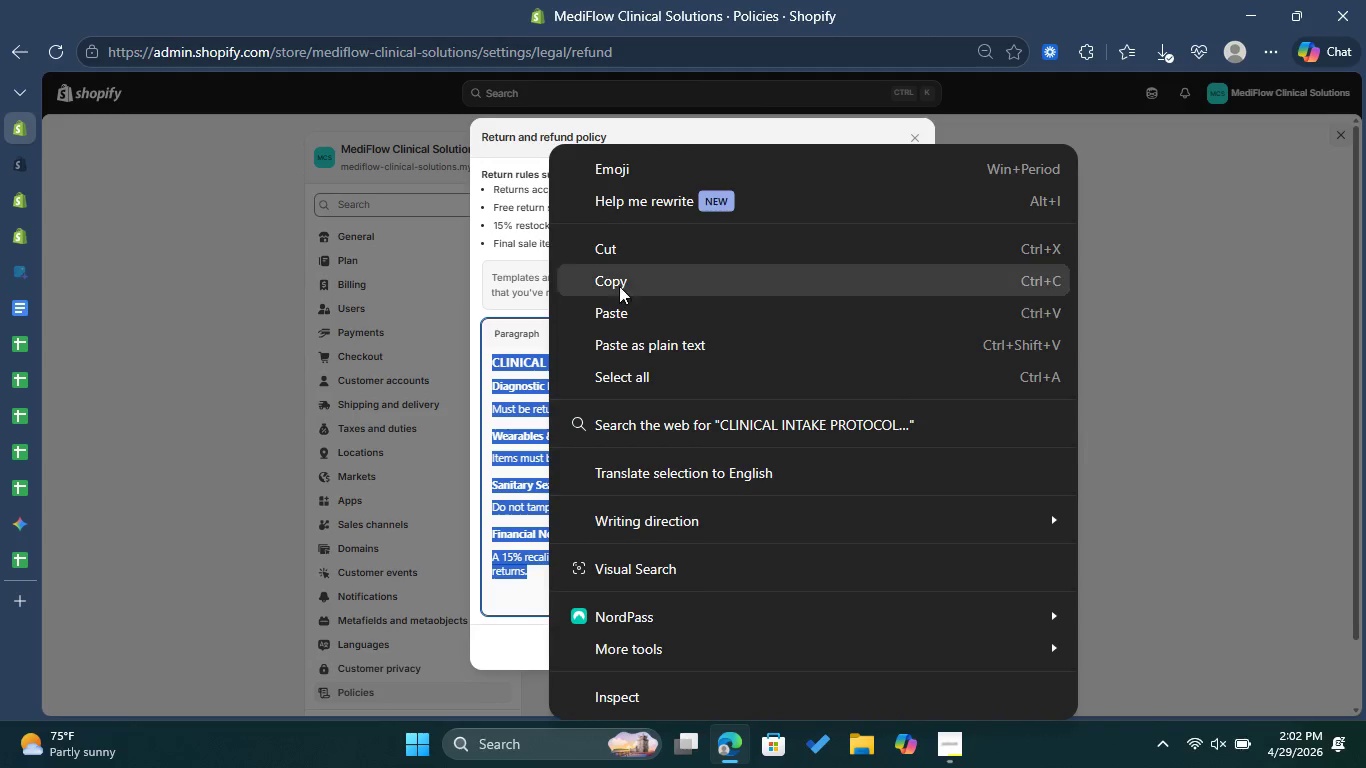 
left_click([622, 282])
 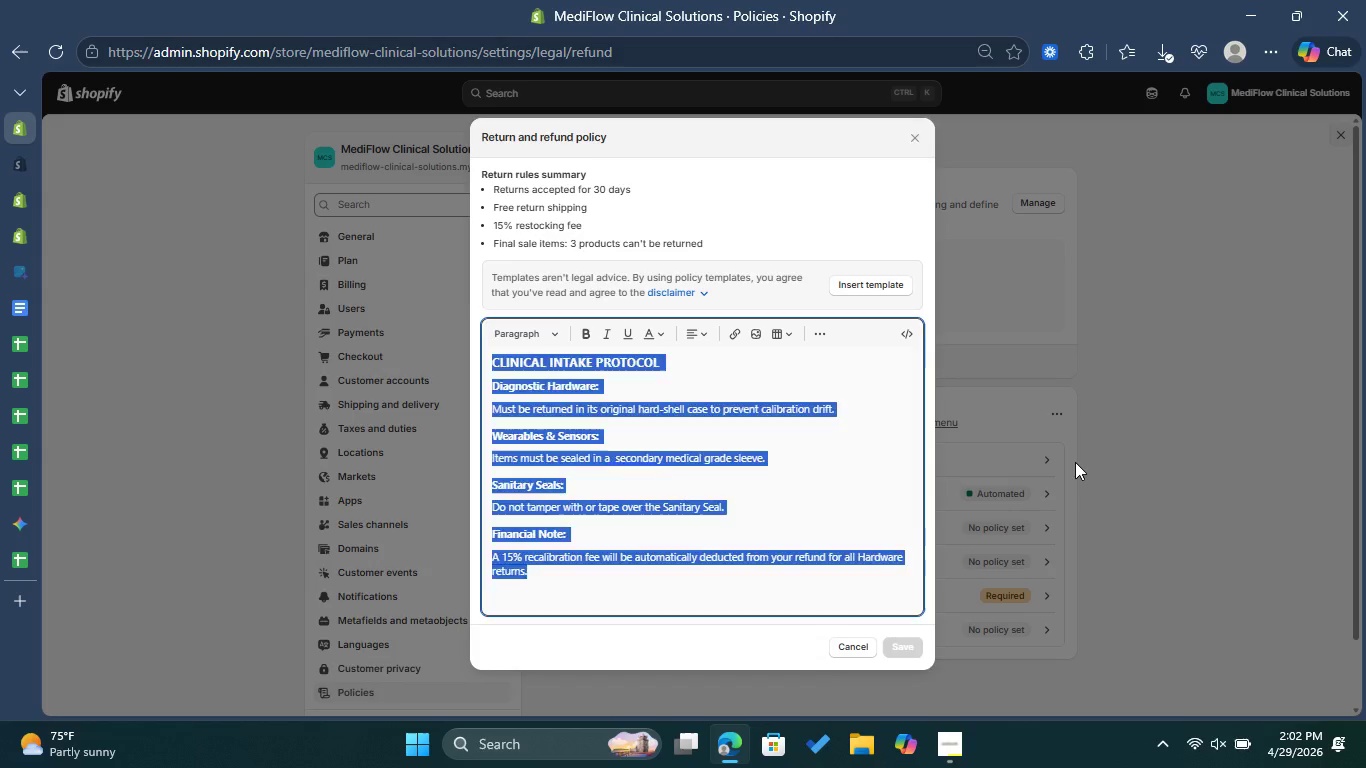 
left_click([1075, 462])
 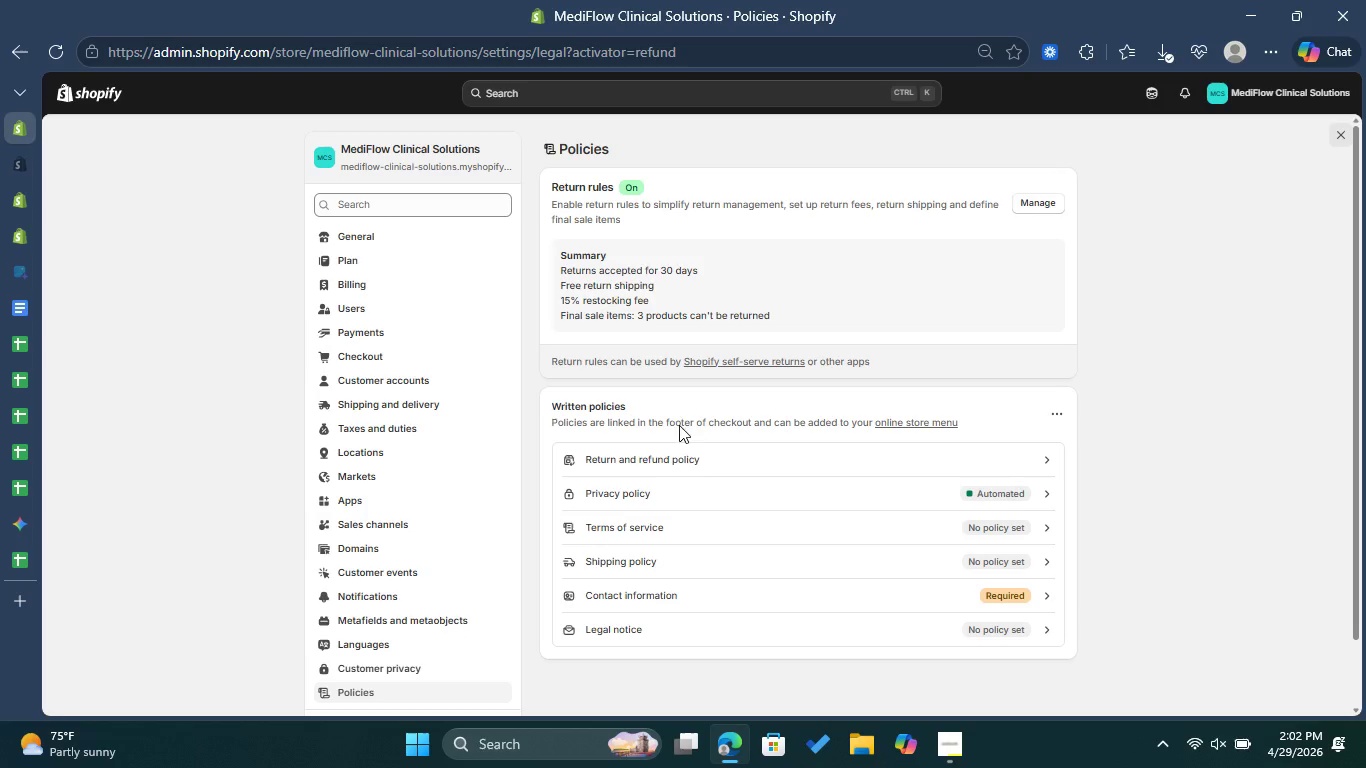 
left_click([689, 460])
 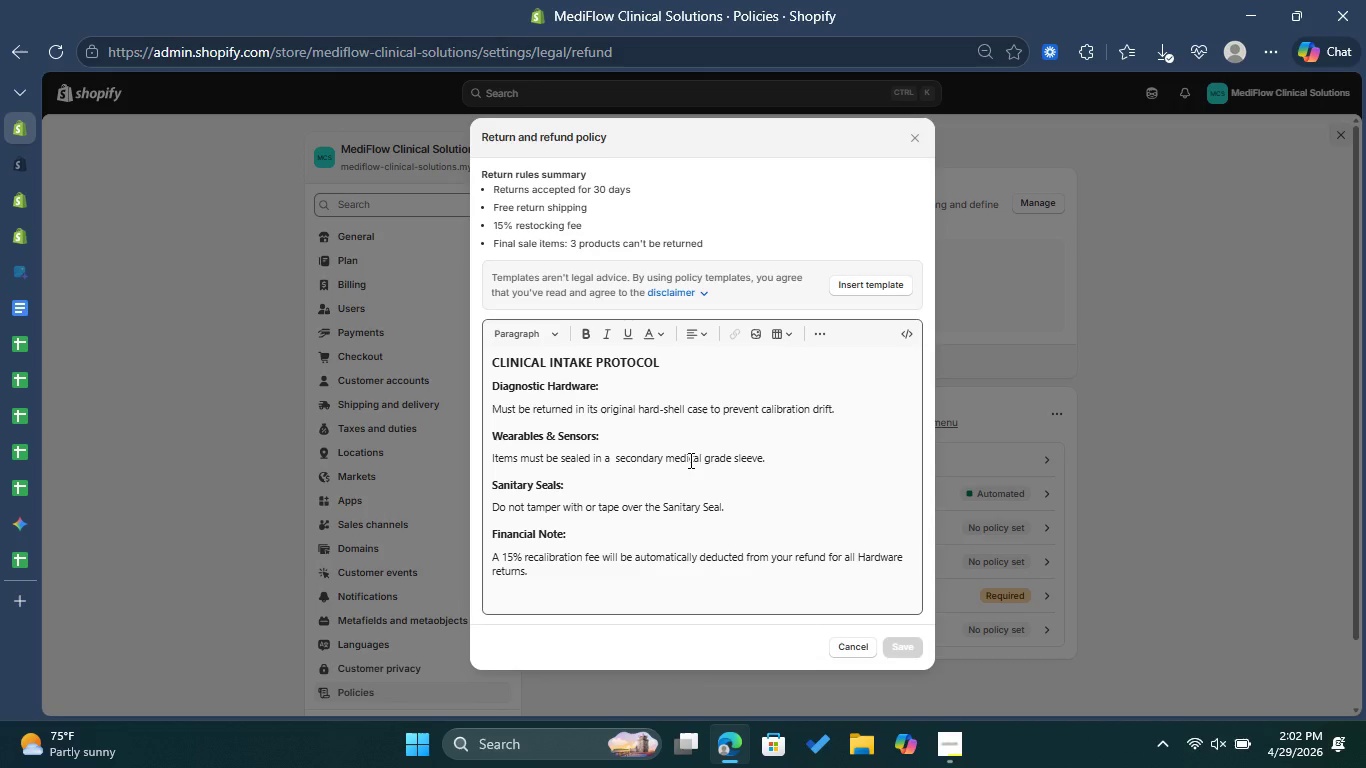 
wait(9.08)
 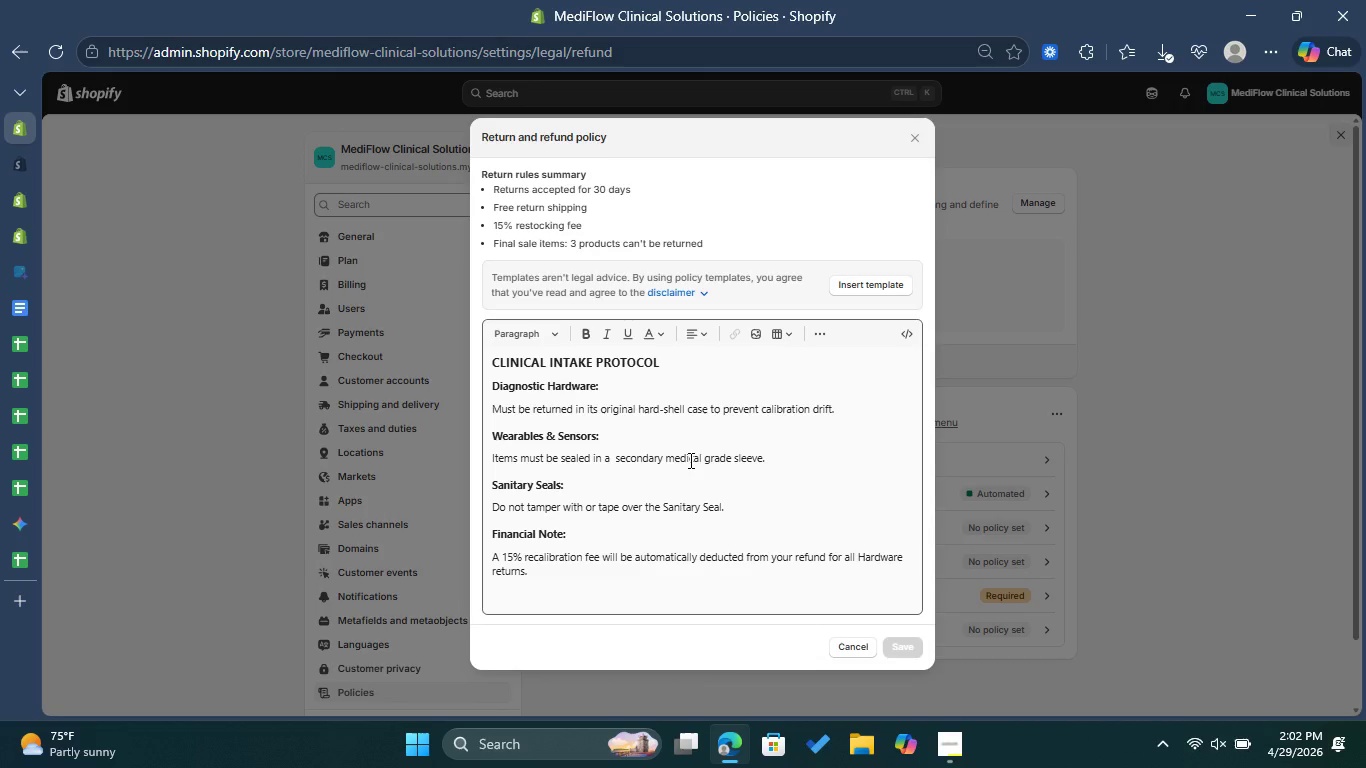 
left_click([908, 131])
 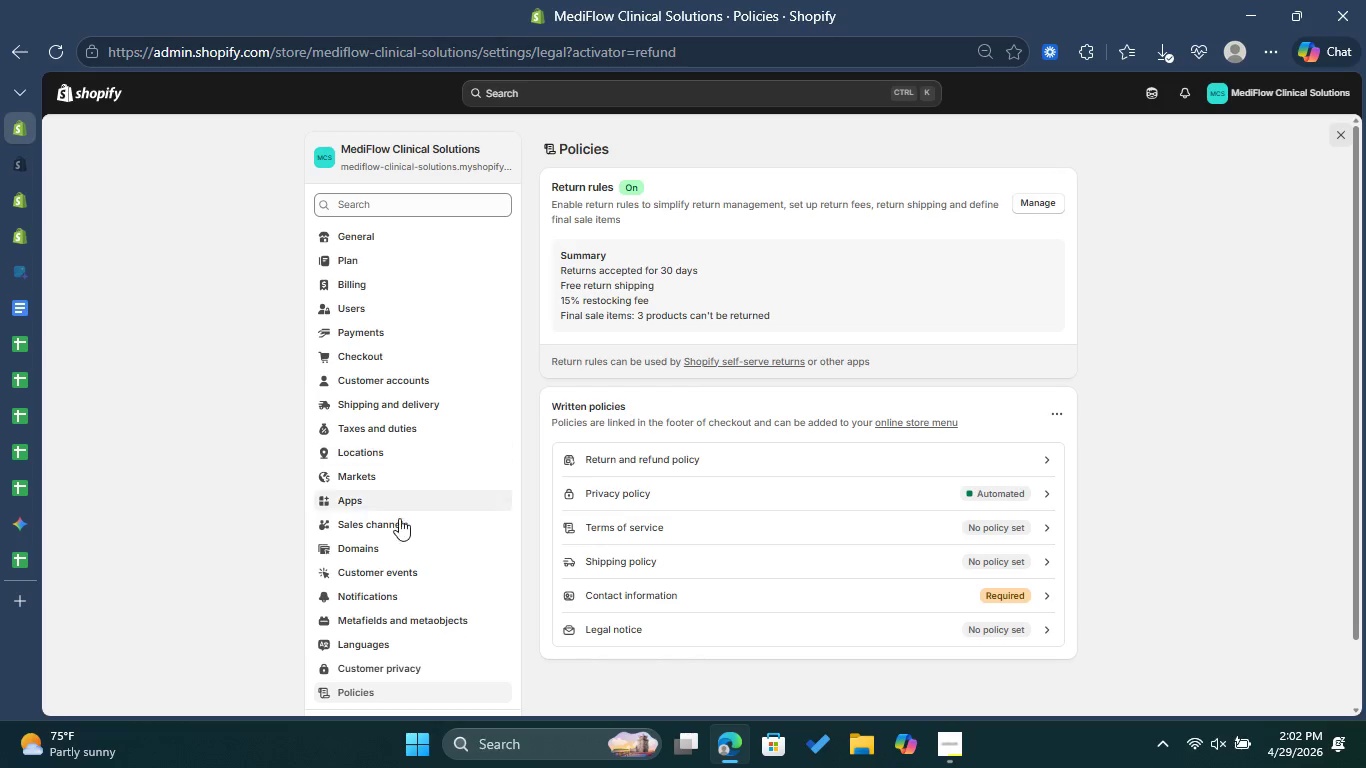 
left_click([387, 597])
 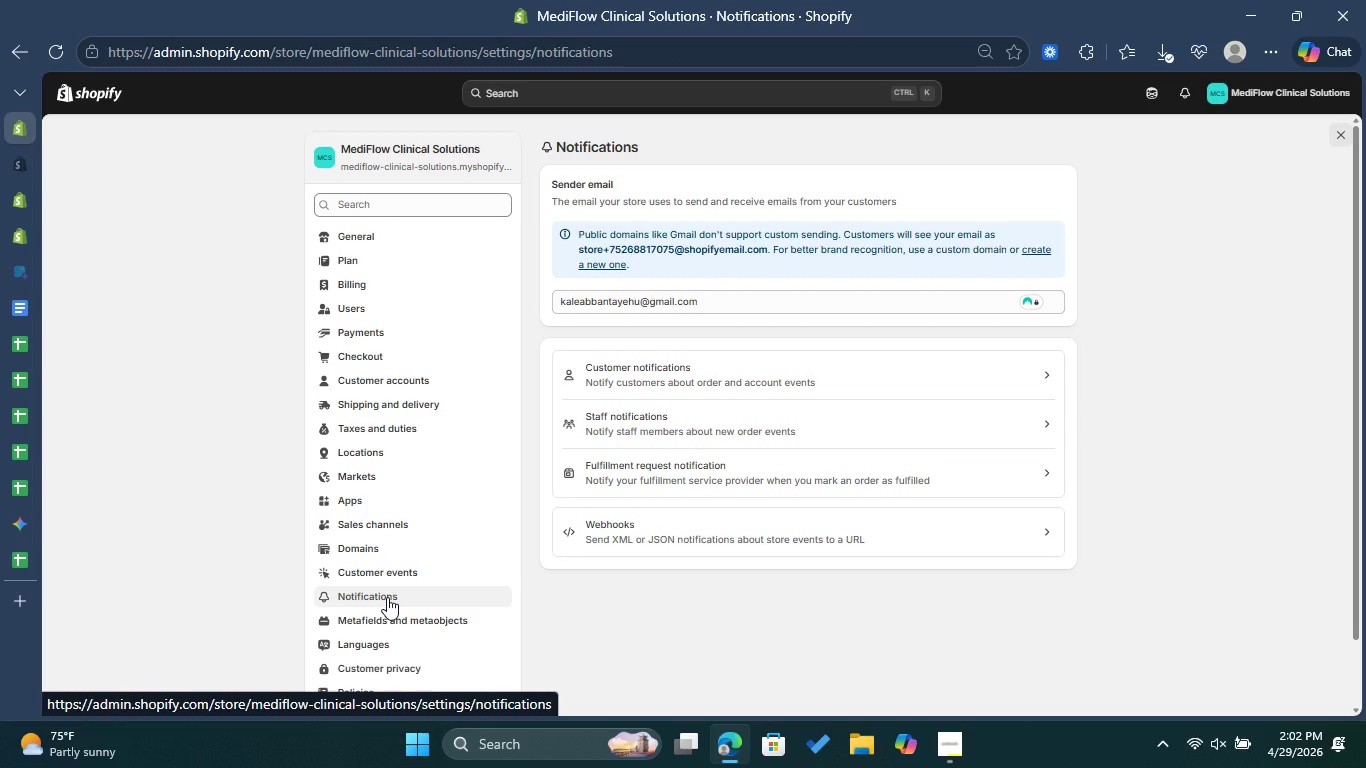 
wait(5.48)
 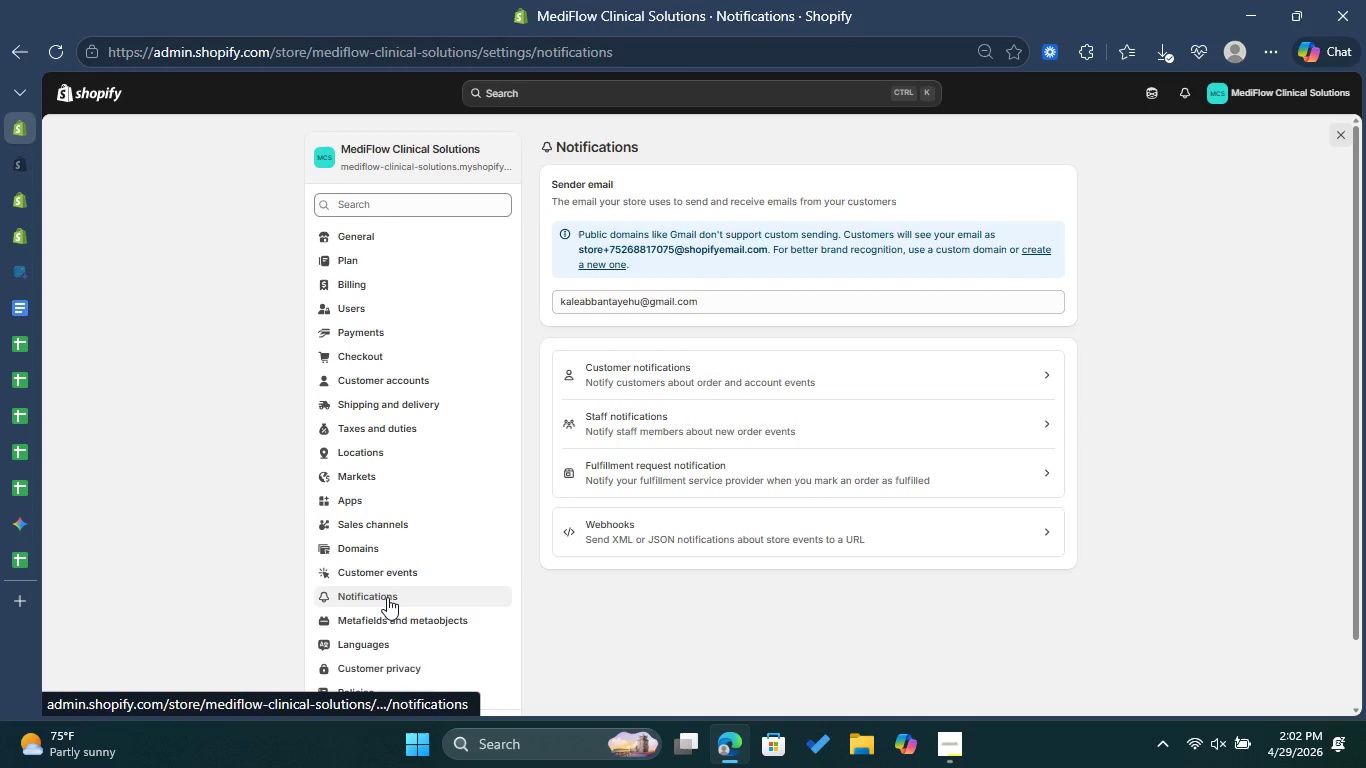 
left_click([652, 381])
 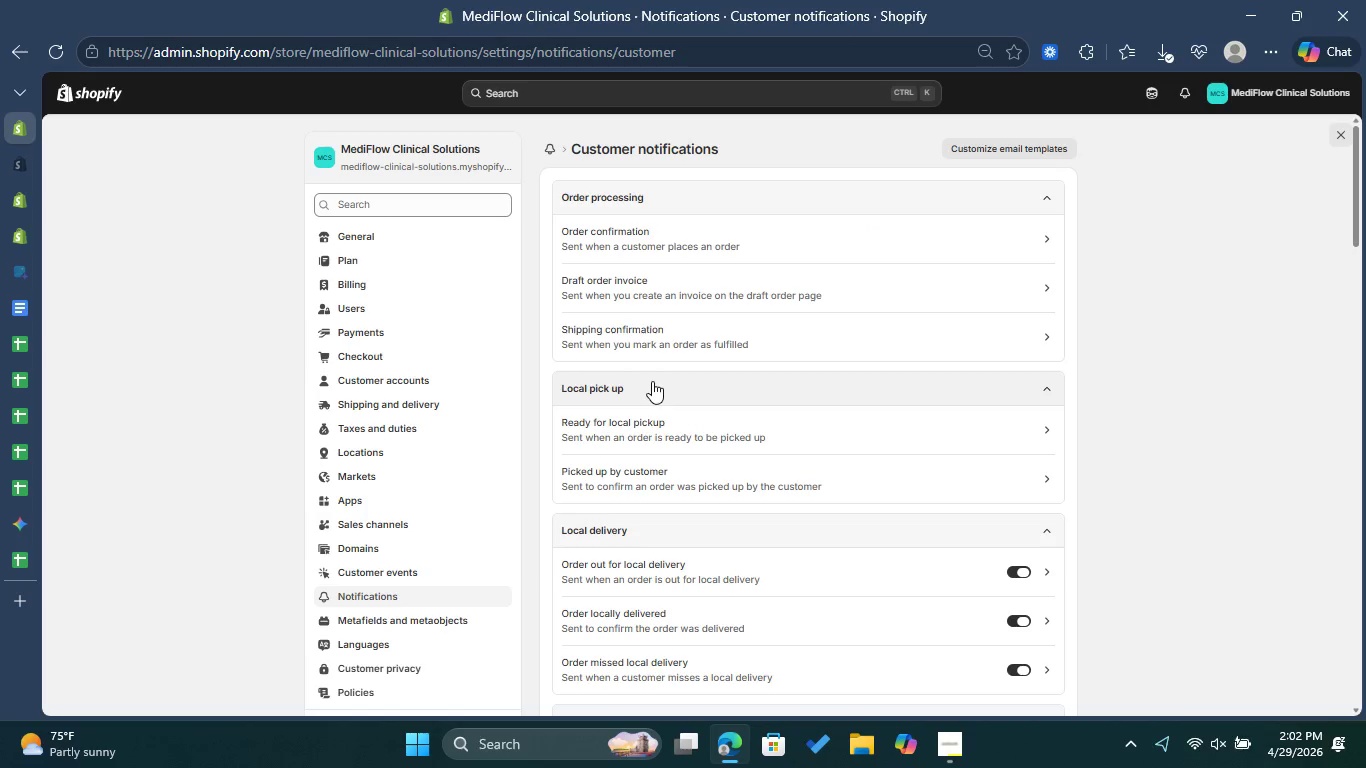 
scroll: coordinate [683, 428], scroll_direction: down, amount: 13.0
 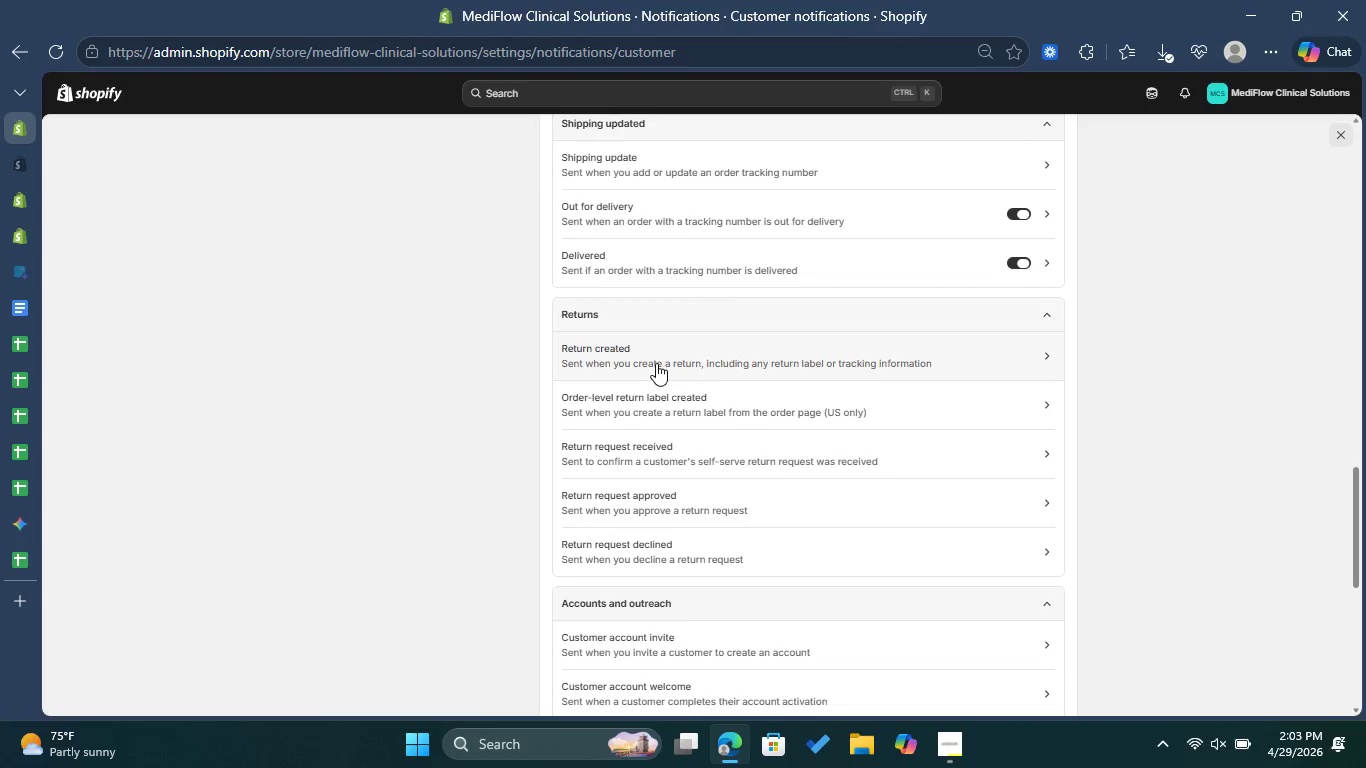 
left_click([656, 363])
 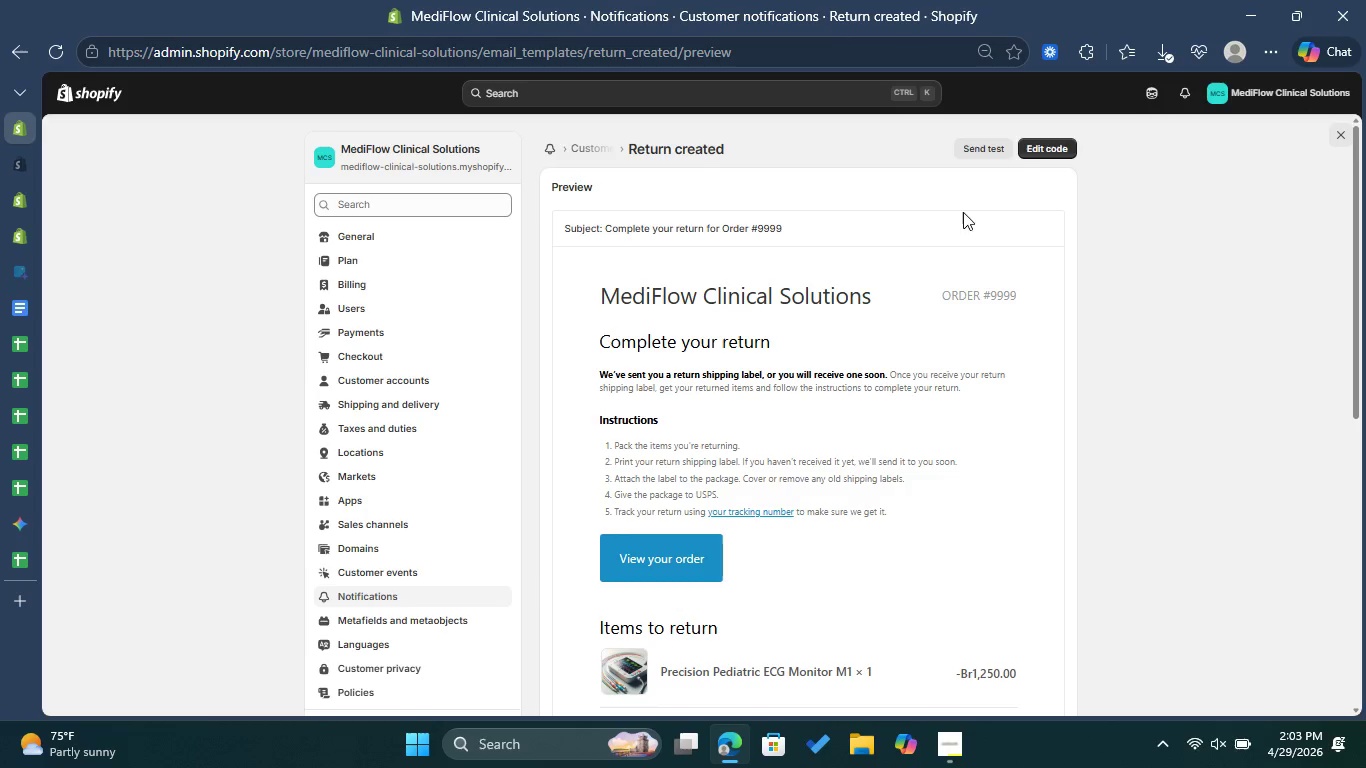 
scroll: coordinate [946, 433], scroll_direction: down, amount: 4.0
 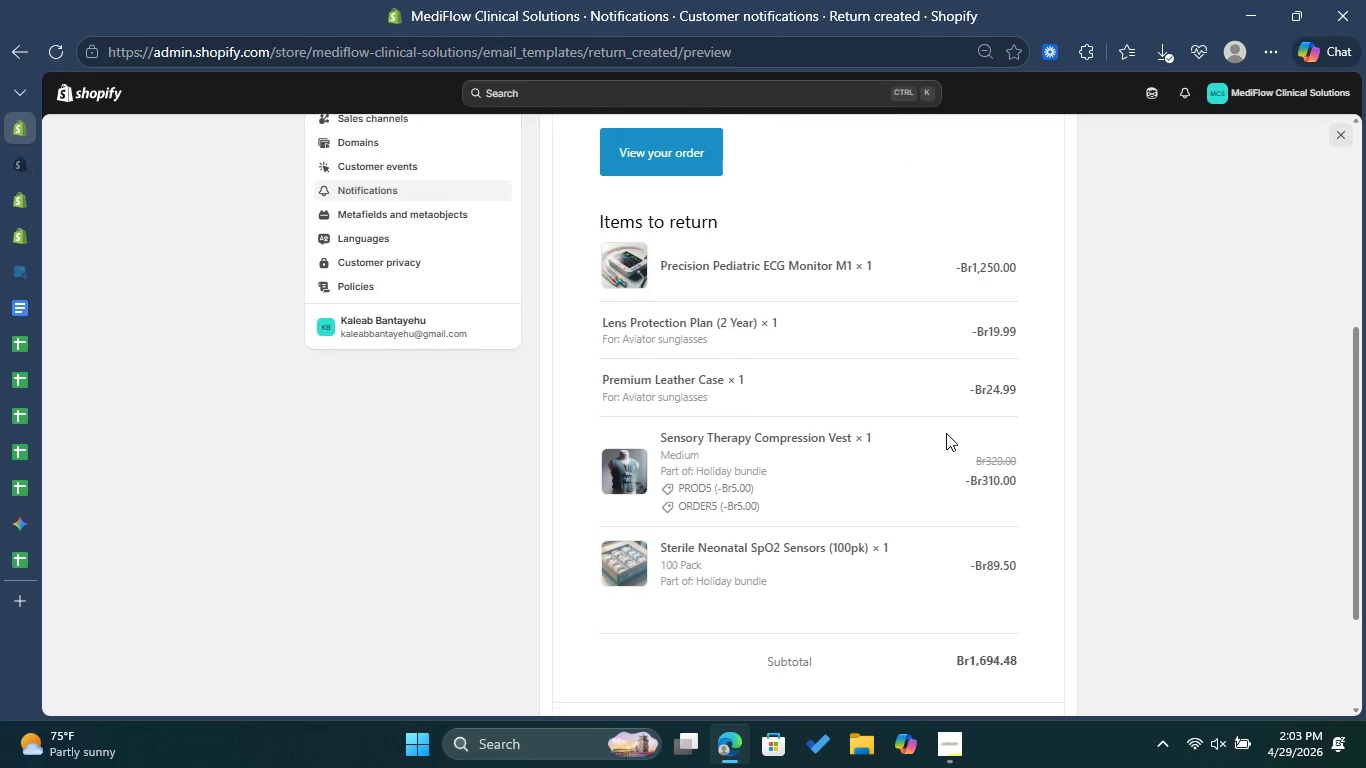 
scroll: coordinate [946, 433], scroll_direction: up, amount: 4.0
 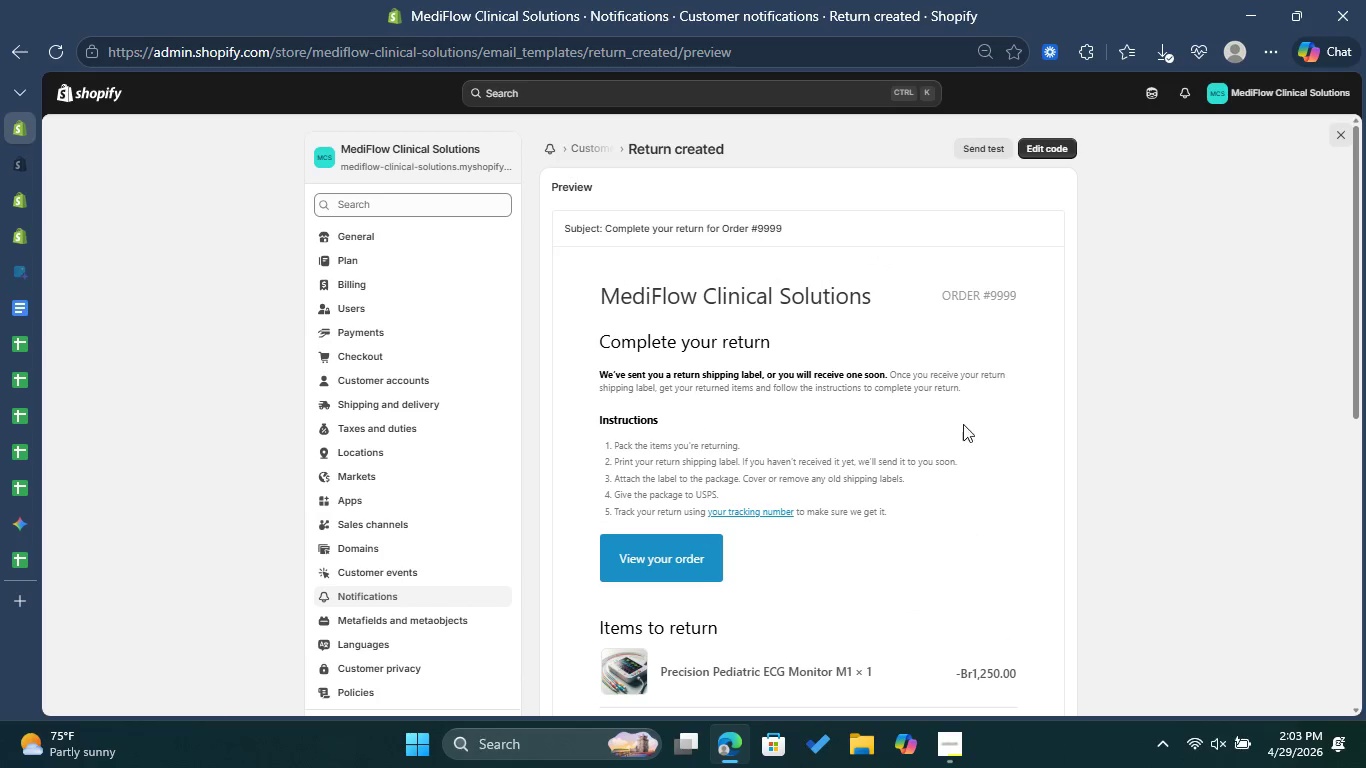 
left_click([1049, 145])
 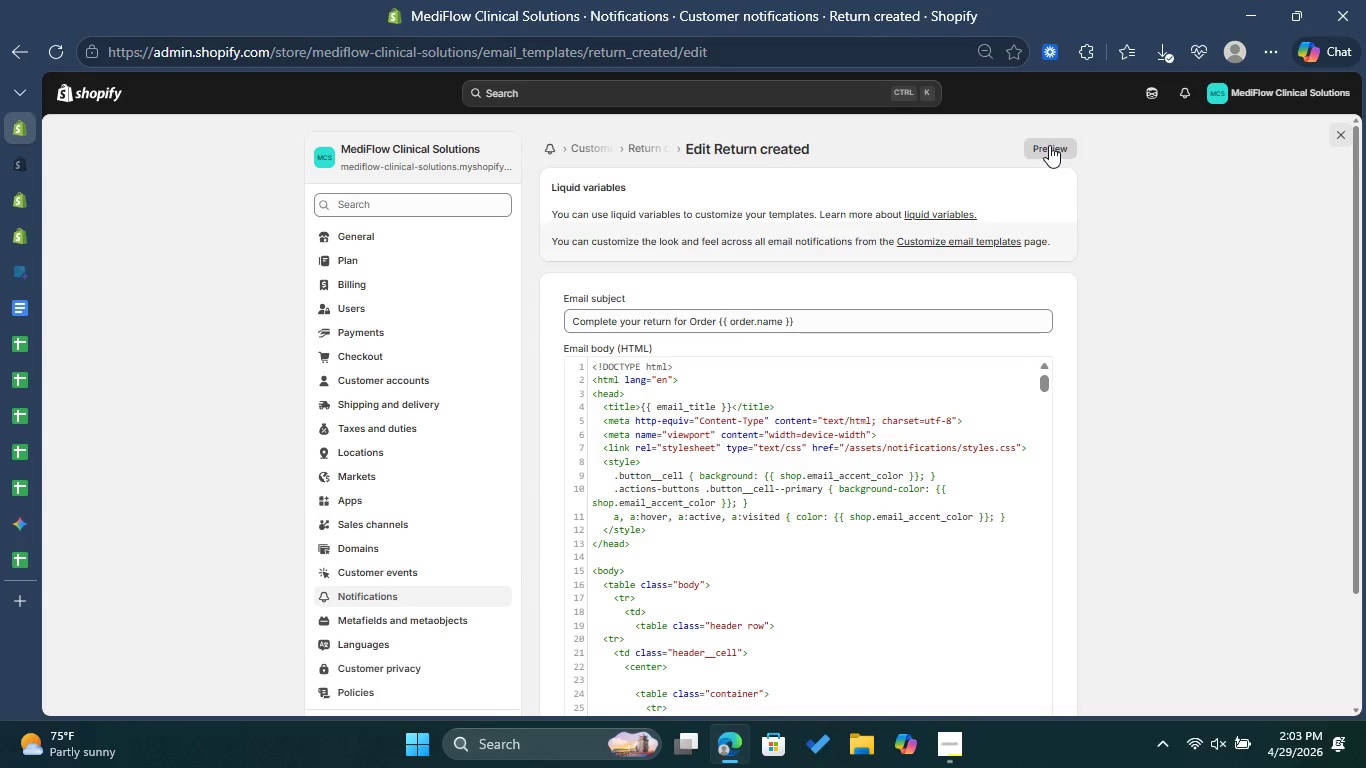 
wait(7.06)
 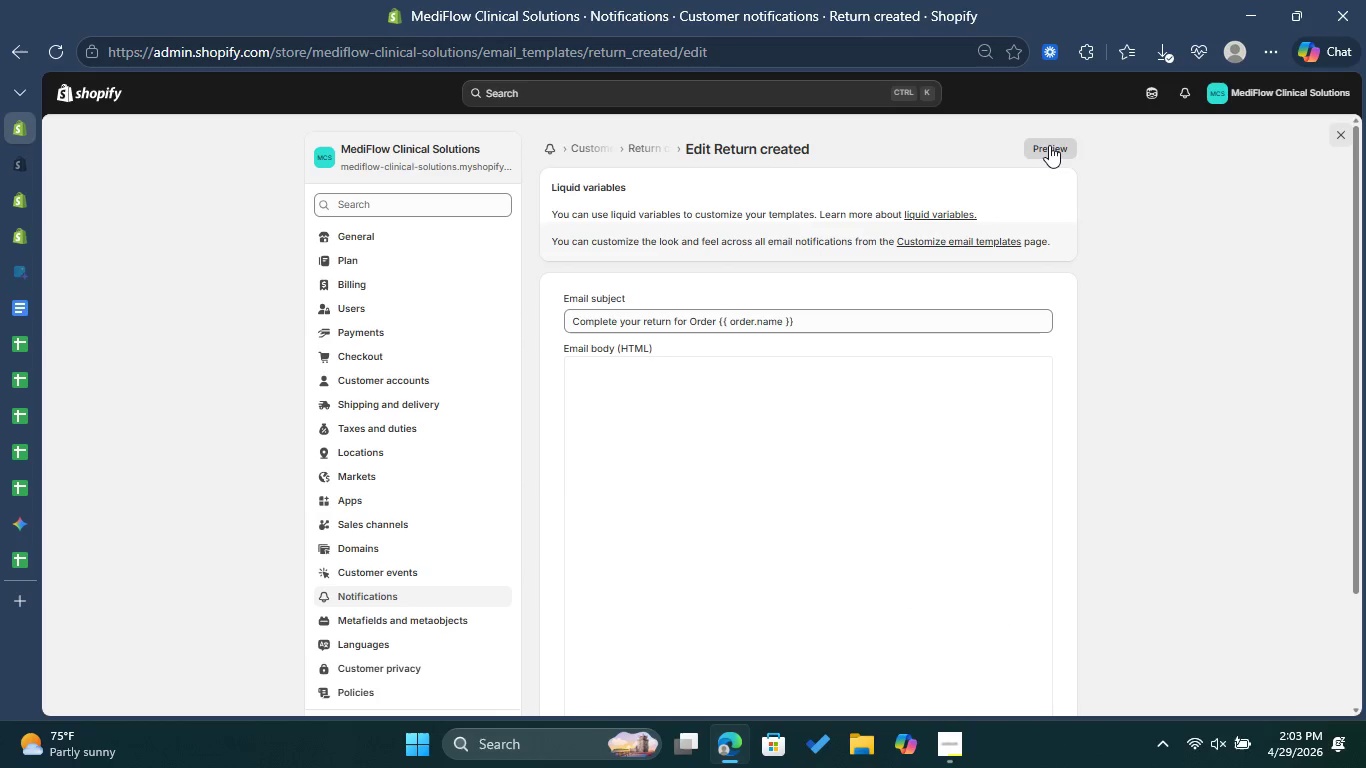 
scroll: coordinate [788, 507], scroll_direction: down, amount: 5.0
 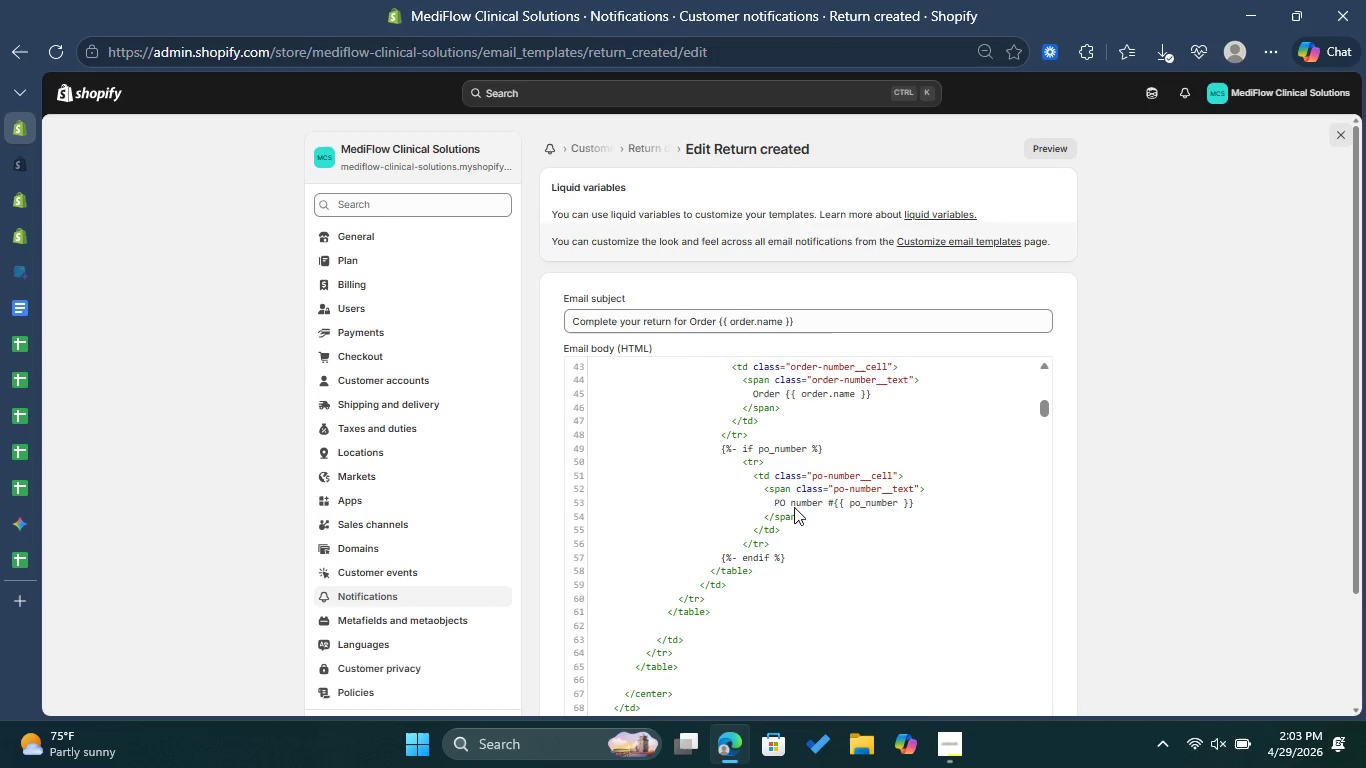 
scroll: coordinate [859, 479], scroll_direction: up, amount: 3.0
 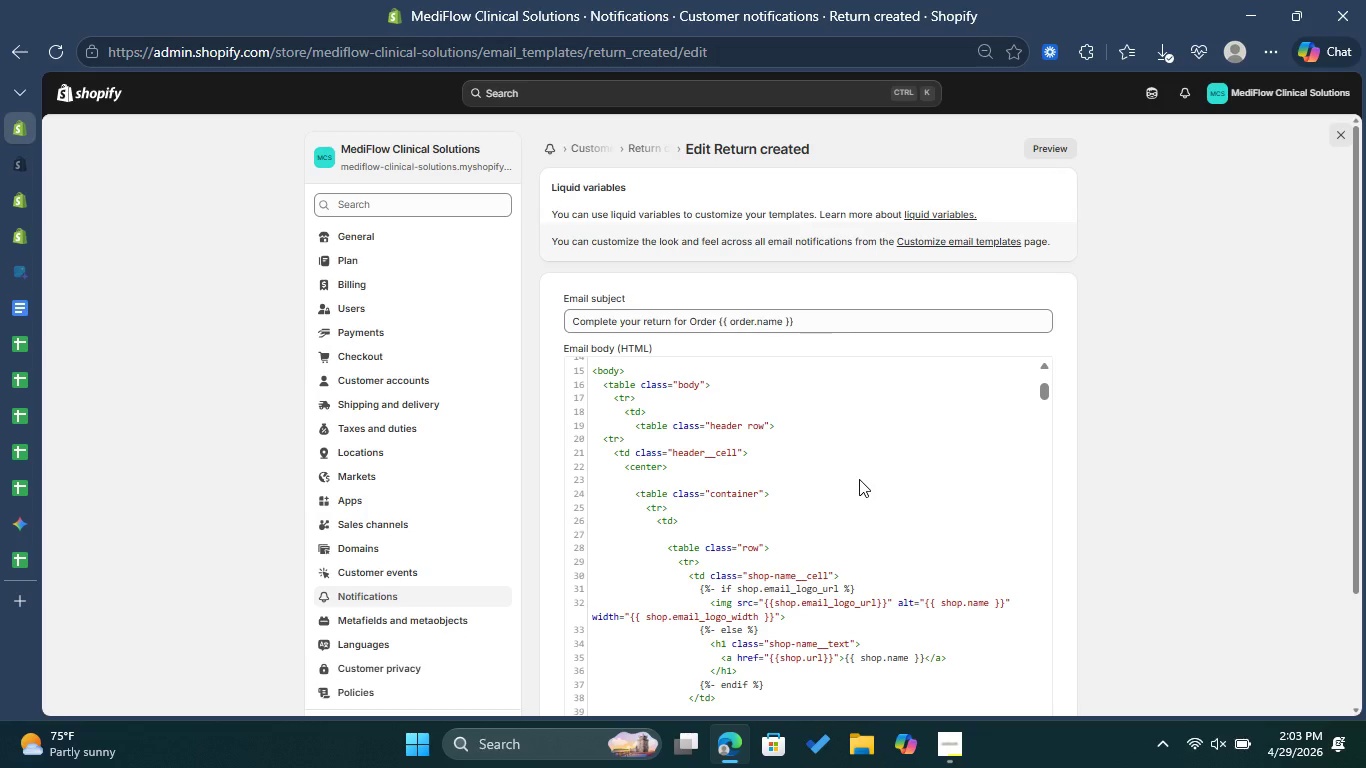 
scroll: coordinate [863, 470], scroll_direction: down, amount: 12.0
 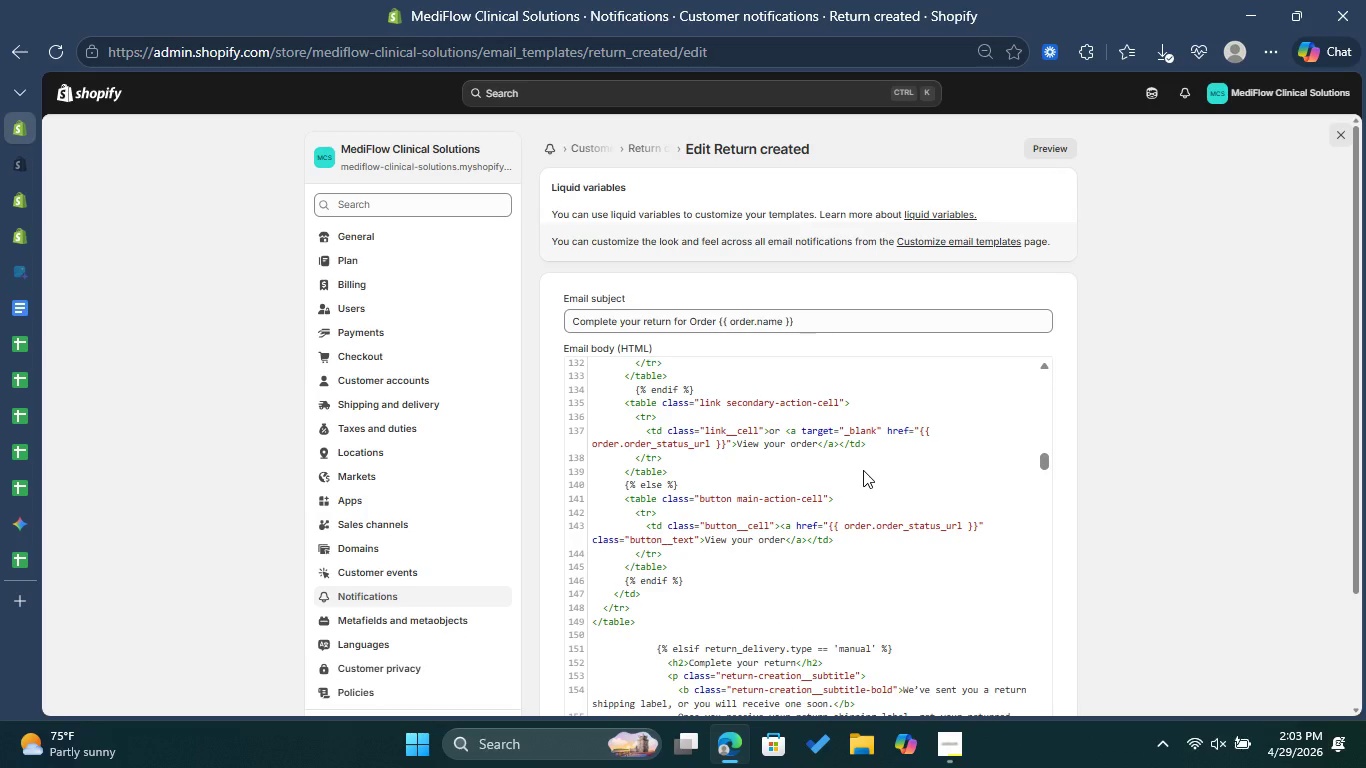 
scroll: coordinate [893, 489], scroll_direction: down, amount: 18.0
 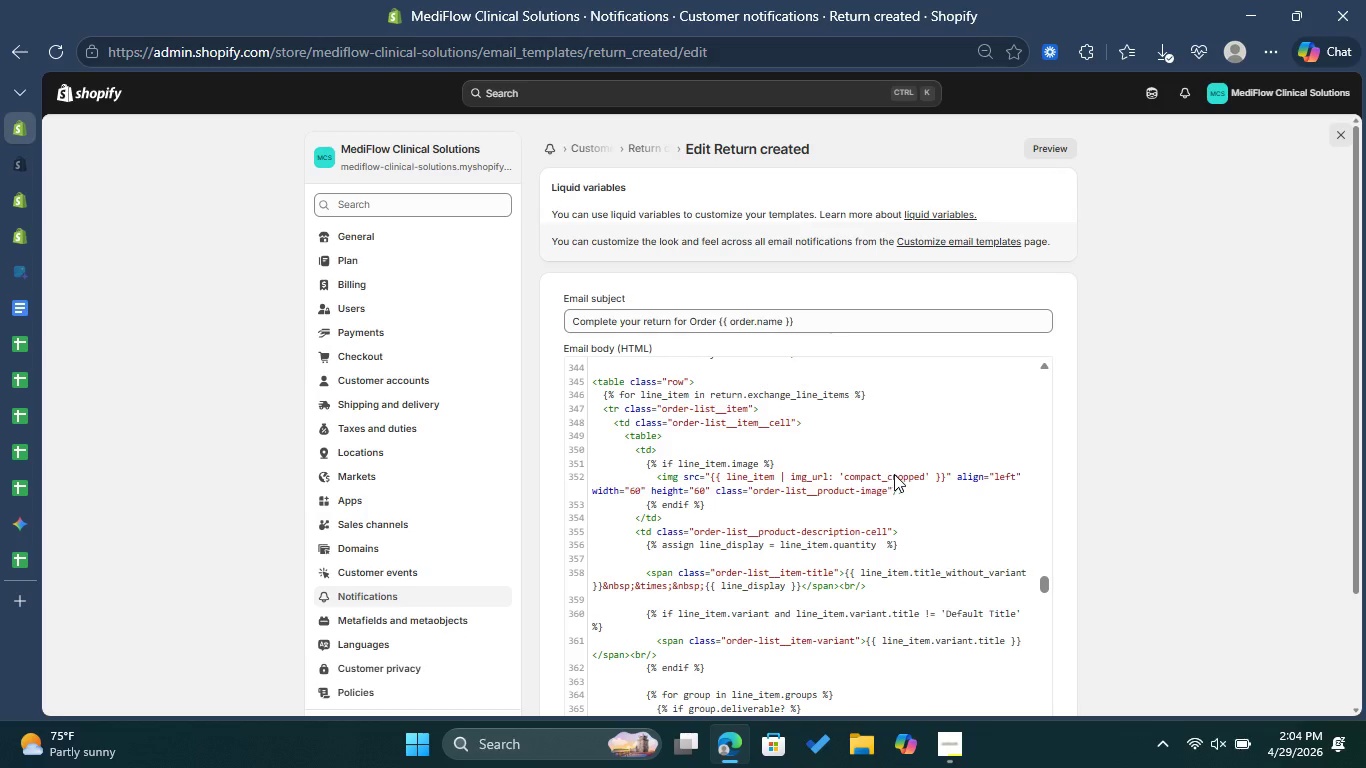 
scroll: coordinate [931, 506], scroll_direction: down, amount: 19.0
 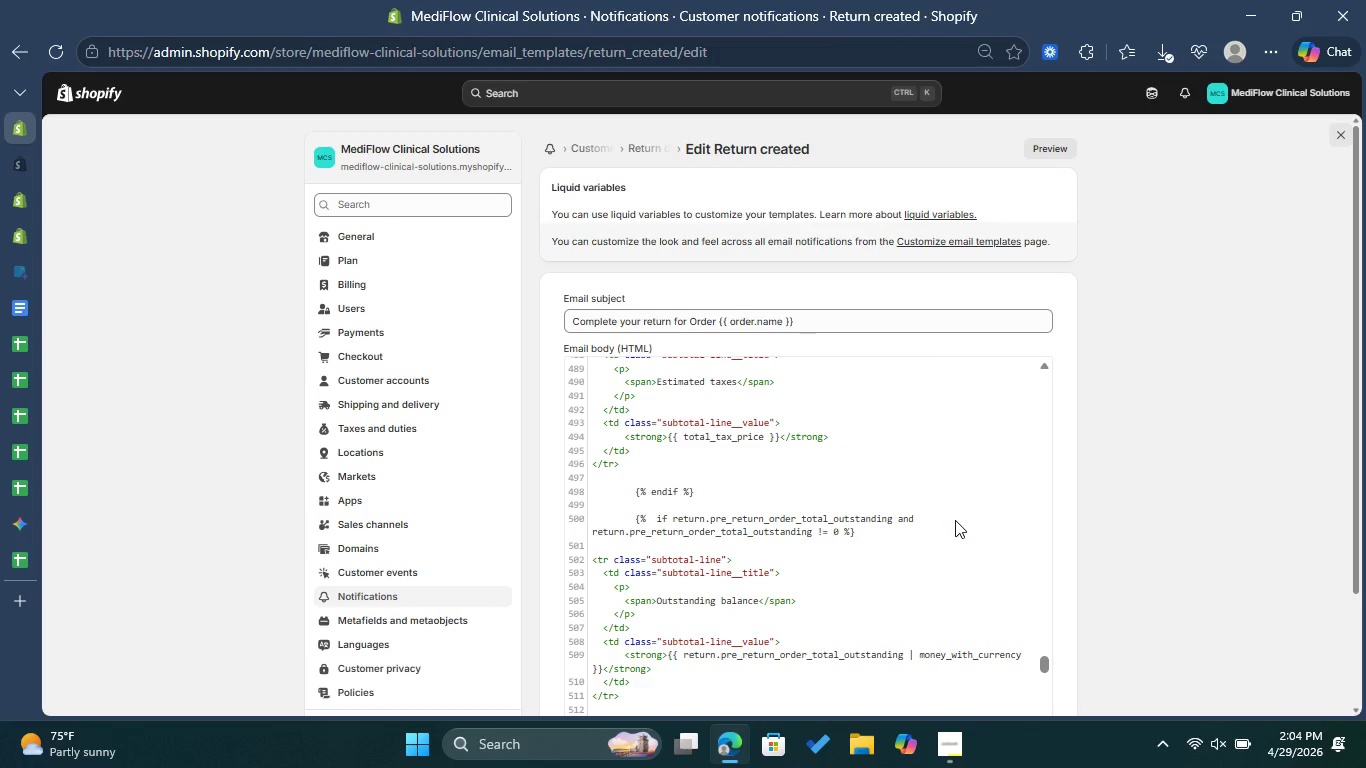 
scroll: coordinate [1034, 537], scroll_direction: up, amount: 15.0
 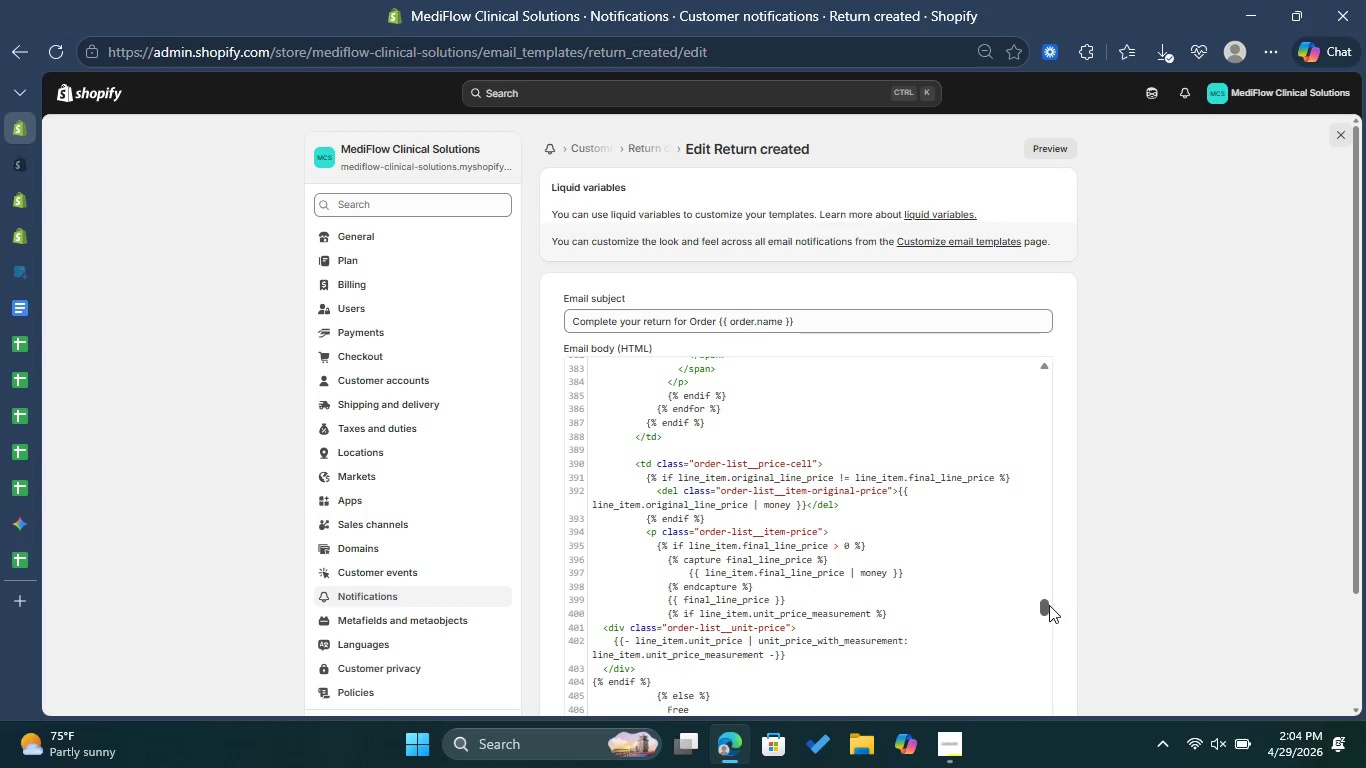 
left_click_drag(start_coordinate=[1048, 605], to_coordinate=[1052, 419])
 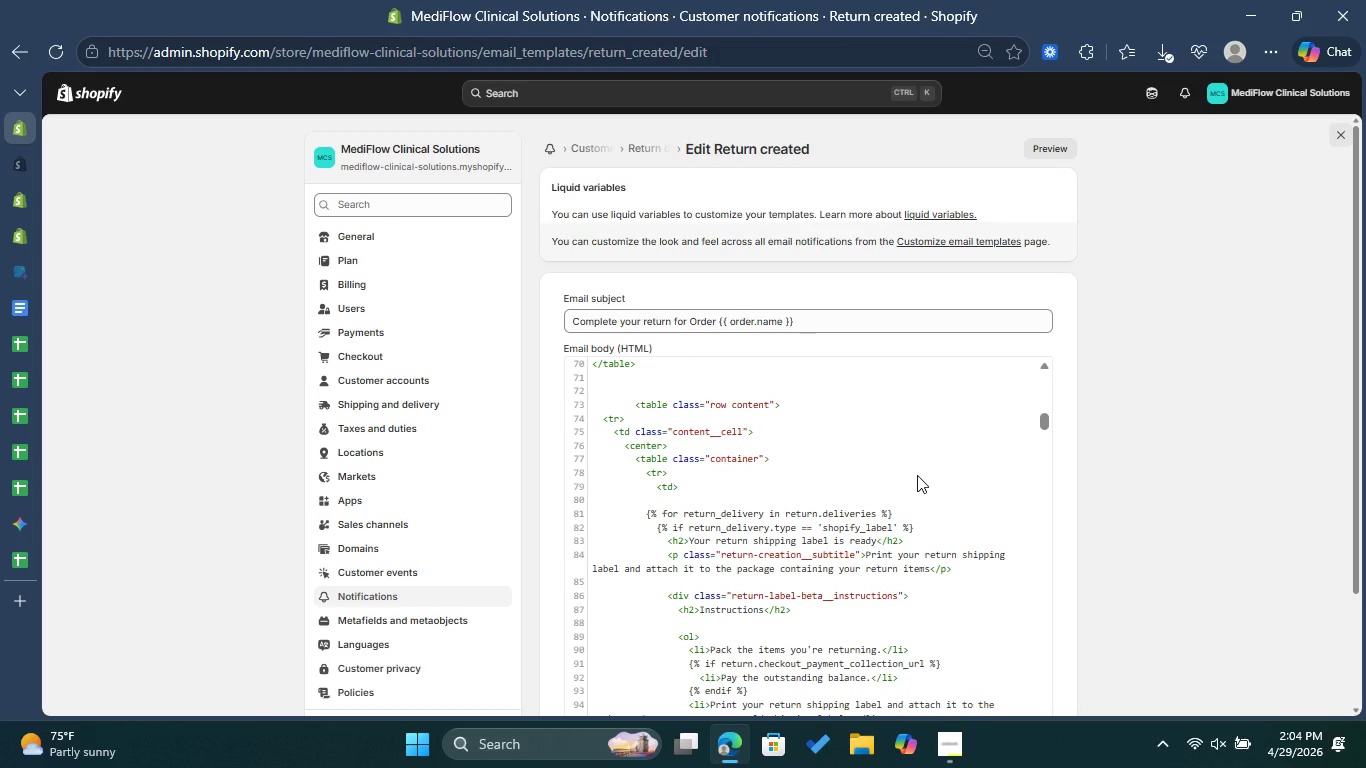 
scroll: coordinate [917, 475], scroll_direction: up, amount: 14.0
 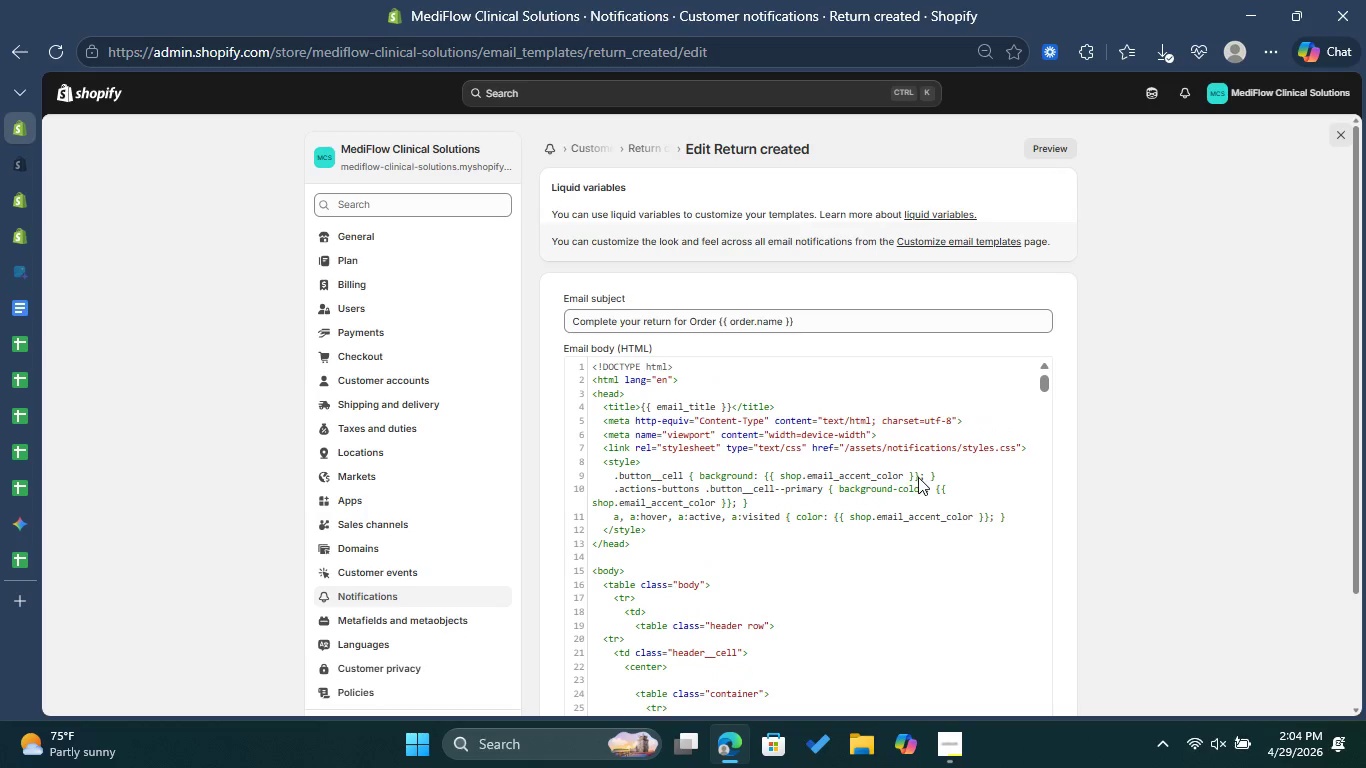 
scroll: coordinate [933, 477], scroll_direction: down, amount: 16.0
 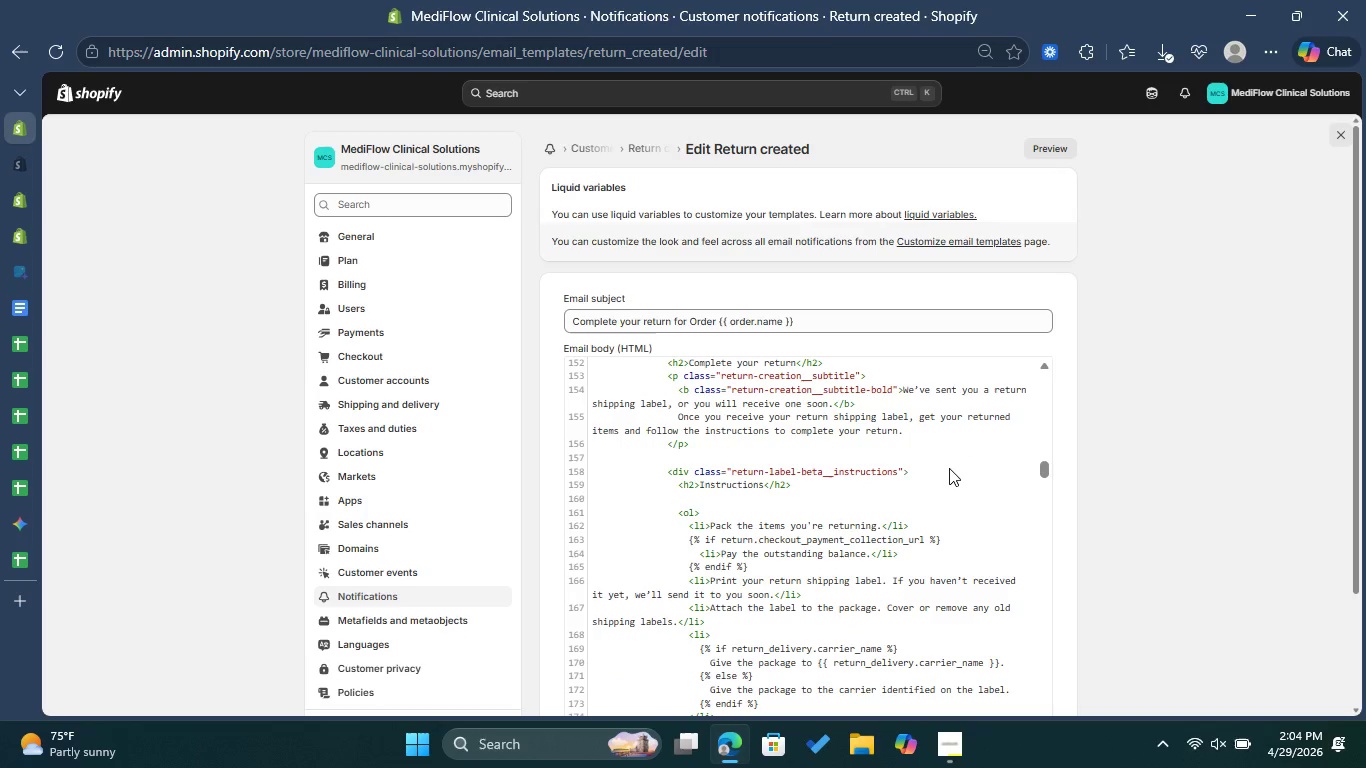 
wait(9.89)
 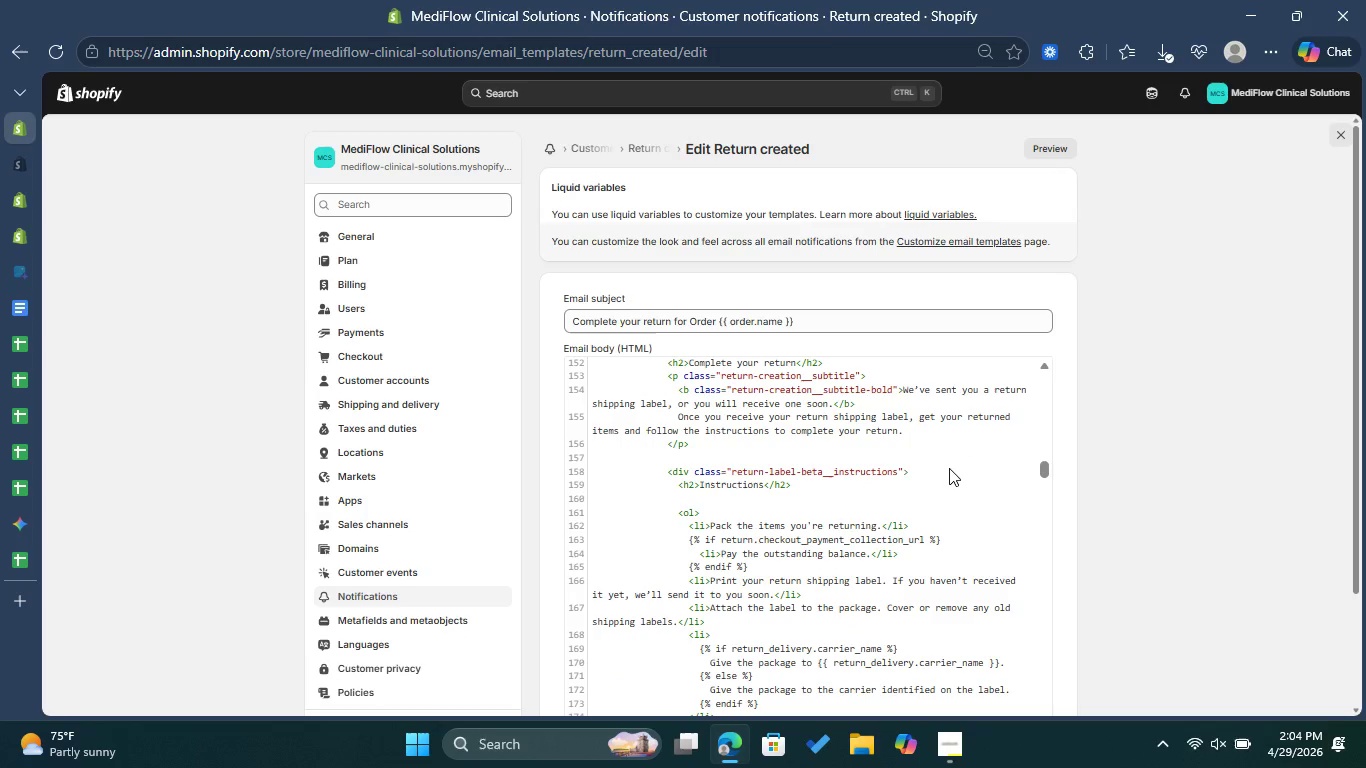 
scroll: coordinate [932, 438], scroll_direction: up, amount: 1.0
 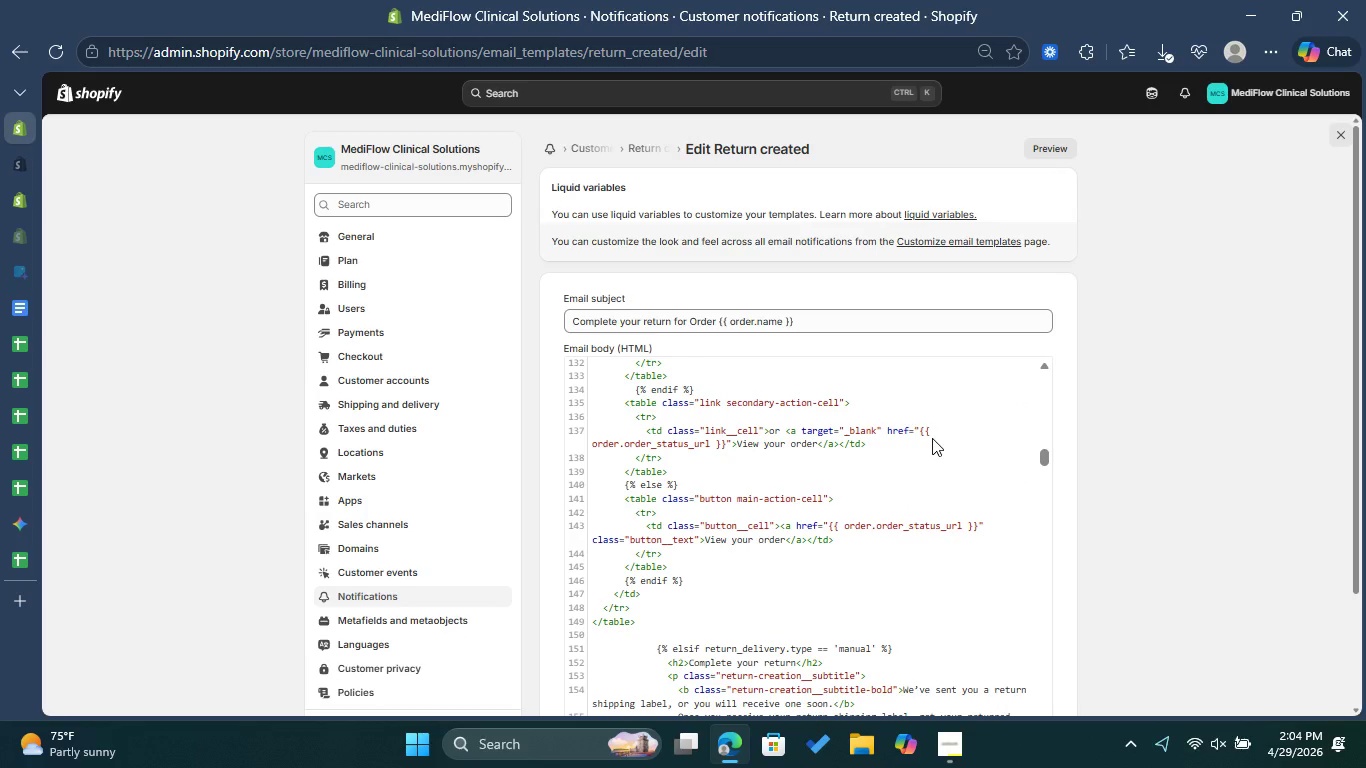 
scroll: coordinate [940, 438], scroll_direction: down, amount: 3.0
 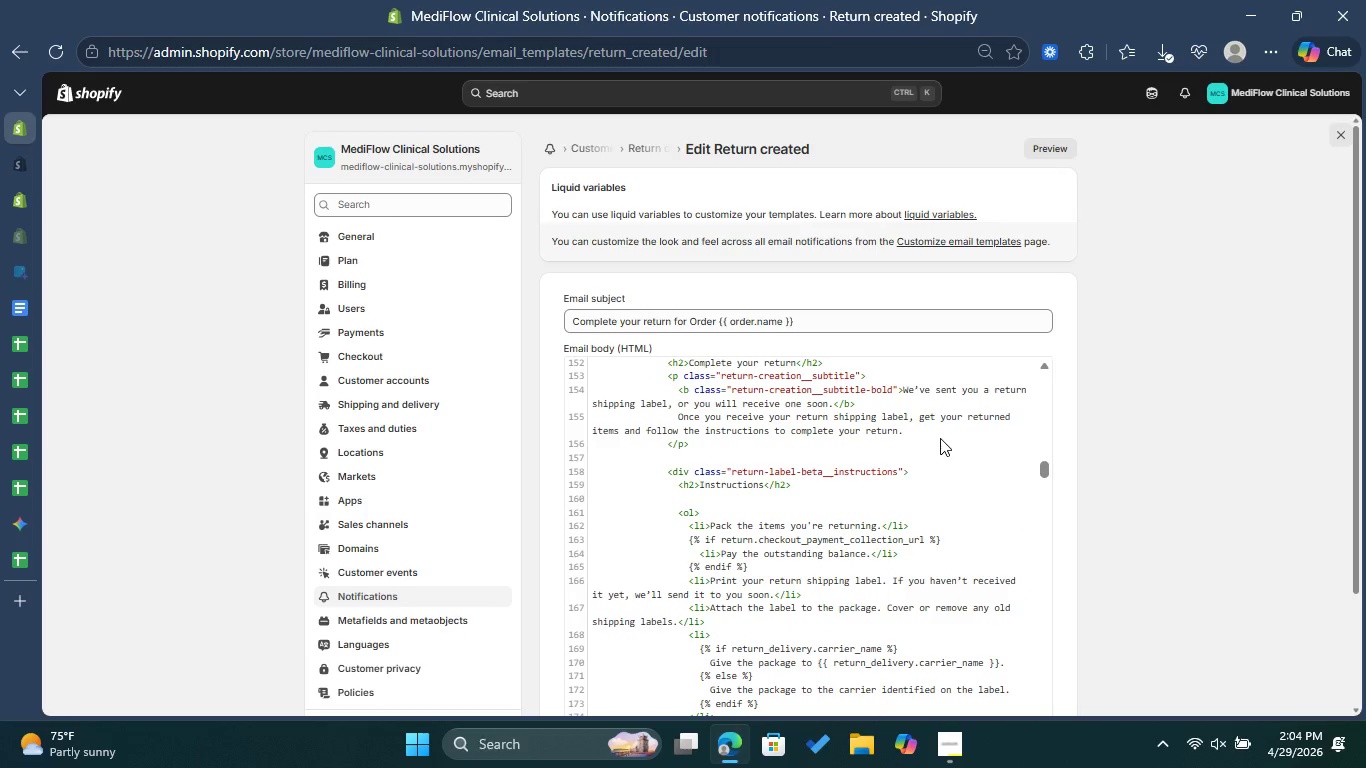 
wait(5.29)
 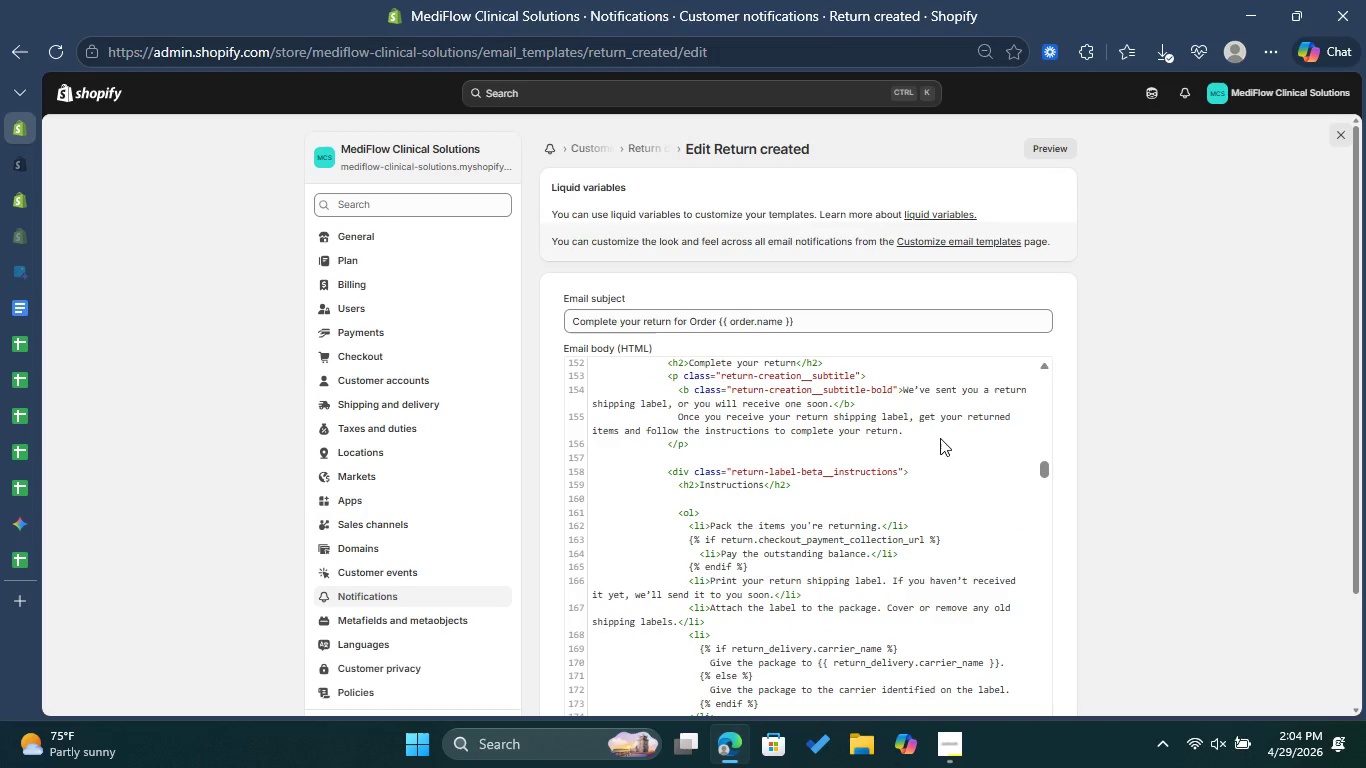 
left_click_drag(start_coordinate=[919, 439], to_coordinate=[854, 429])
 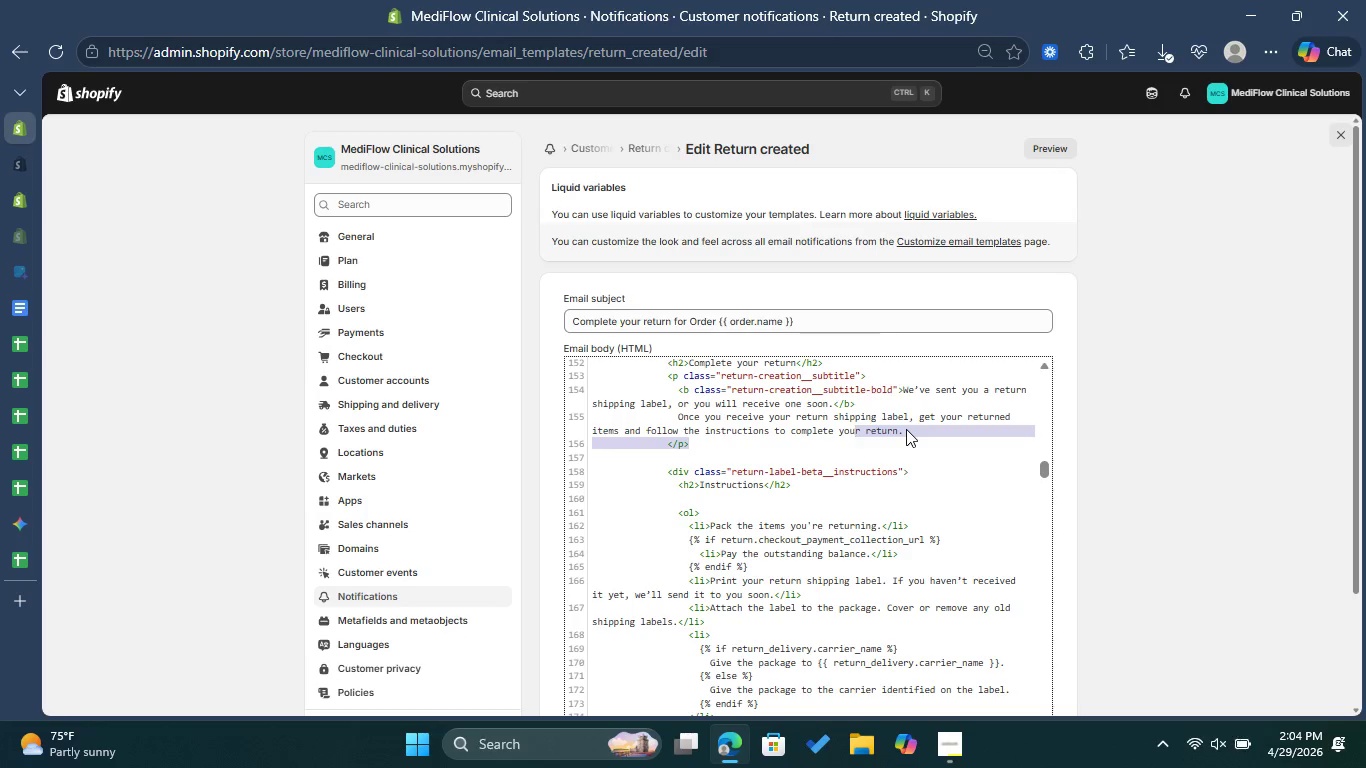 
left_click([906, 429])
 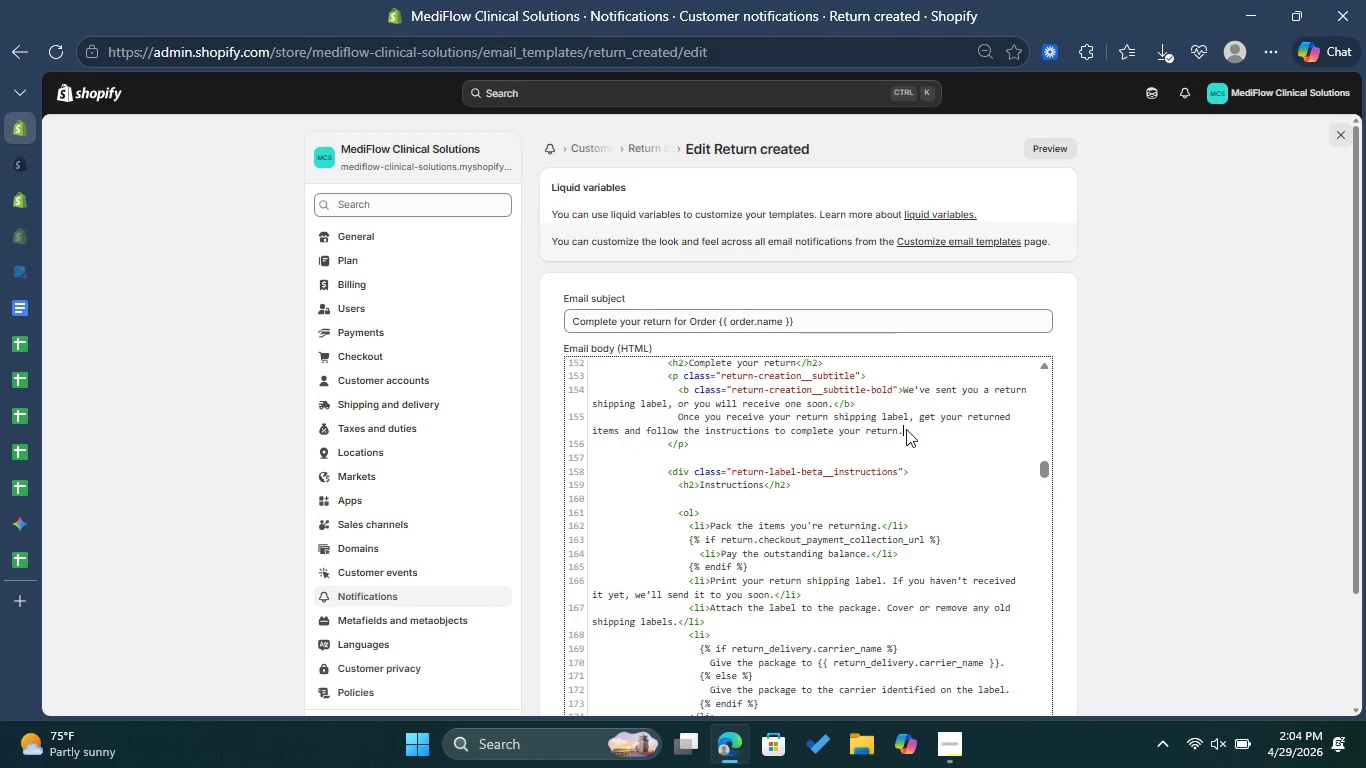 
left_click_drag(start_coordinate=[906, 429], to_coordinate=[666, 411])
 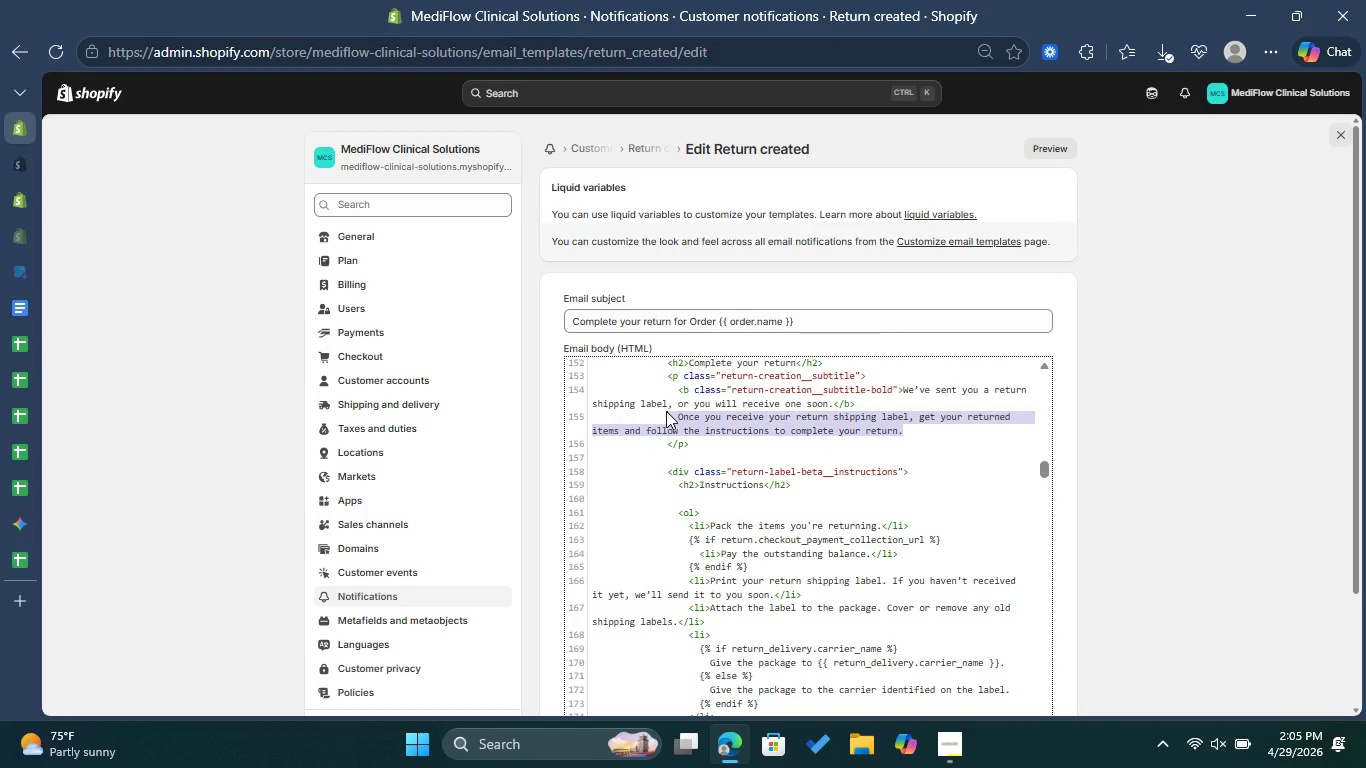 
key(Control+ControlLeft)
 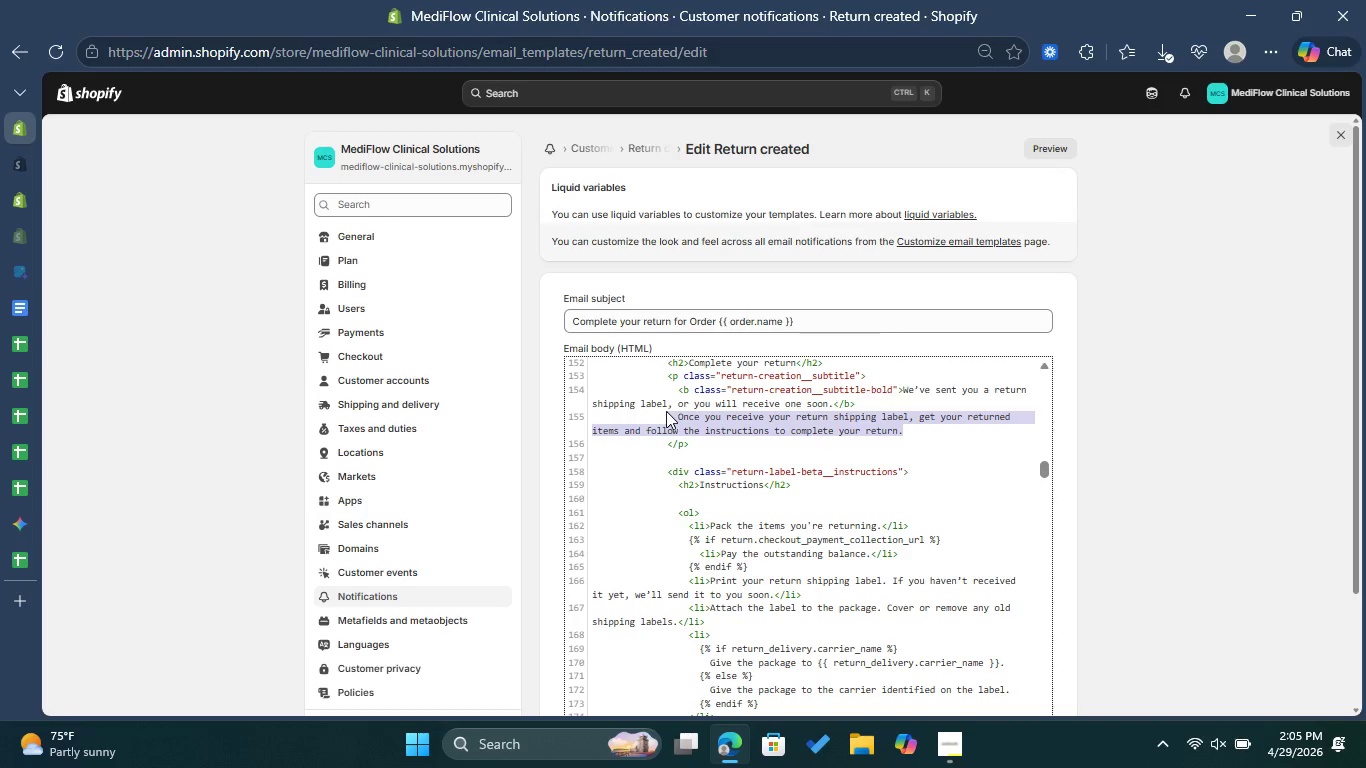 
key(Control+V)
 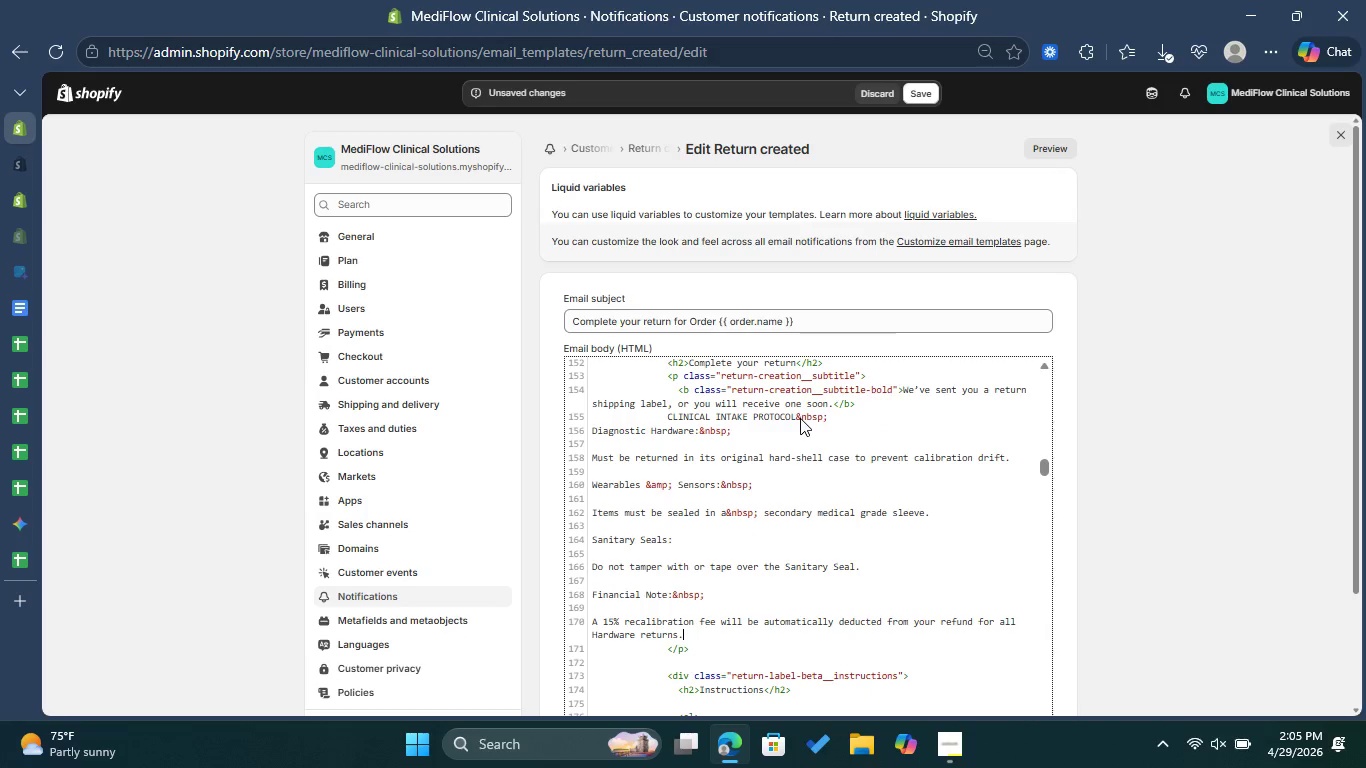 
double_click([797, 418])
 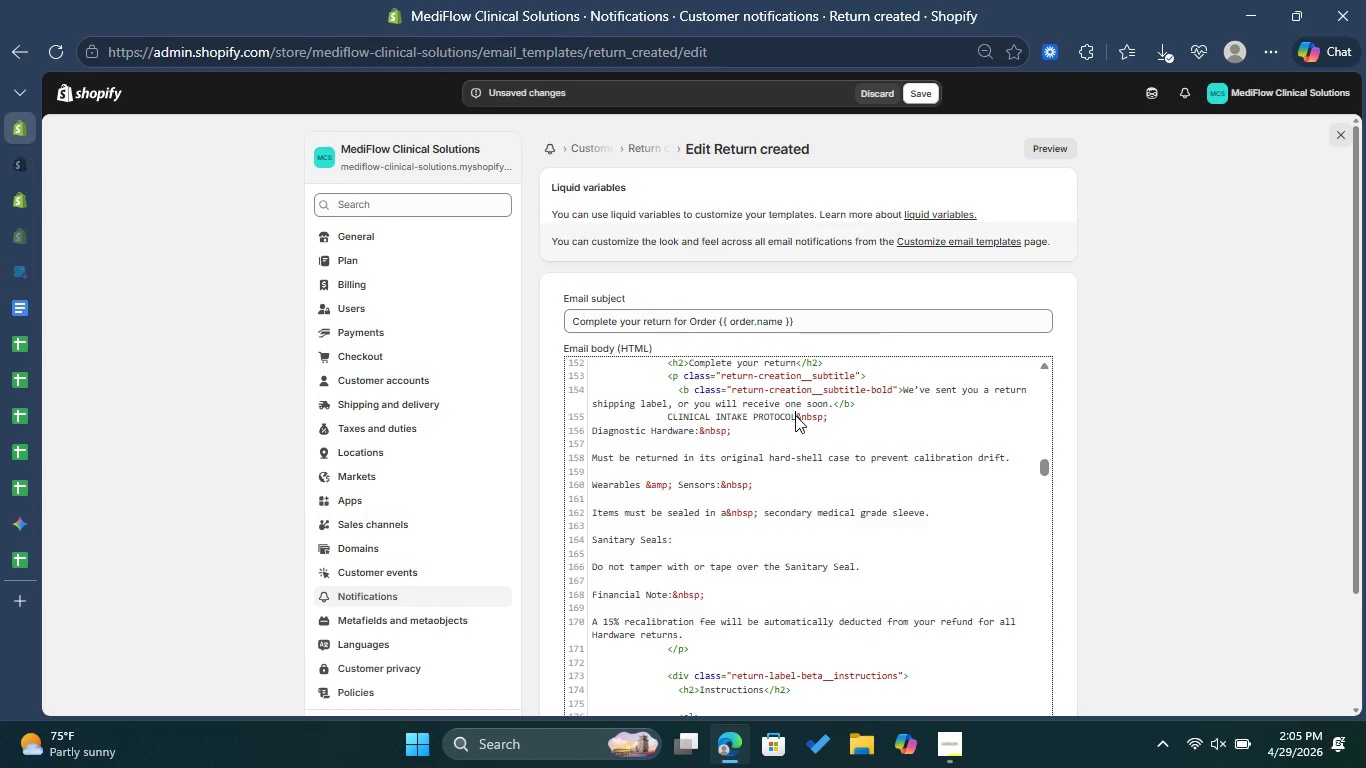 
left_click_drag(start_coordinate=[795, 415], to_coordinate=[834, 416])
 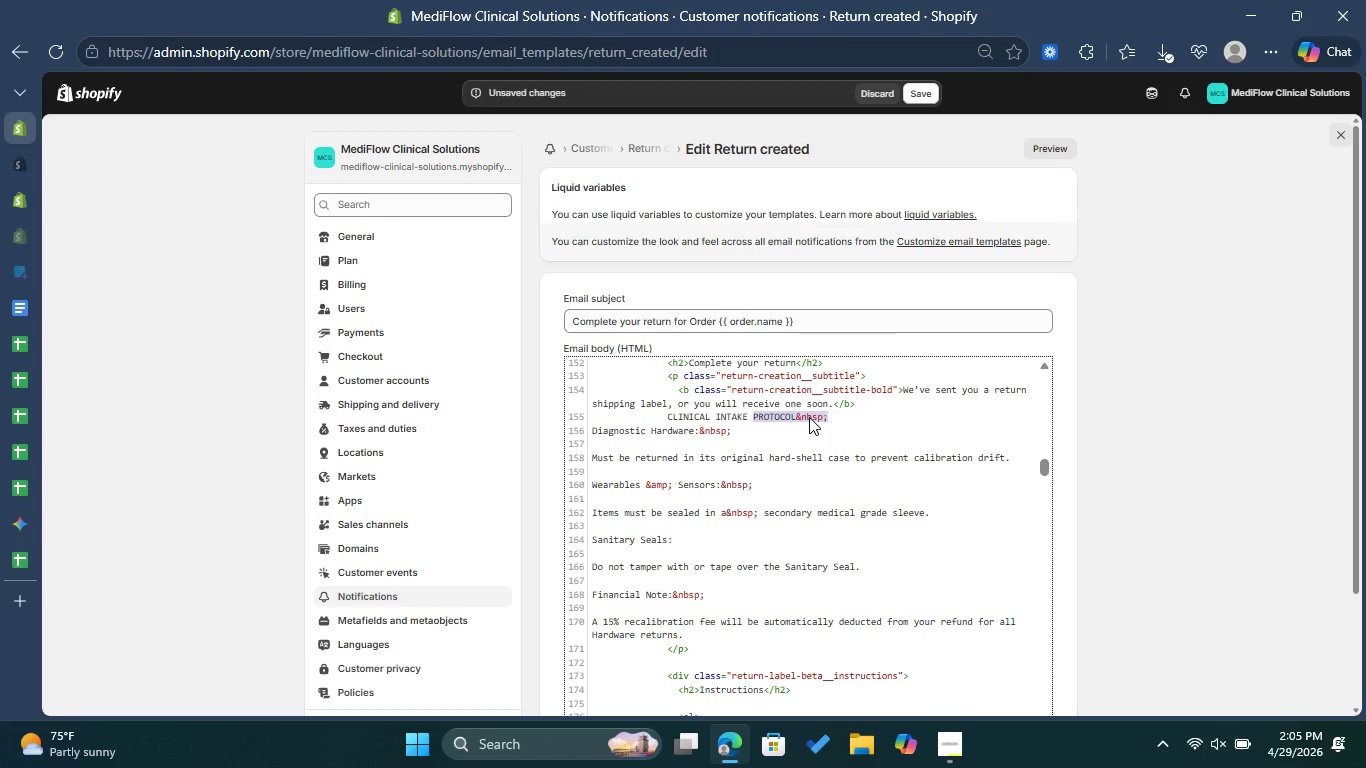 
left_click([809, 417])
 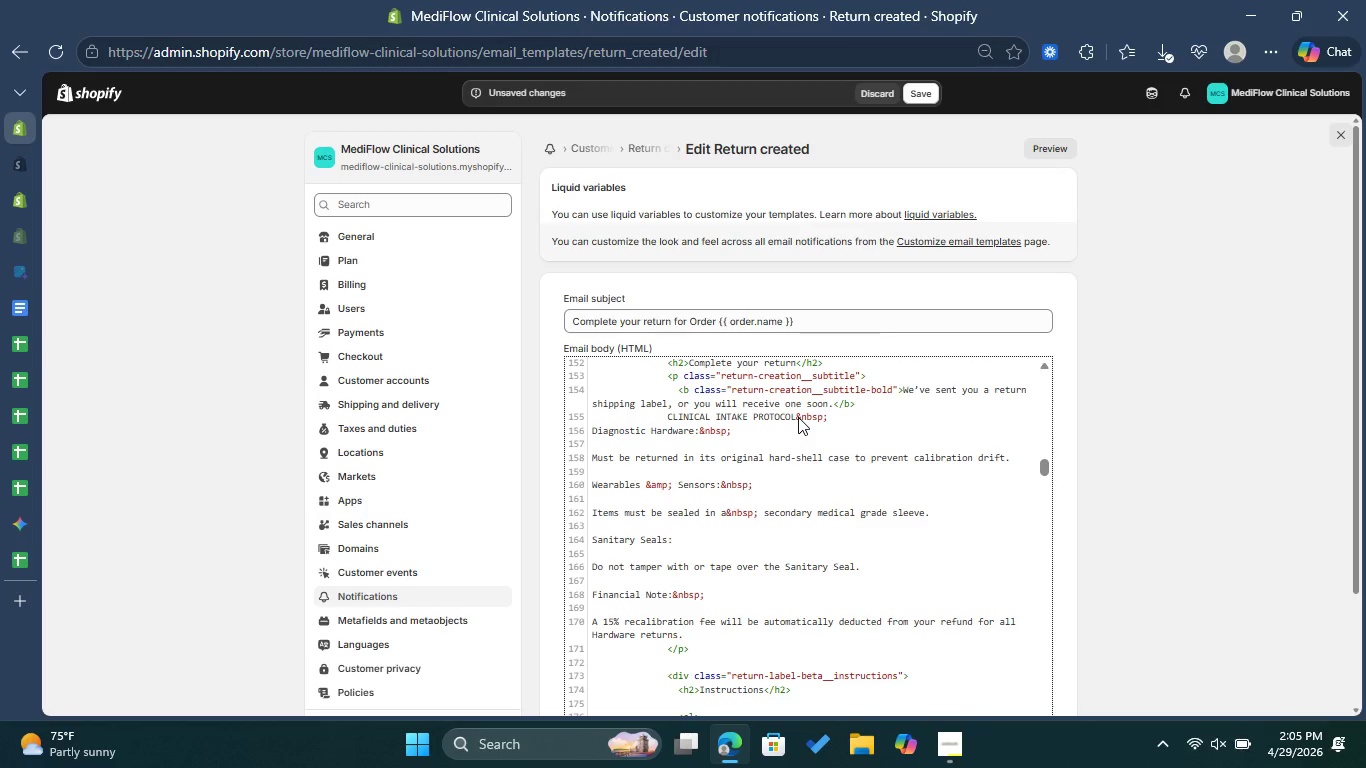 
left_click_drag(start_coordinate=[798, 417], to_coordinate=[832, 414])
 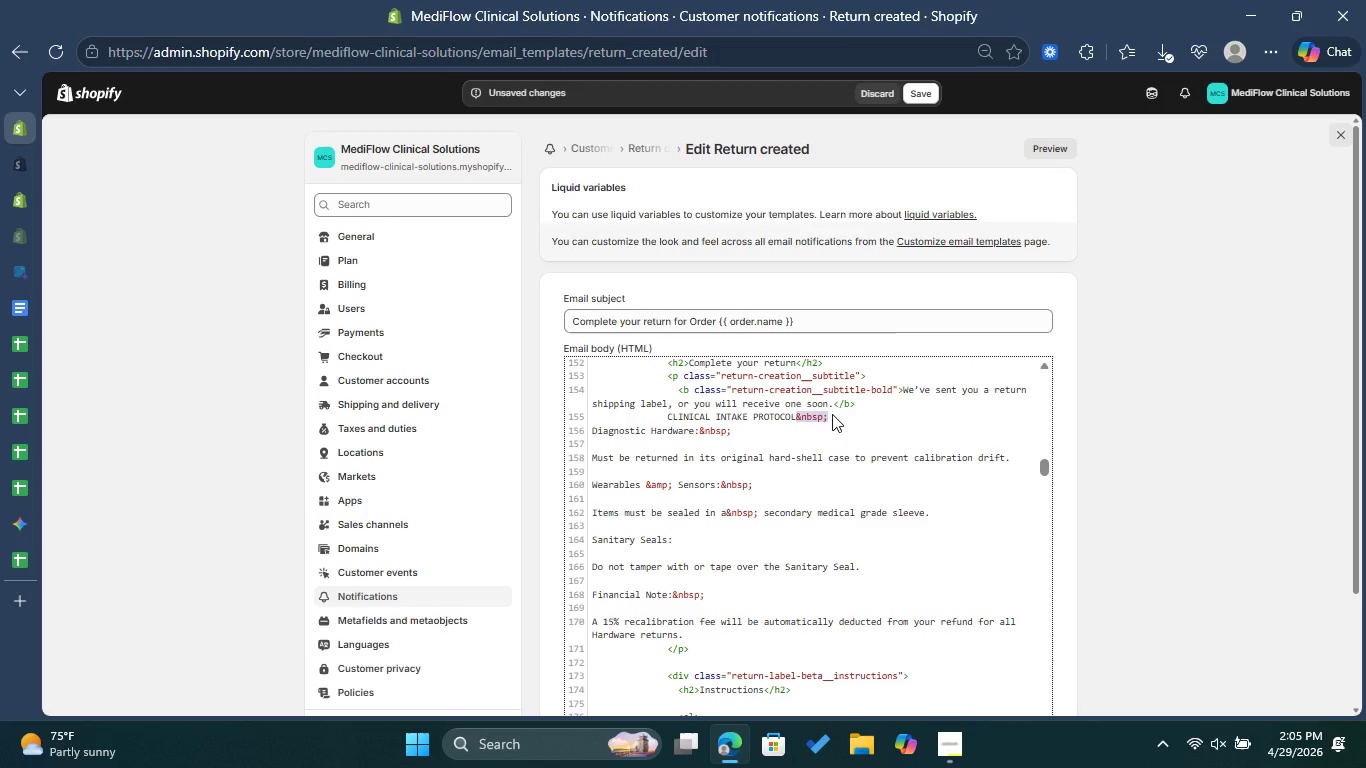 
key(Backspace)
 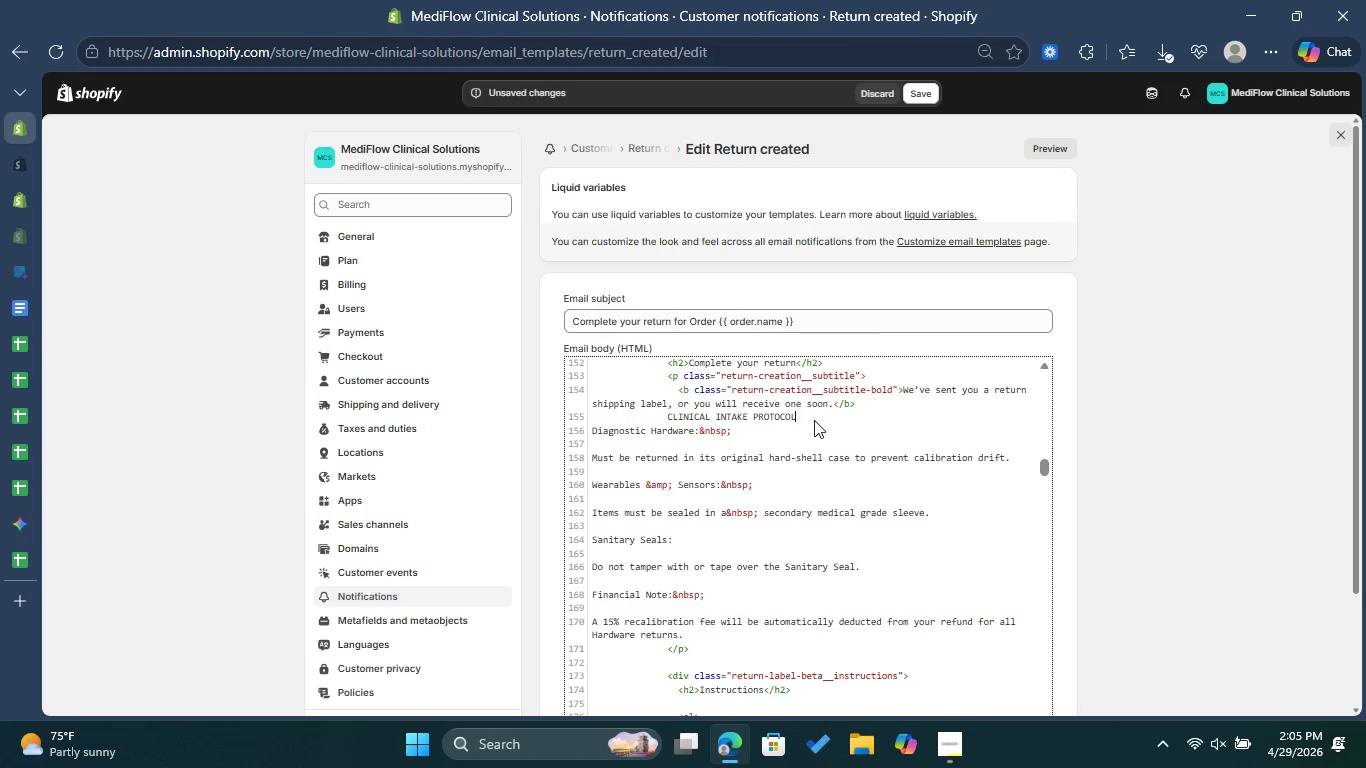 
left_click_drag(start_coordinate=[814, 420], to_coordinate=[660, 414])
 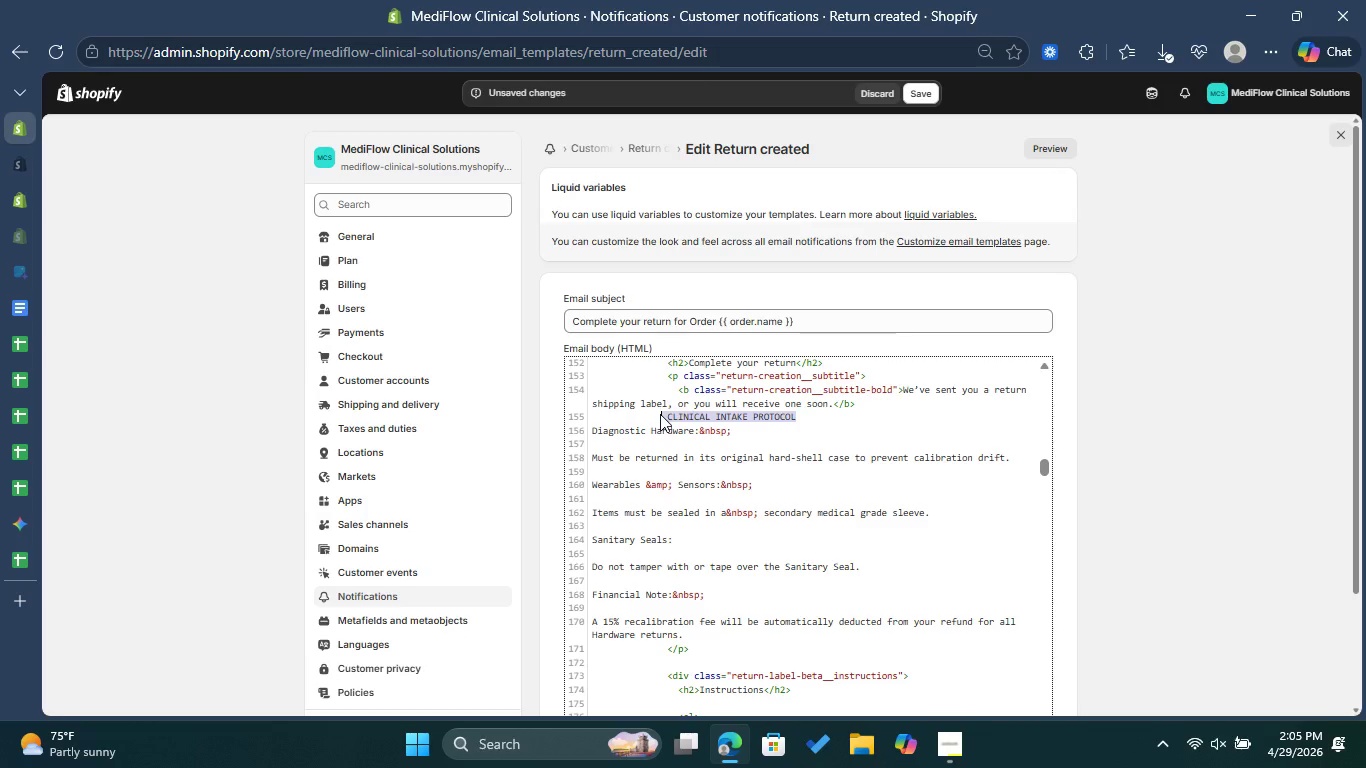 
key(Control+X)
 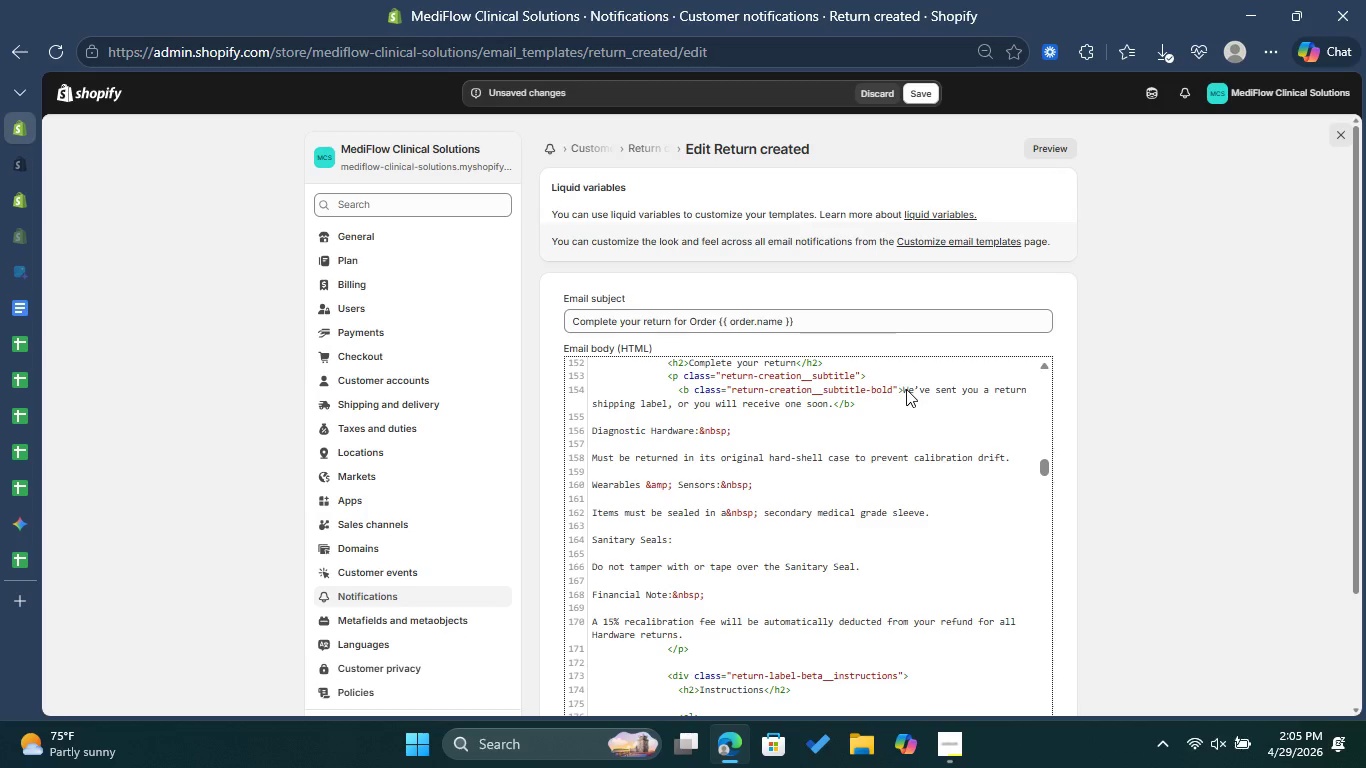 
left_click_drag(start_coordinate=[902, 387], to_coordinate=[835, 407])
 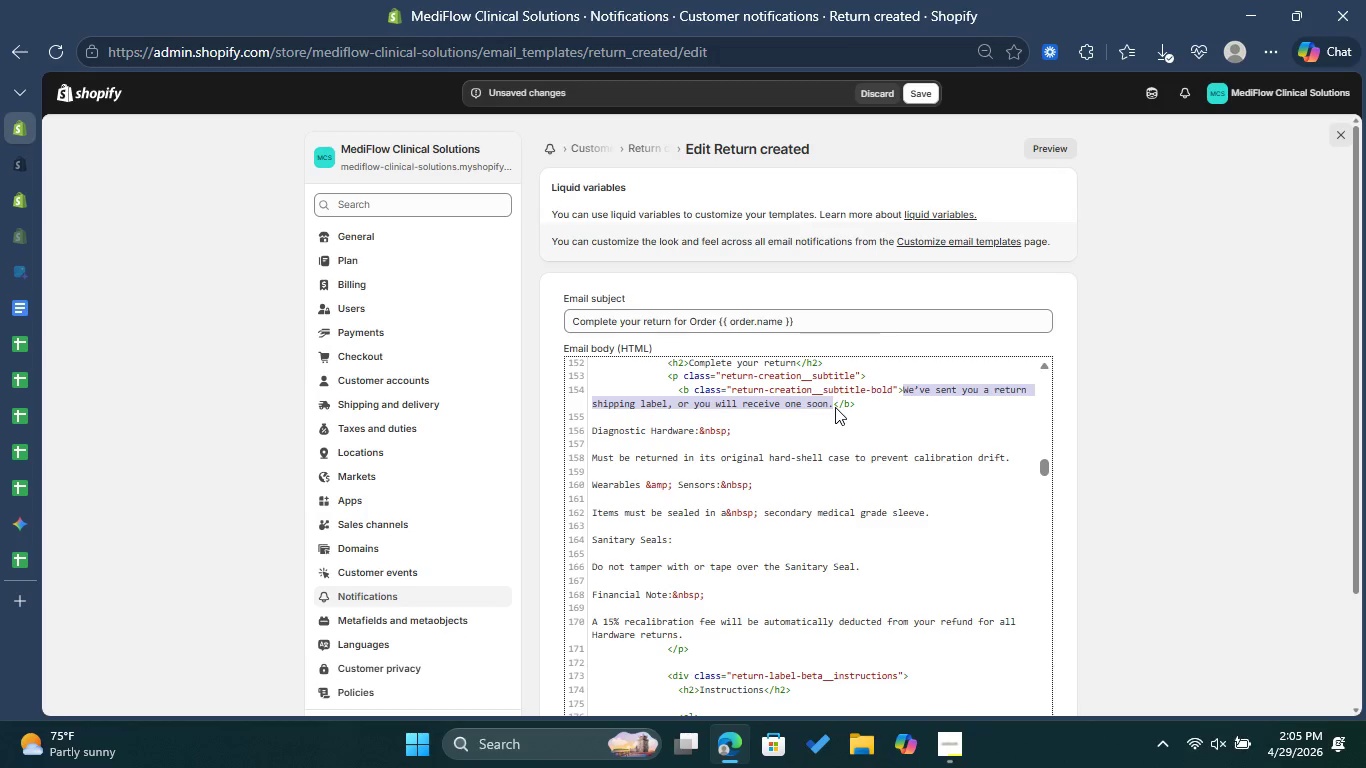 
key(Control+V)
 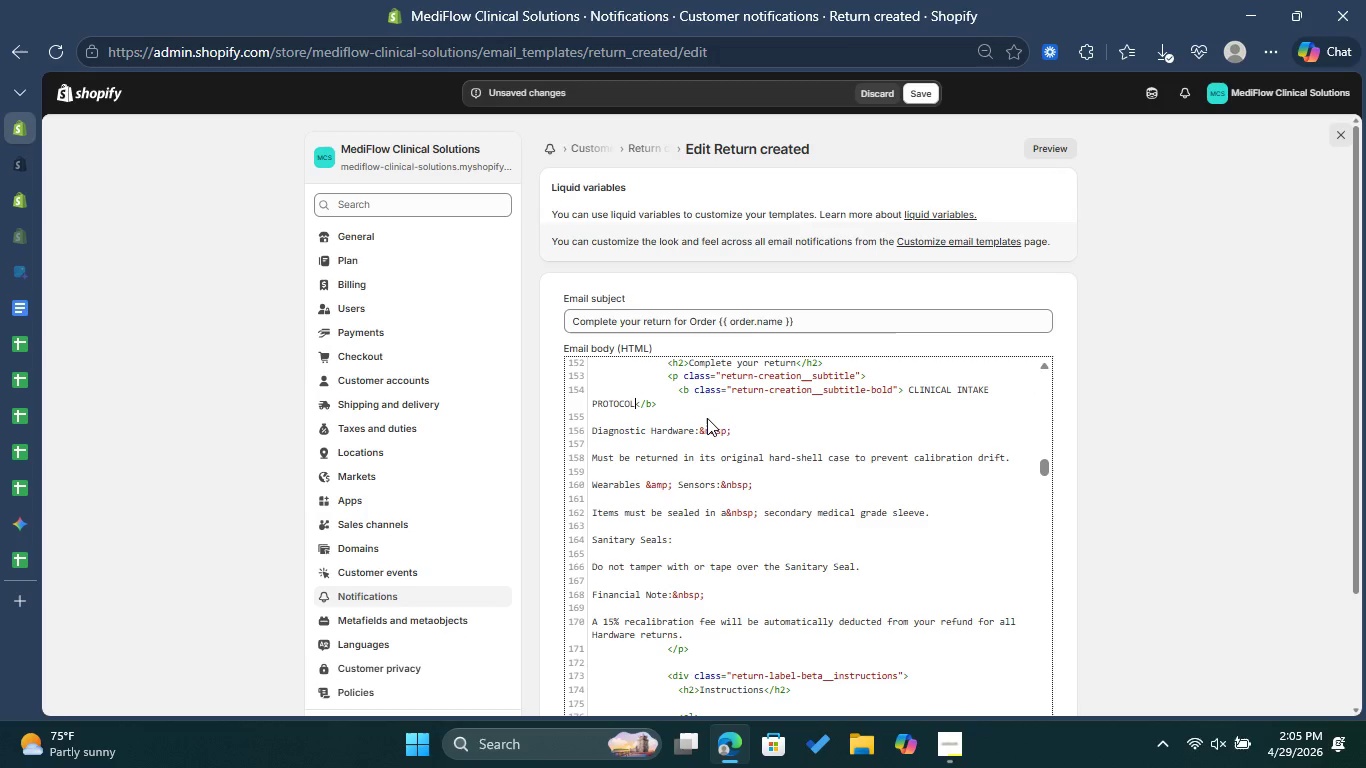 
left_click([707, 418])
 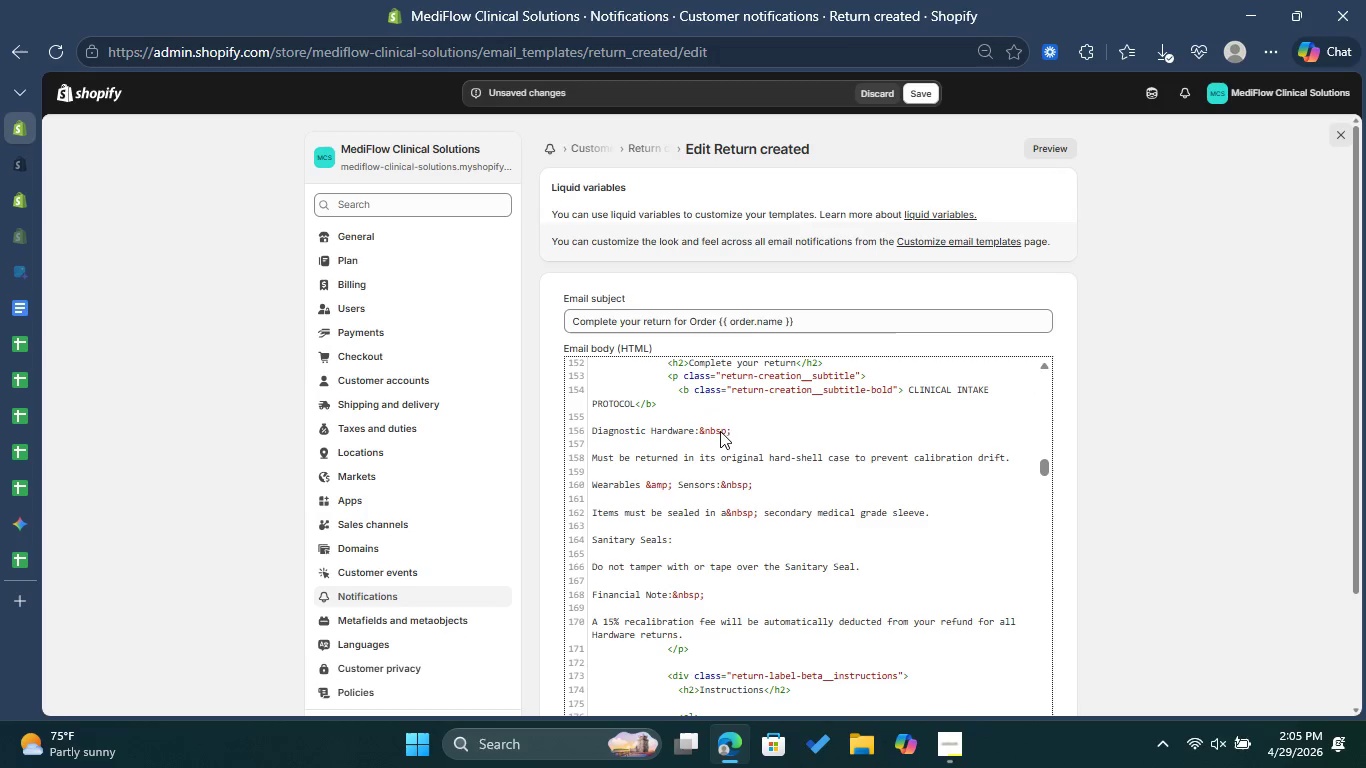 
left_click_drag(start_coordinate=[739, 428], to_coordinate=[700, 432])
 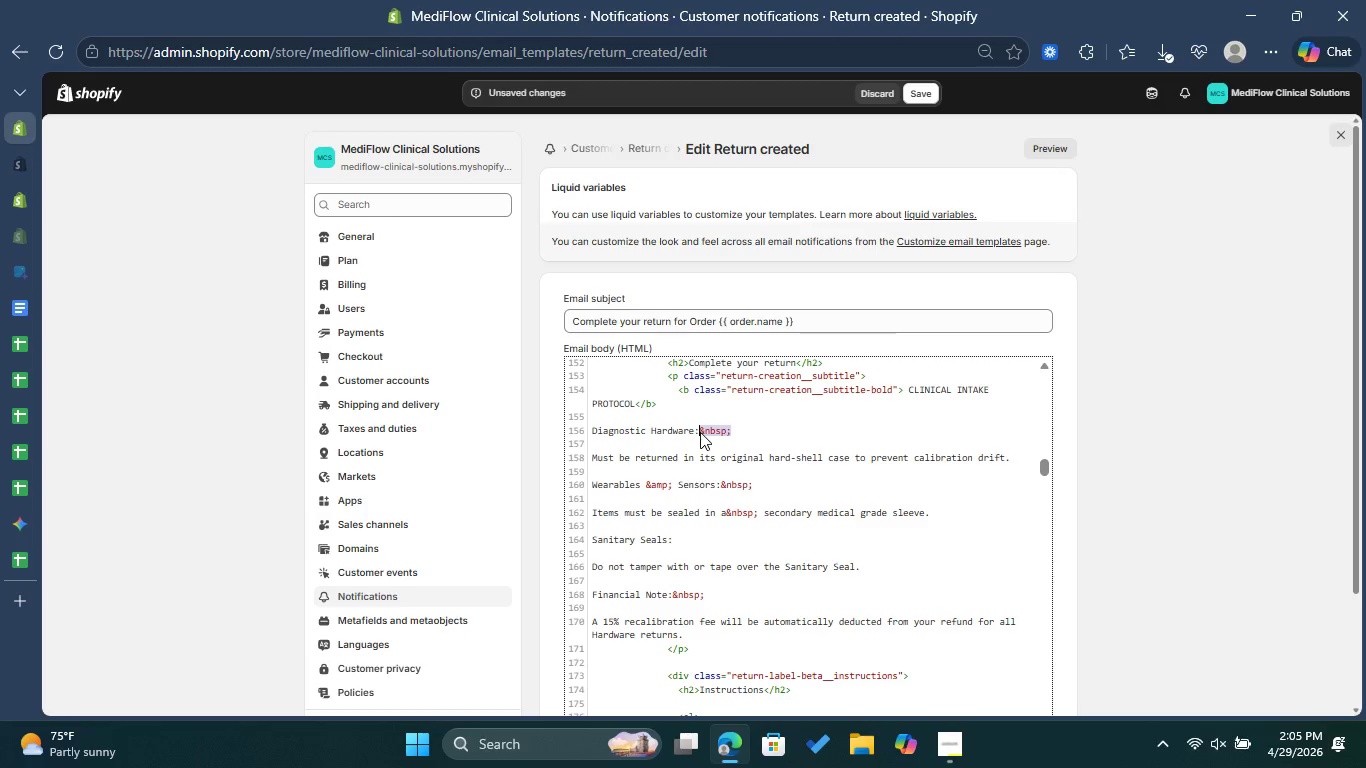 
key(Backspace)
 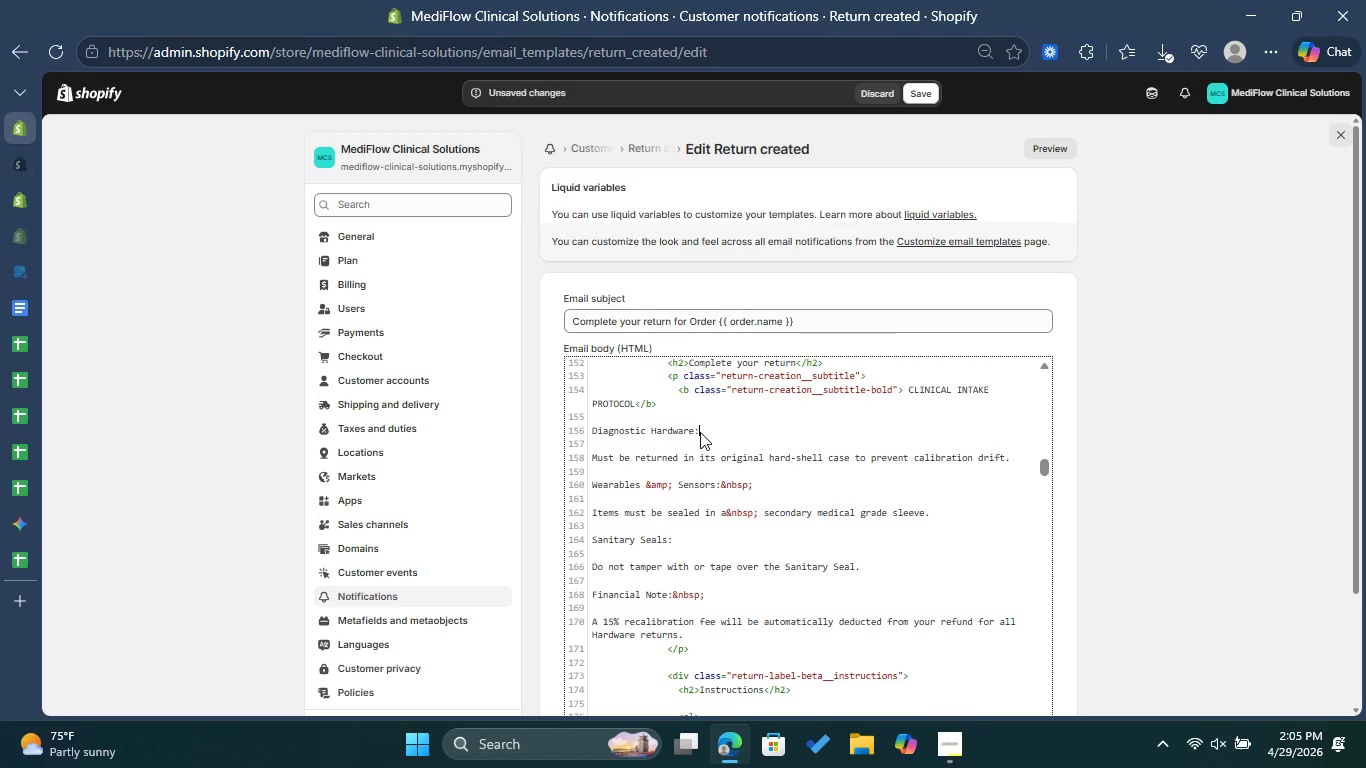 
wait(13.75)
 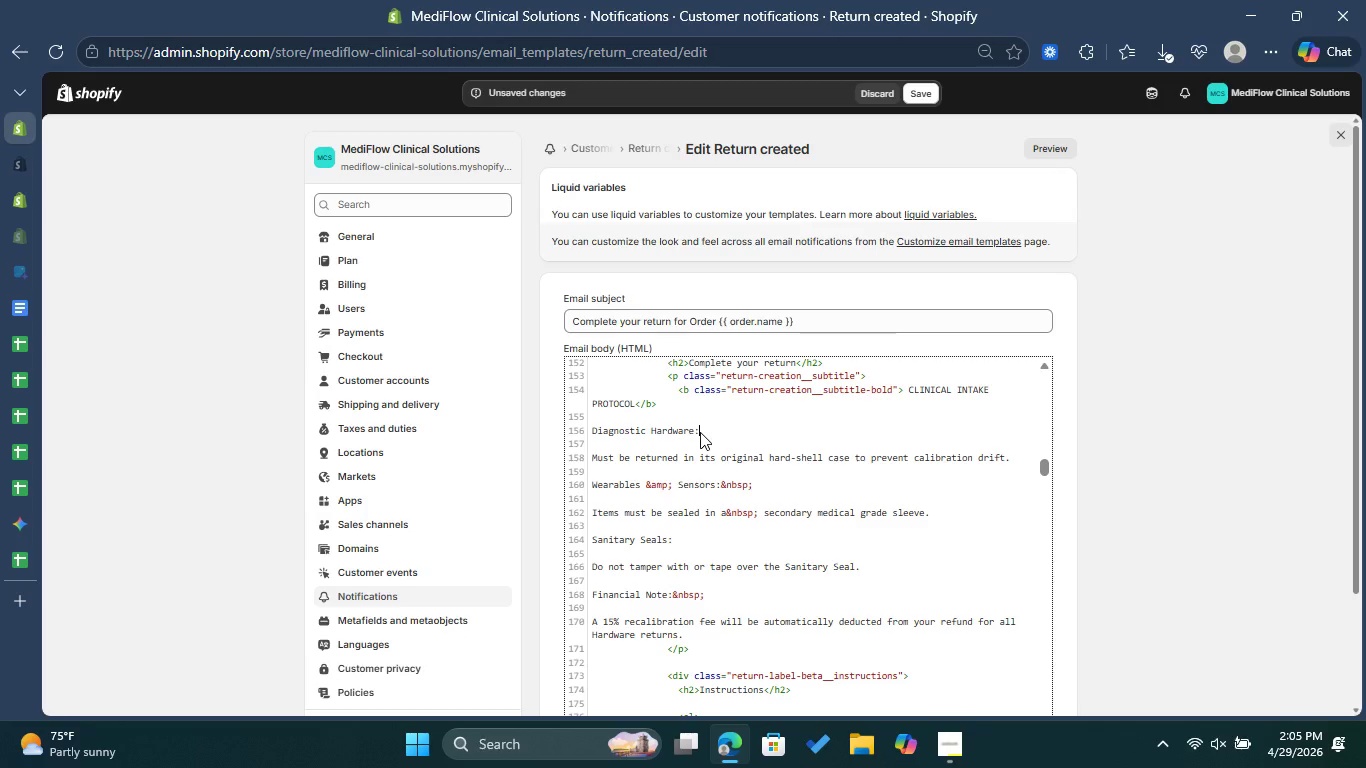 
left_click_drag(start_coordinate=[646, 488], to_coordinate=[675, 489])
 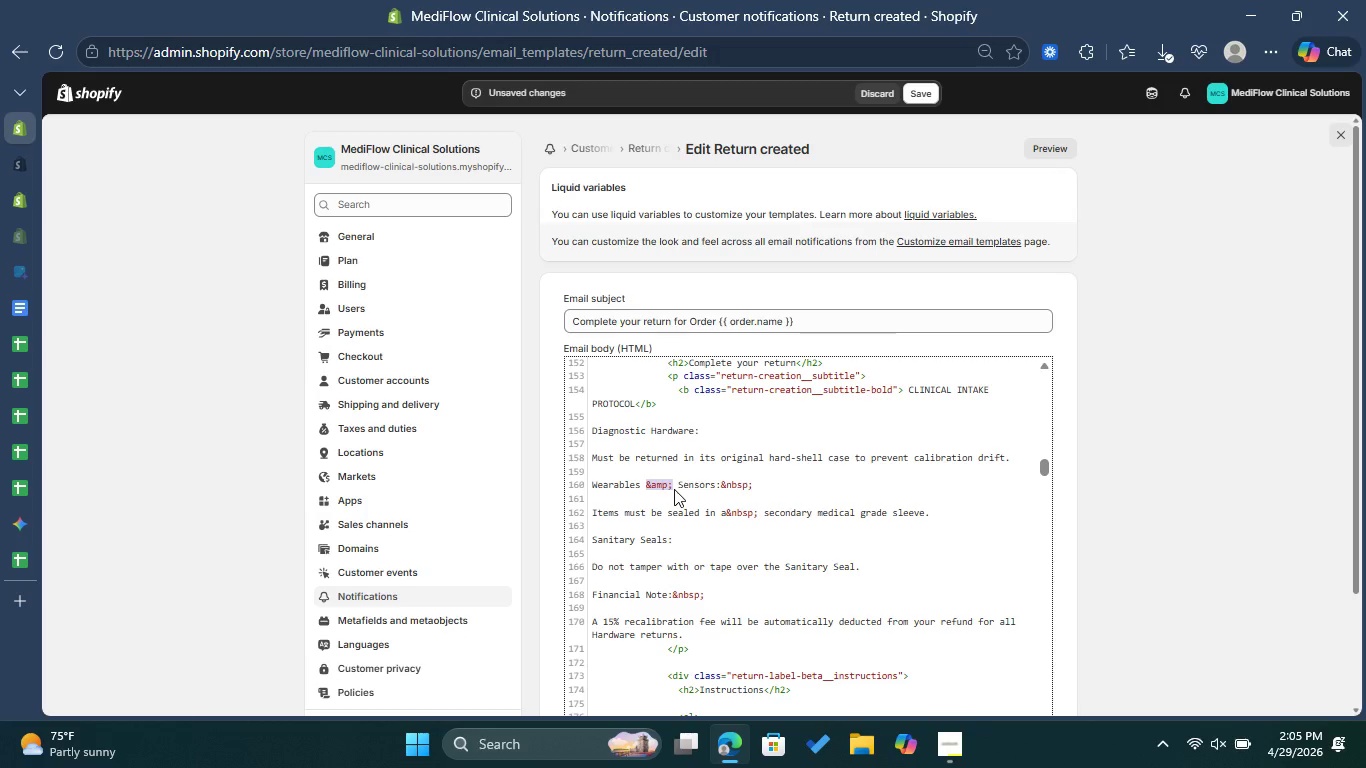 
key(Backspace)
 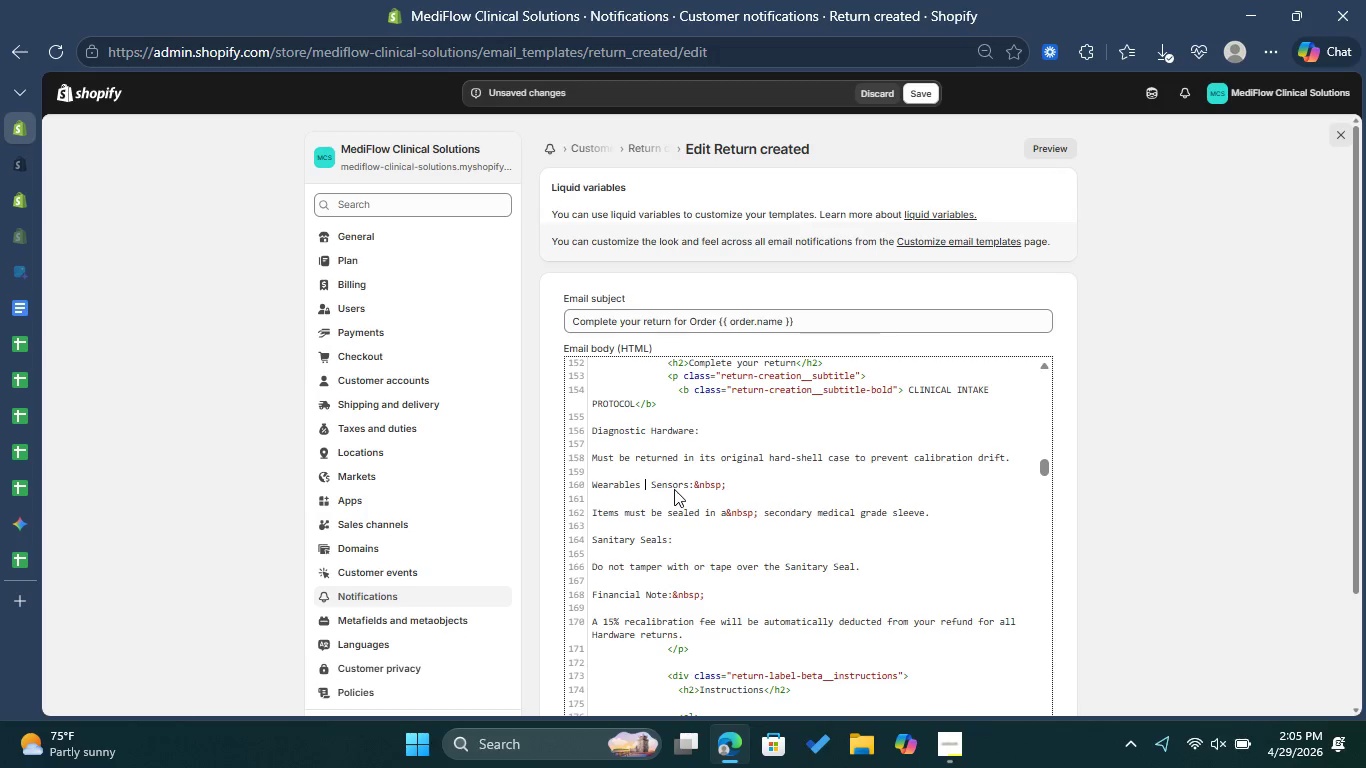 
left_click_drag(start_coordinate=[742, 483], to_coordinate=[695, 489])
 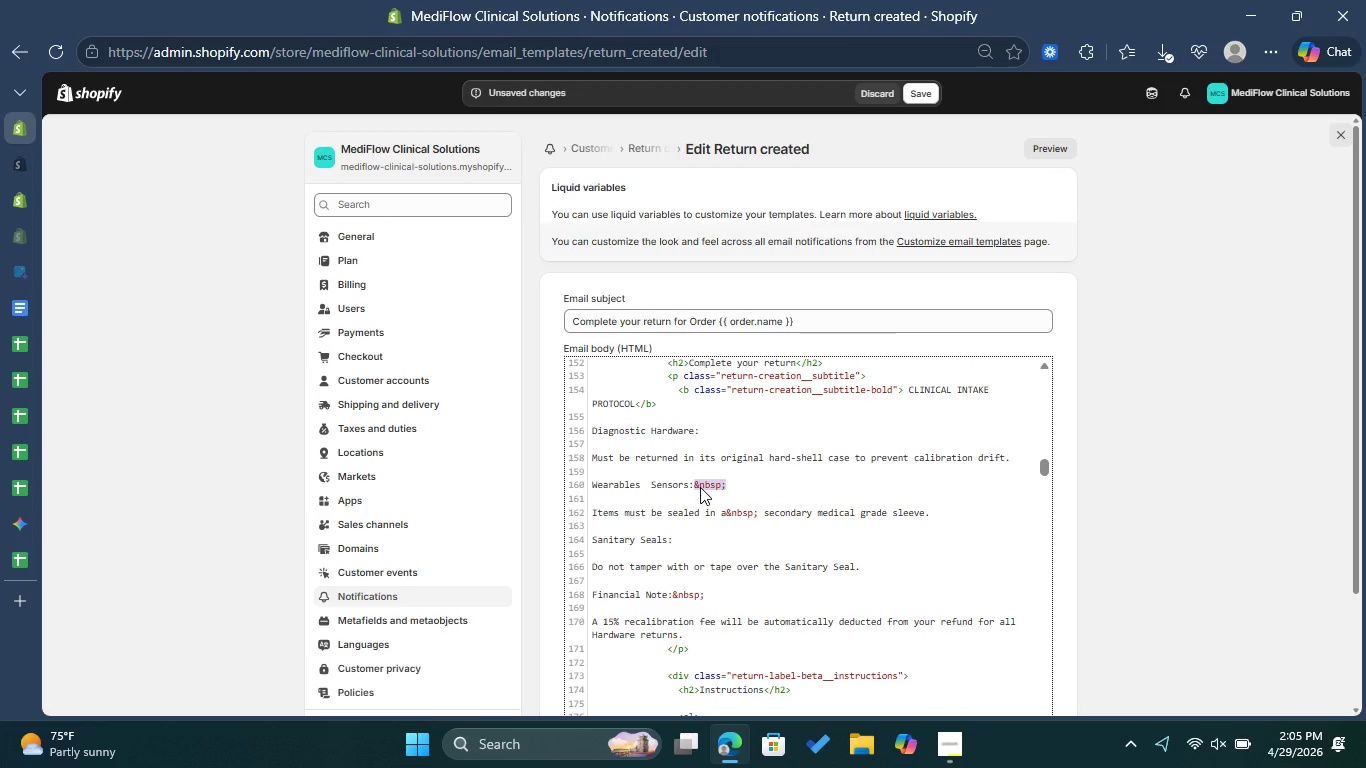 
key(Backspace)
 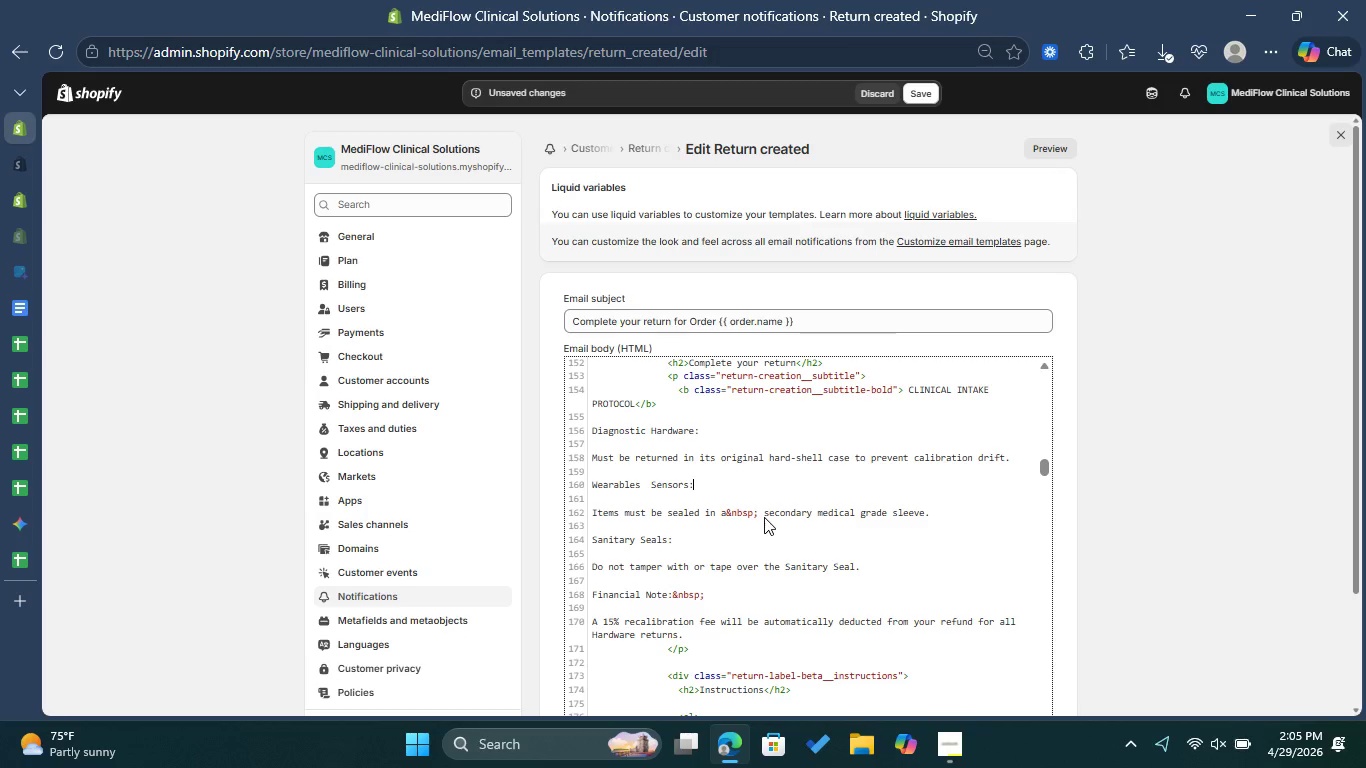 
left_click_drag(start_coordinate=[763, 516], to_coordinate=[728, 514])
 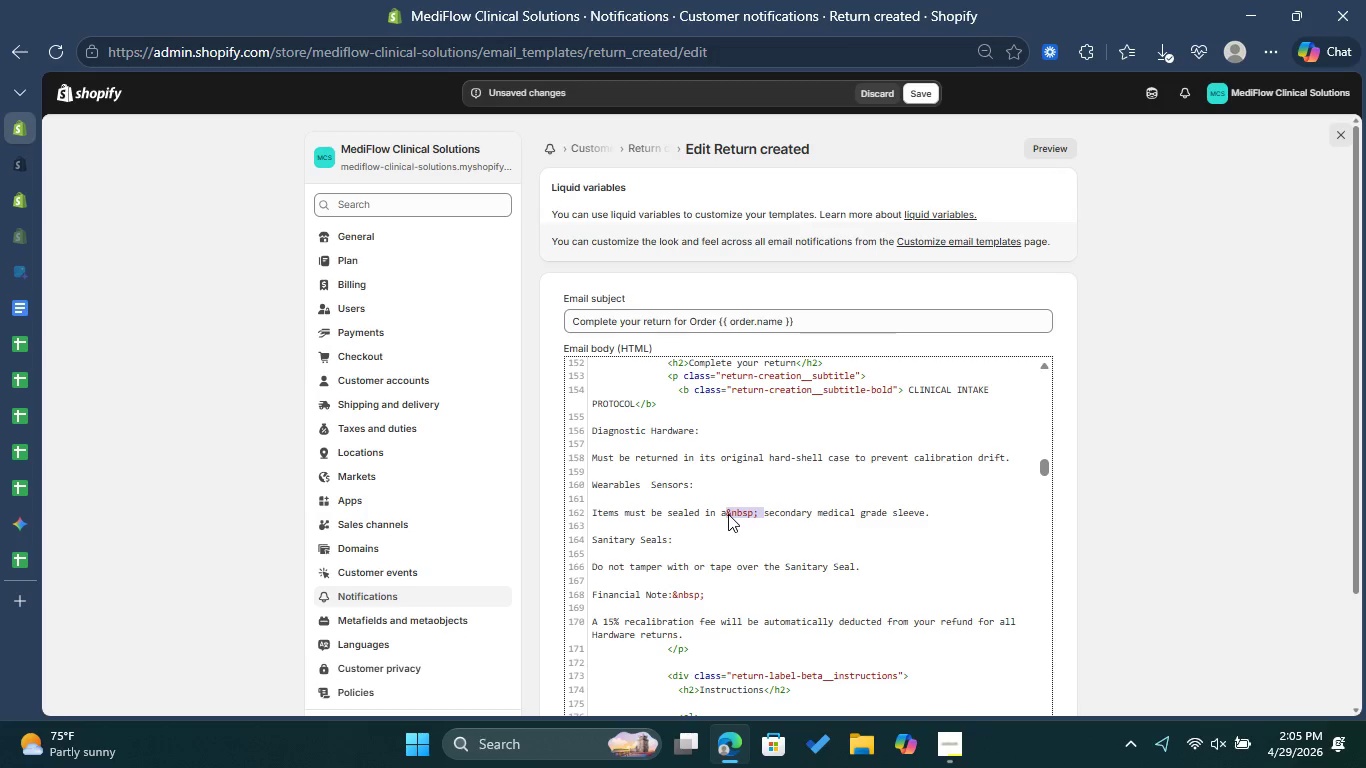 
key(Backspace)
 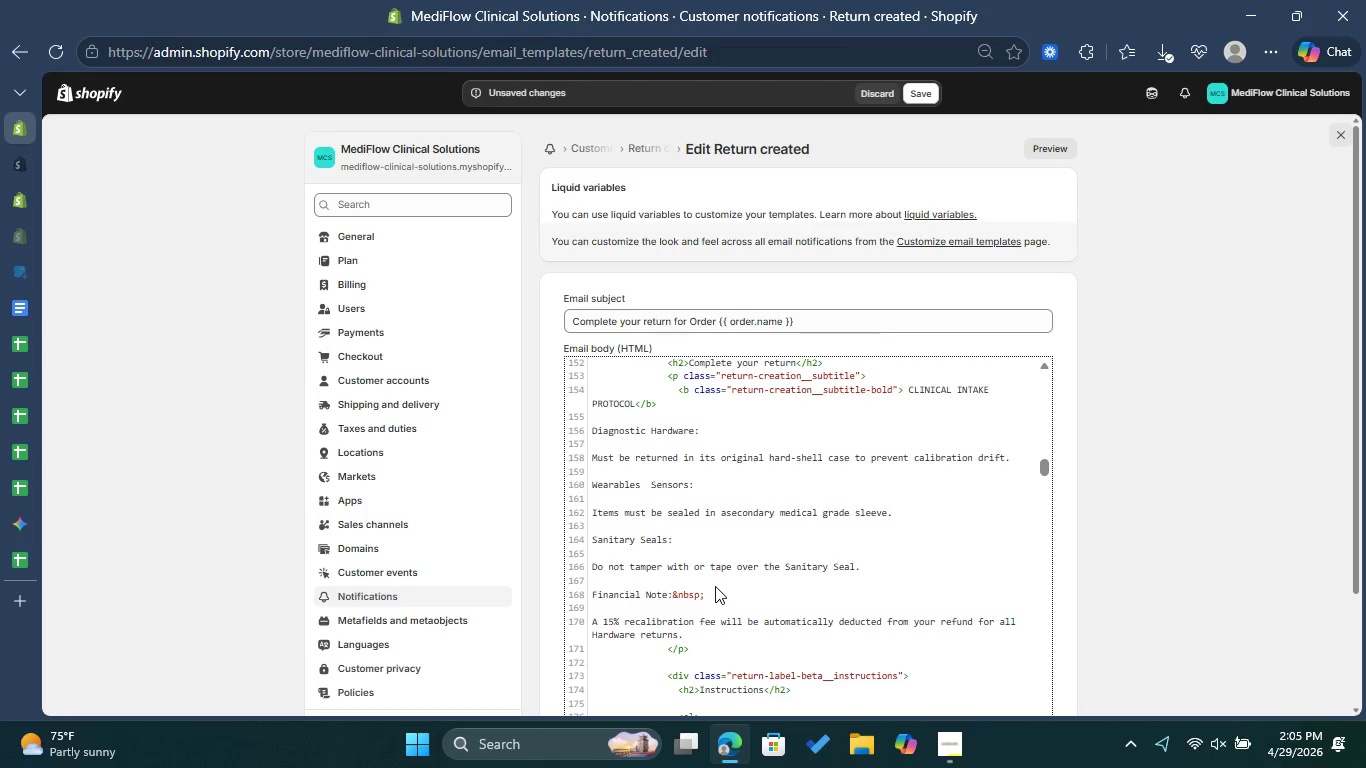 
left_click_drag(start_coordinate=[714, 587], to_coordinate=[681, 596])
 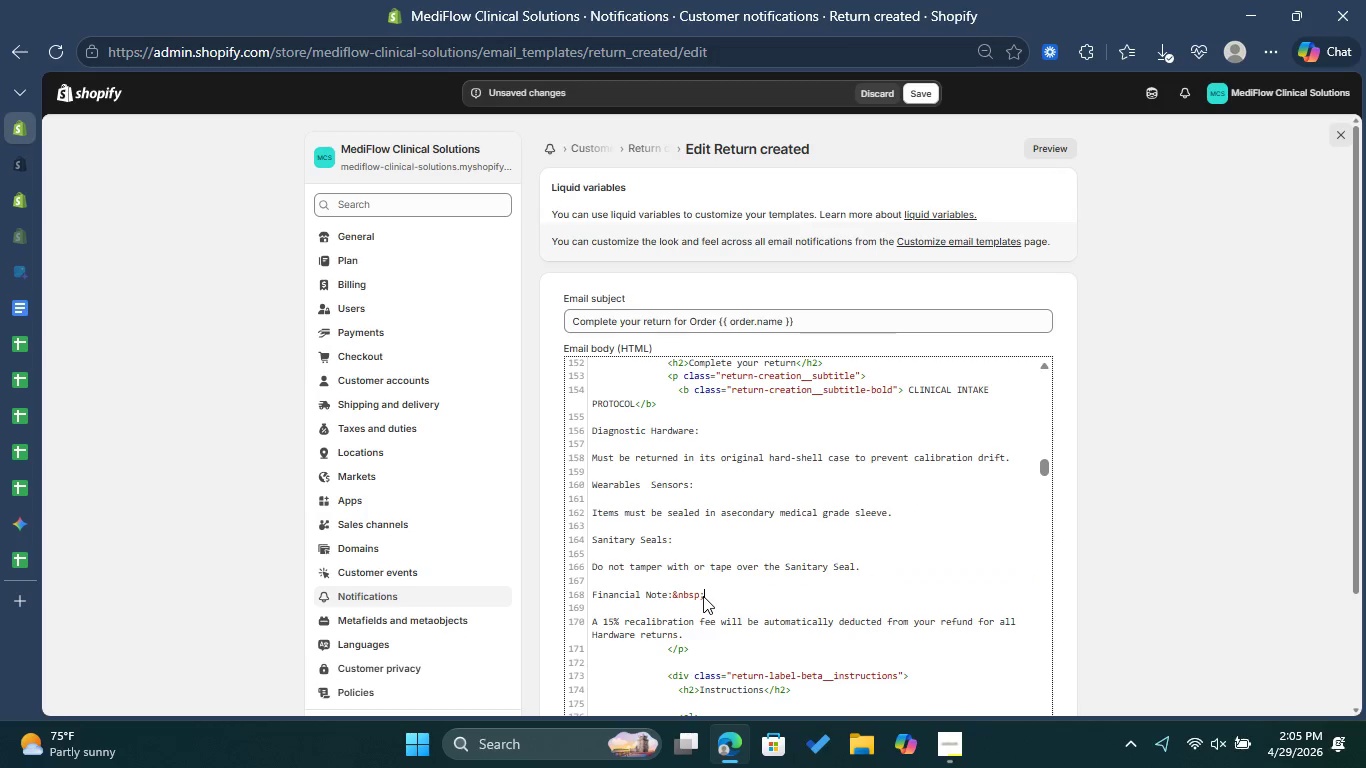 
left_click([702, 596])
 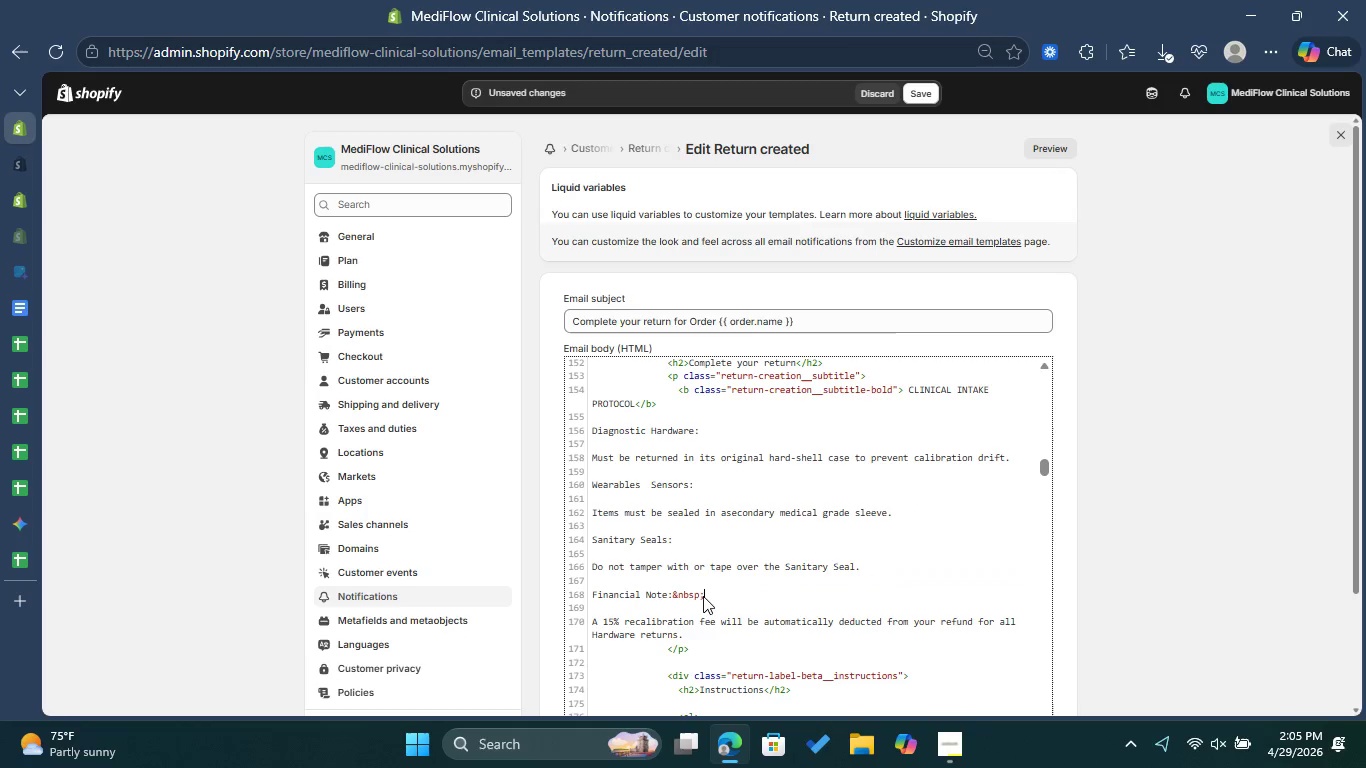 
left_click_drag(start_coordinate=[703, 596], to_coordinate=[675, 593])
 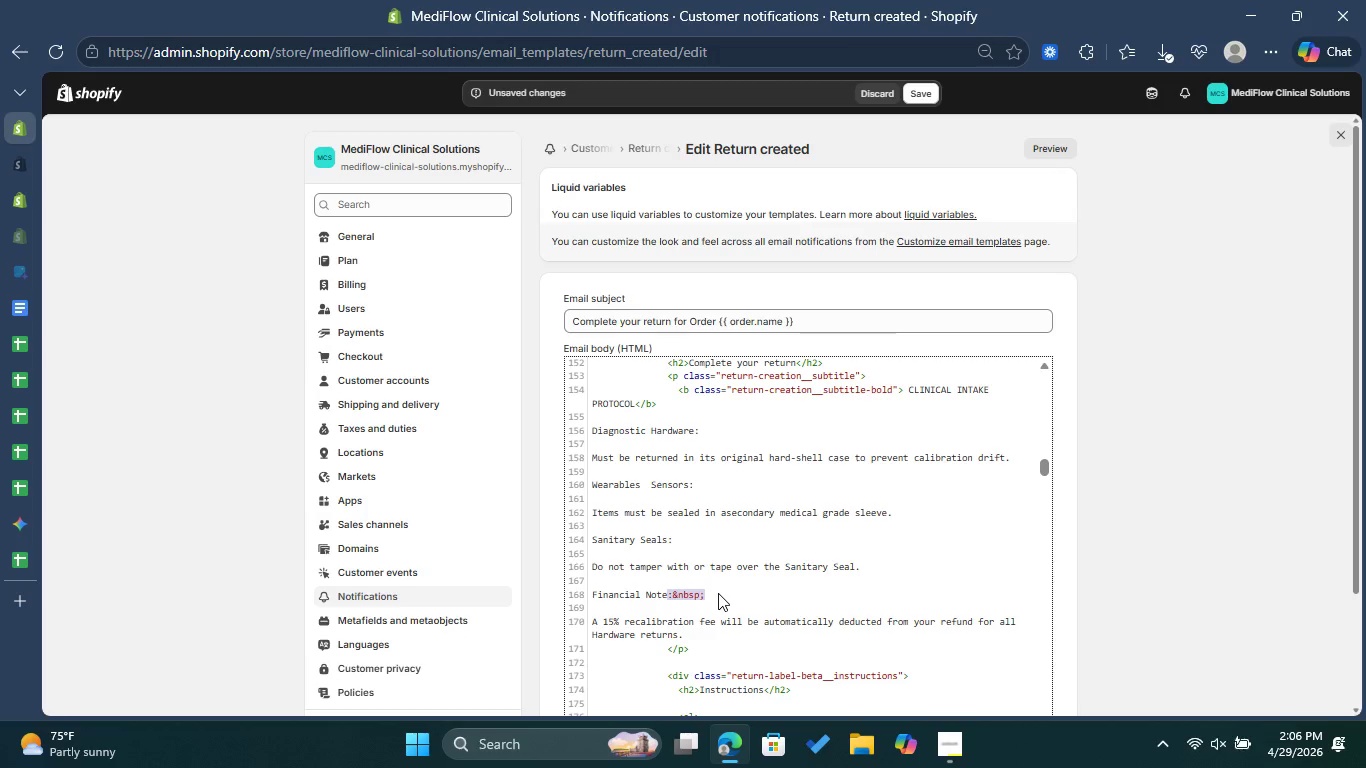 
key(Backspace)
 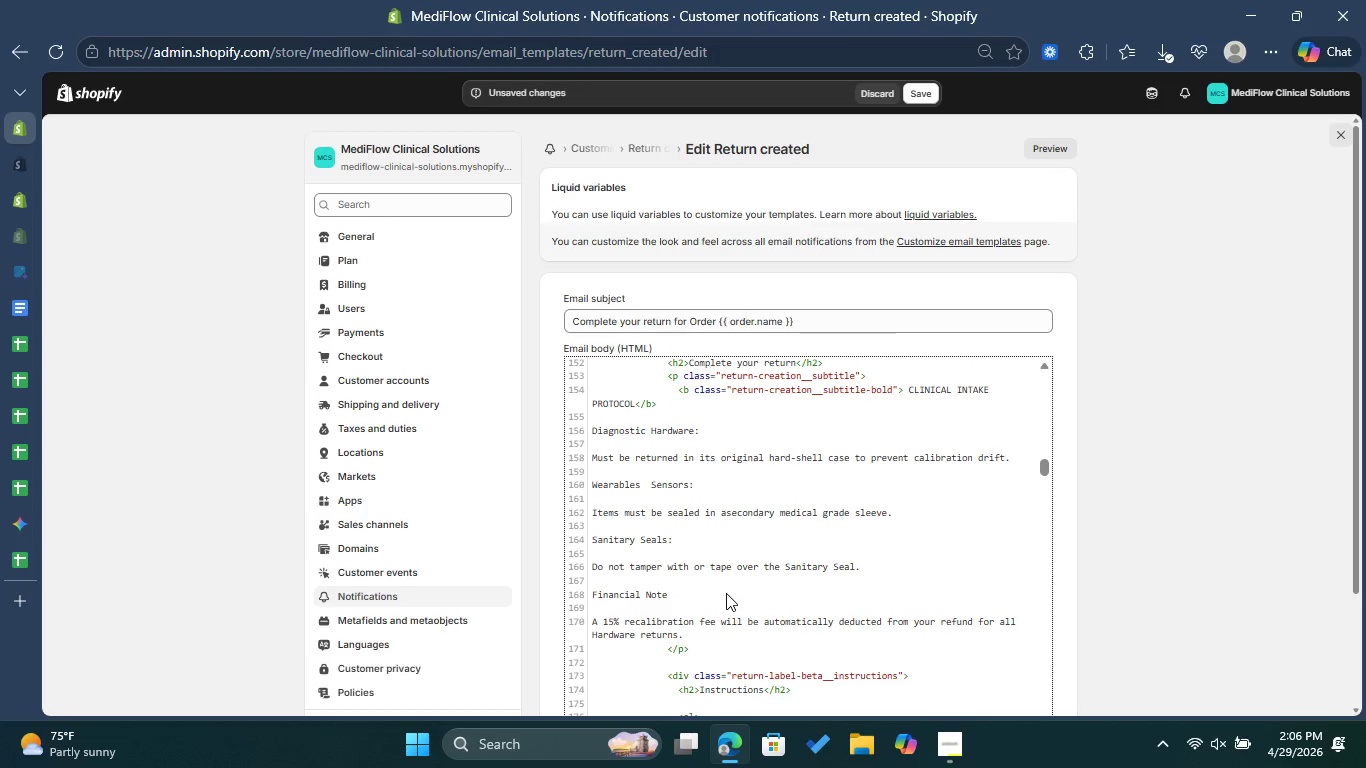 
key(Shift+Semicolon)
 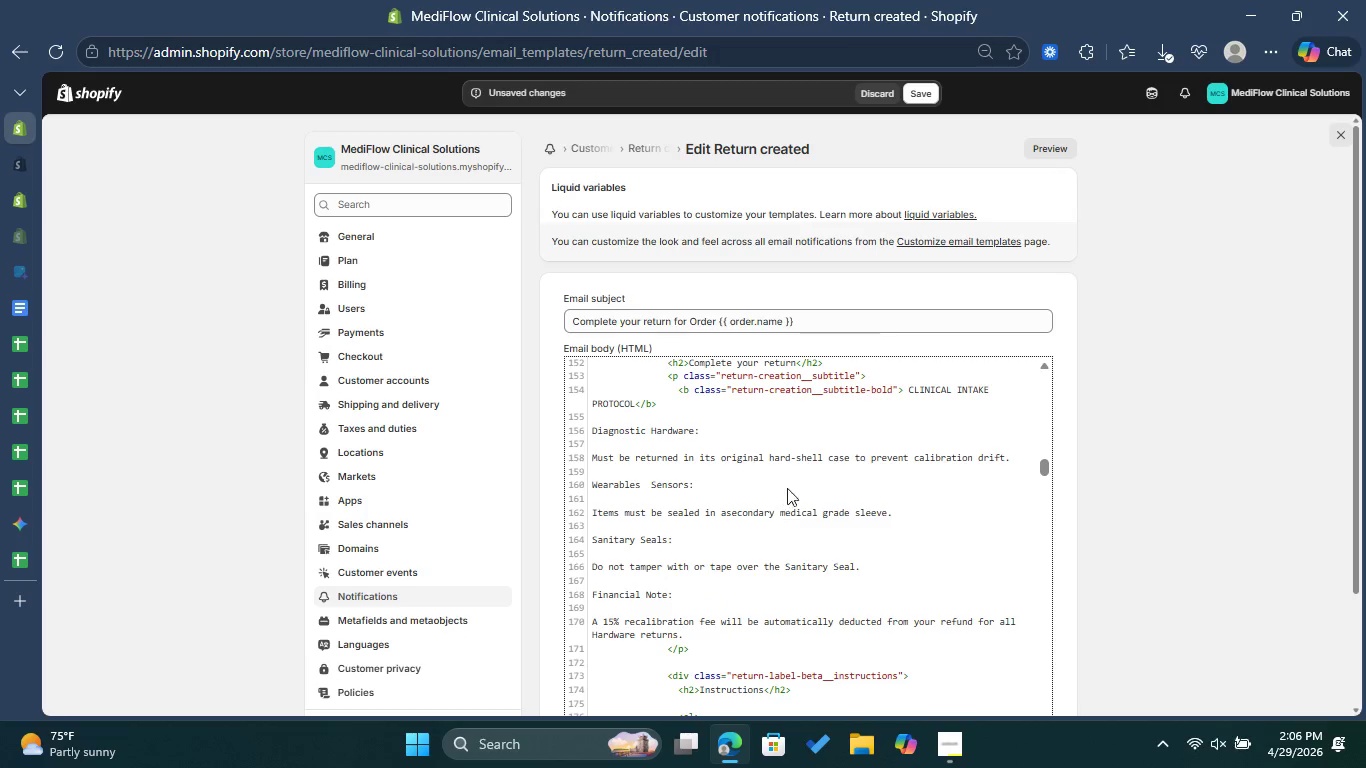 
scroll: coordinate [799, 474], scroll_direction: up, amount: 1.0
 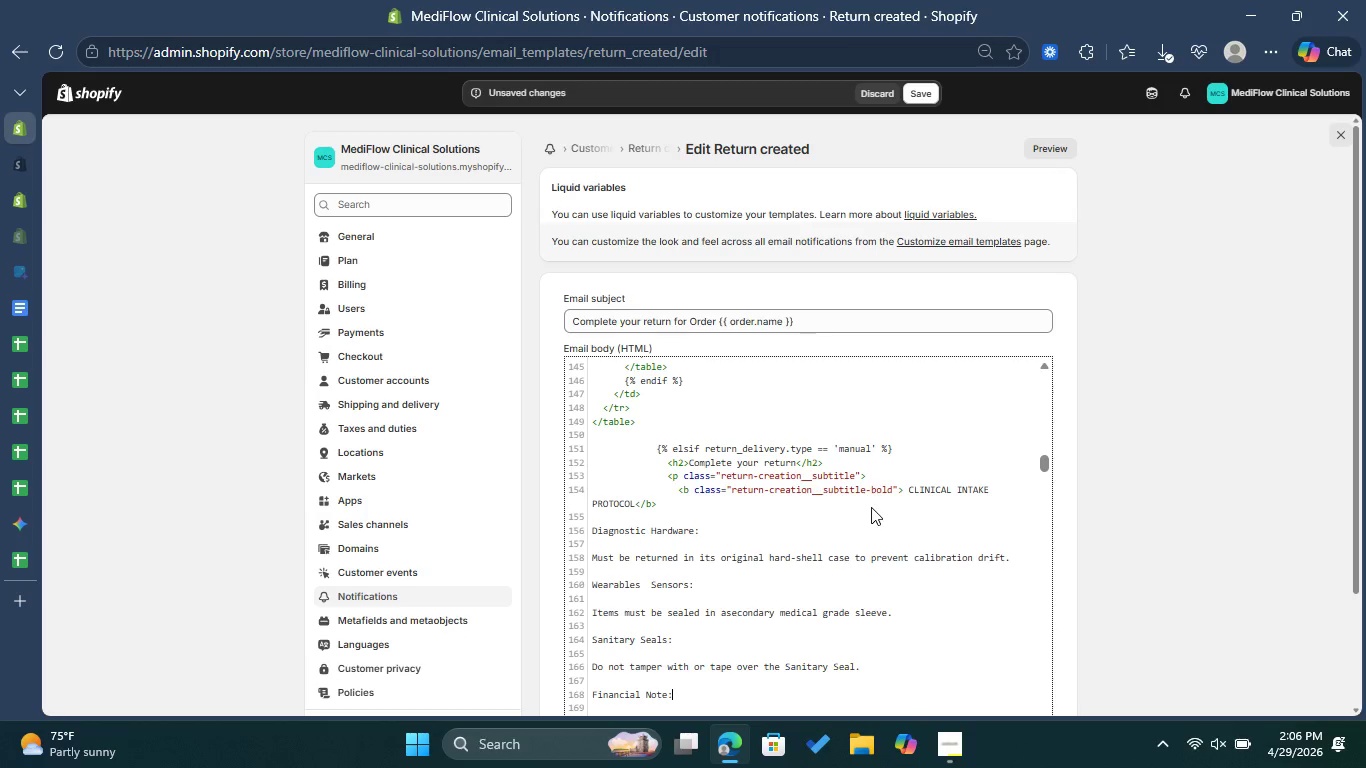 
left_click_drag(start_coordinate=[906, 491], to_coordinate=[680, 493])
 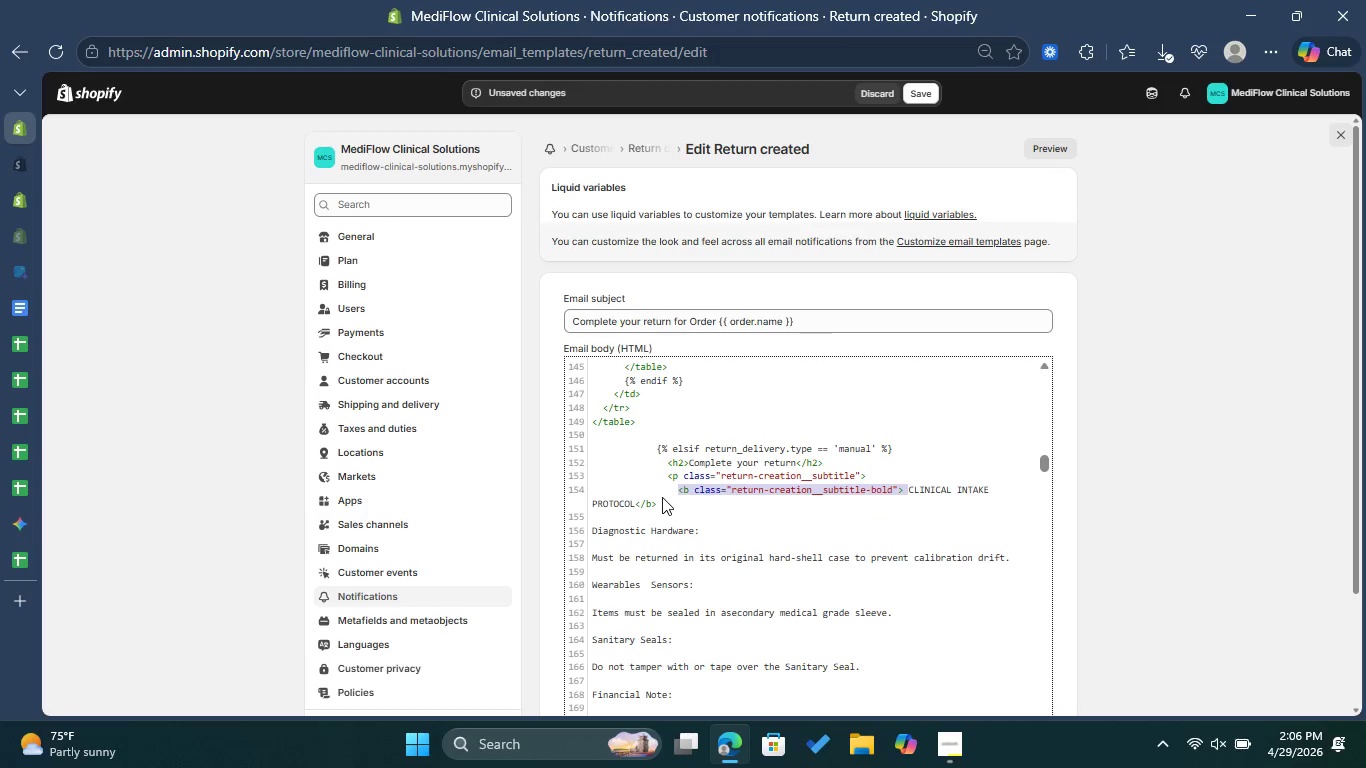 
key(Control+C)
 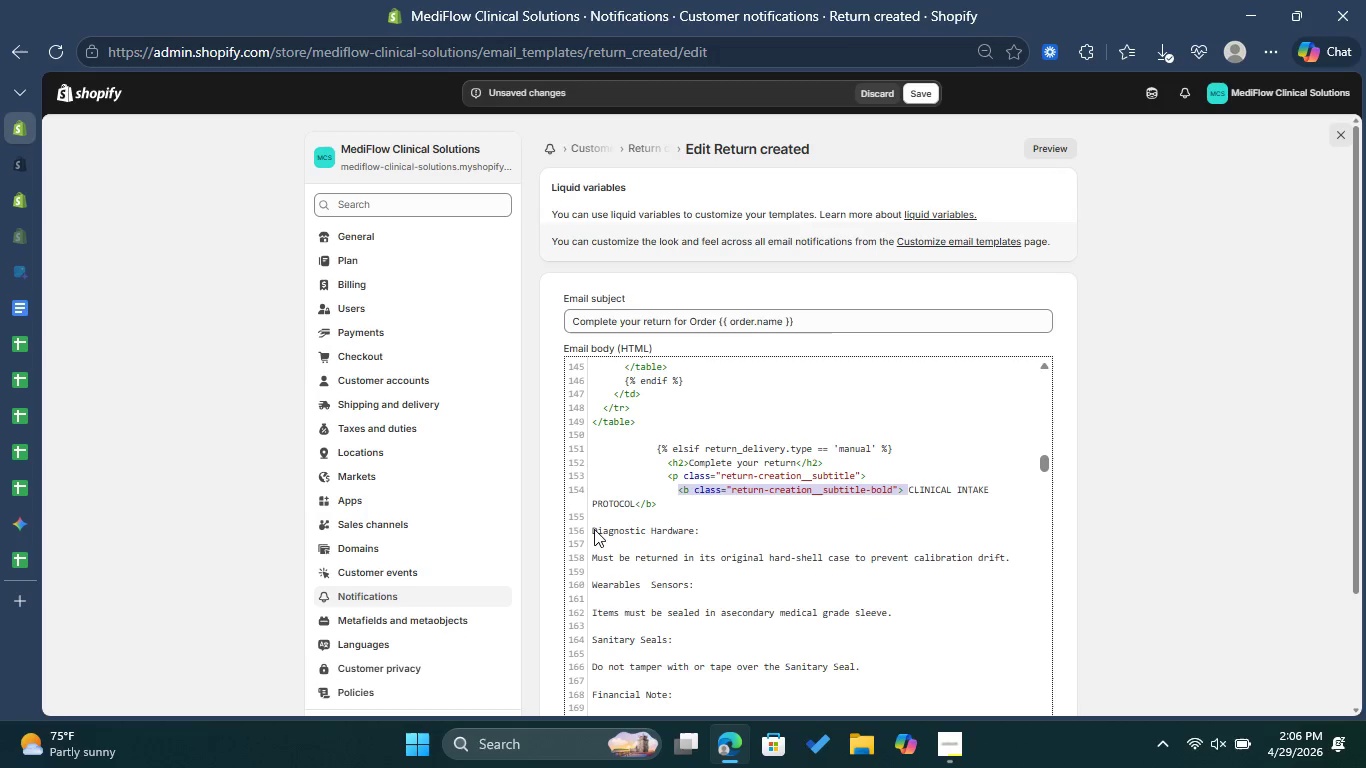 
left_click([593, 529])
 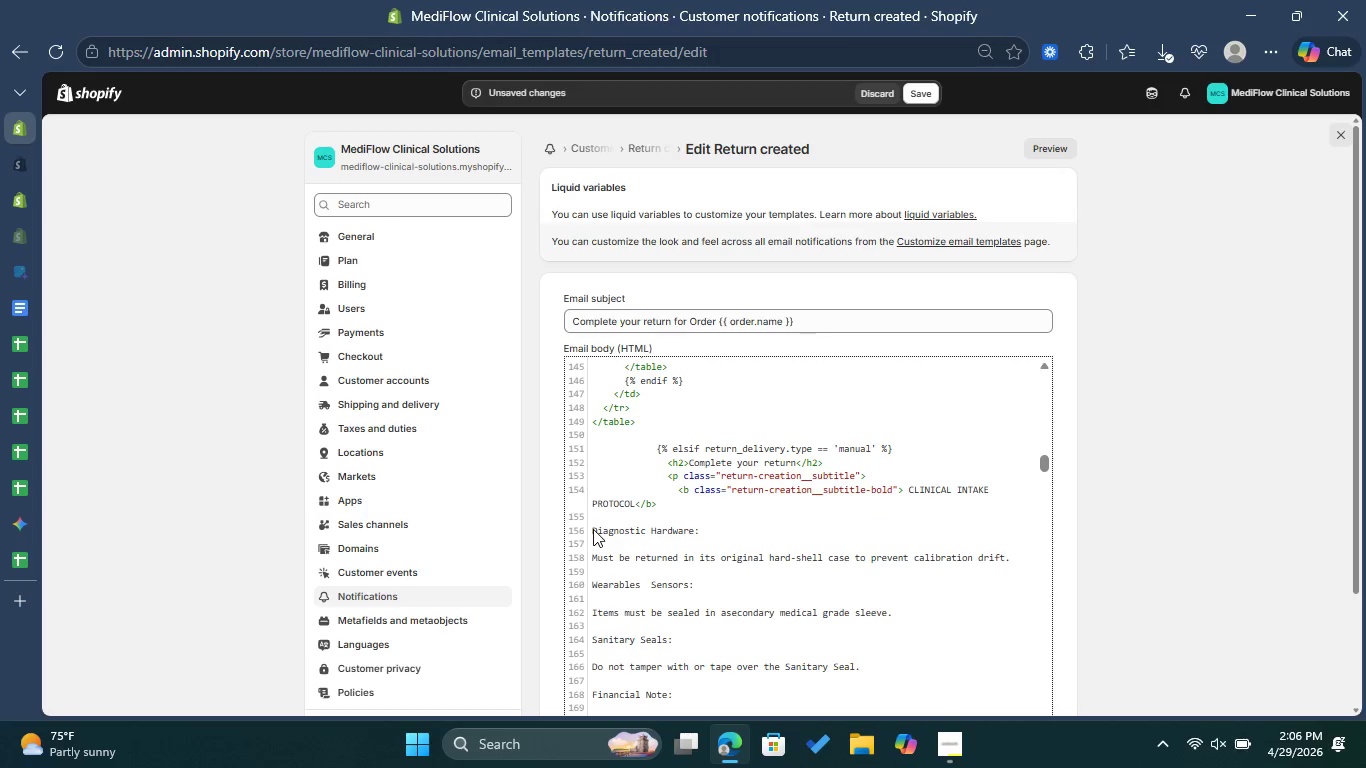 
key(Control+V)
 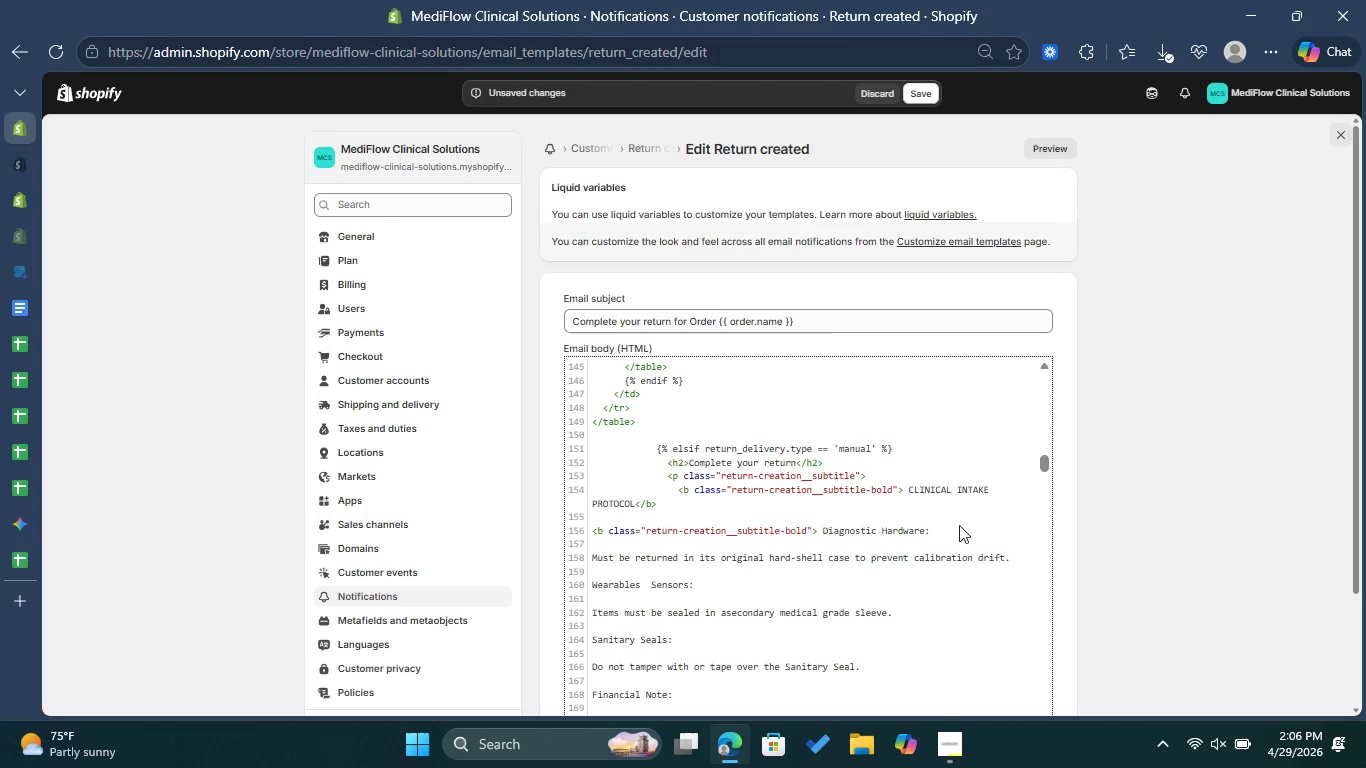 
left_click([956, 523])
 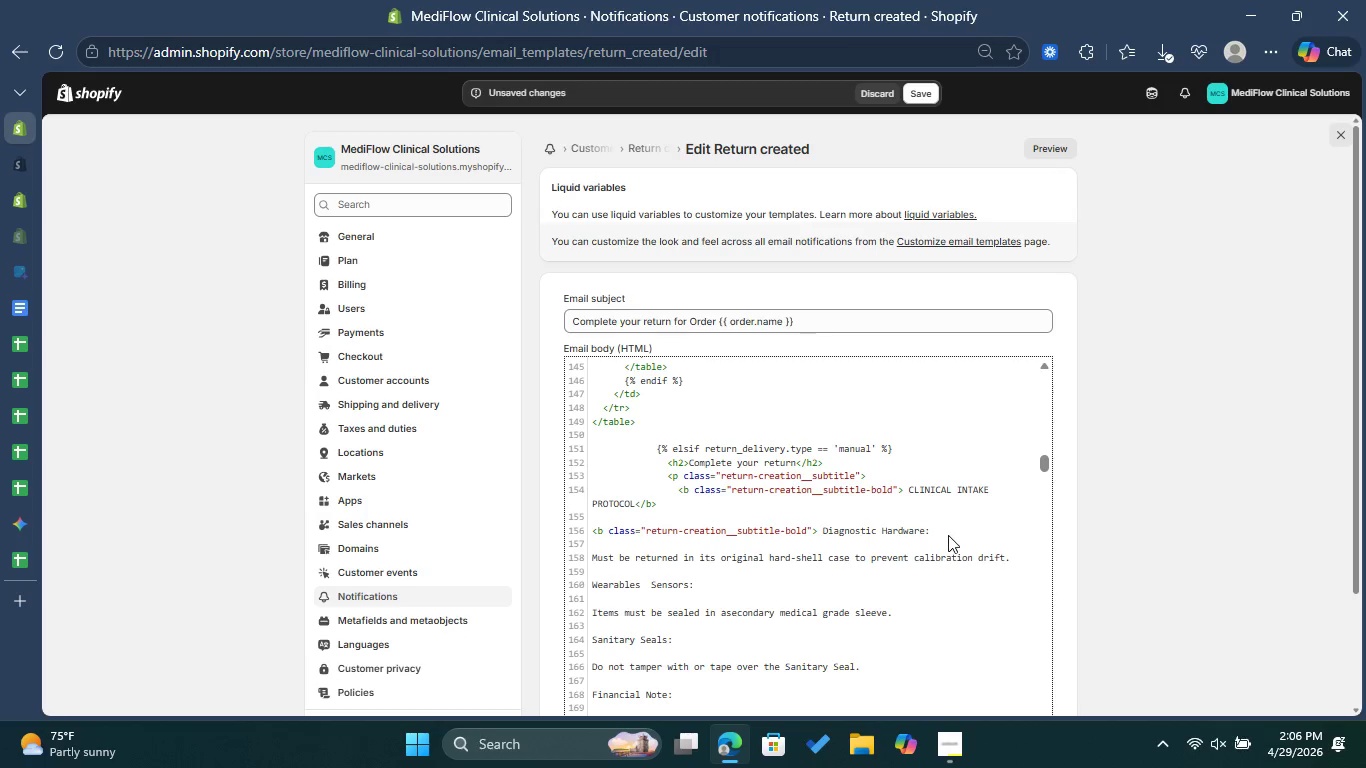 
left_click([948, 535])
 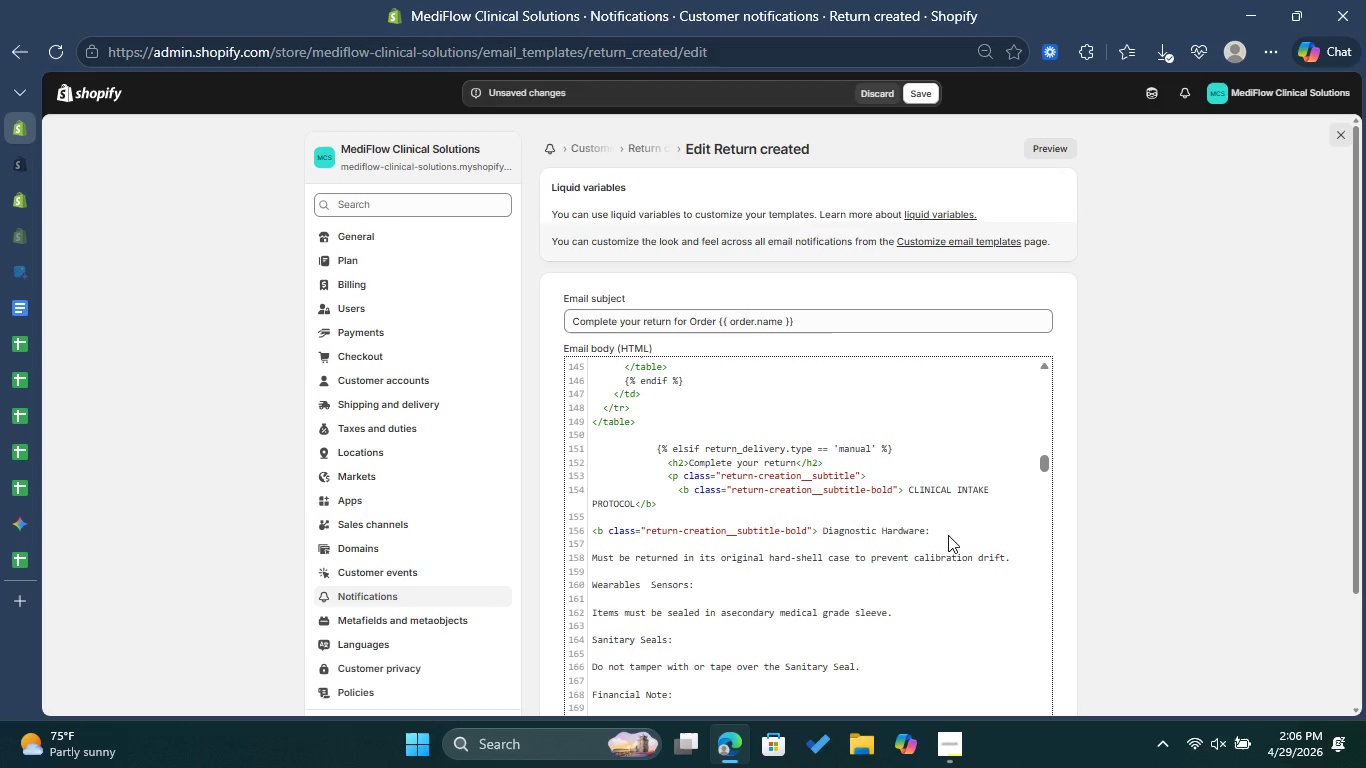 
key(Shift+Comma)
 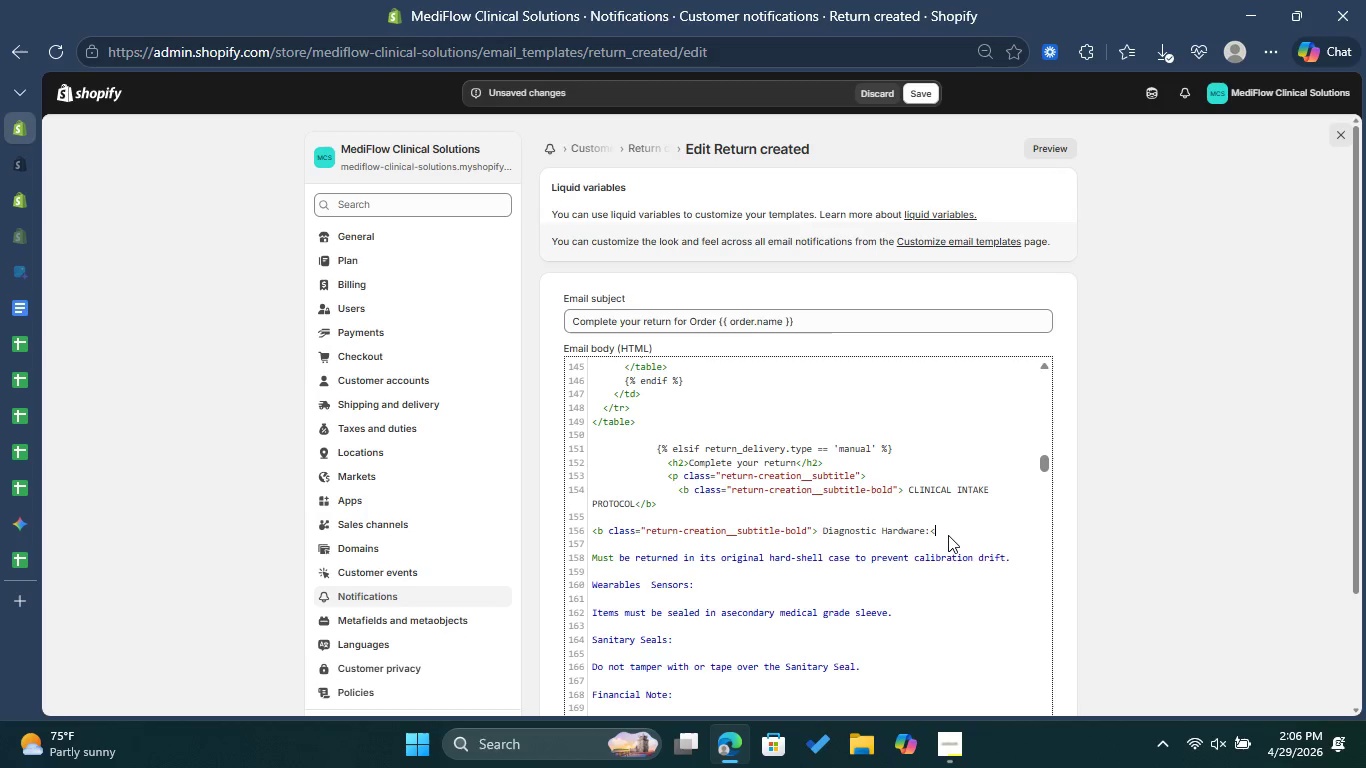 
key(Slash)
 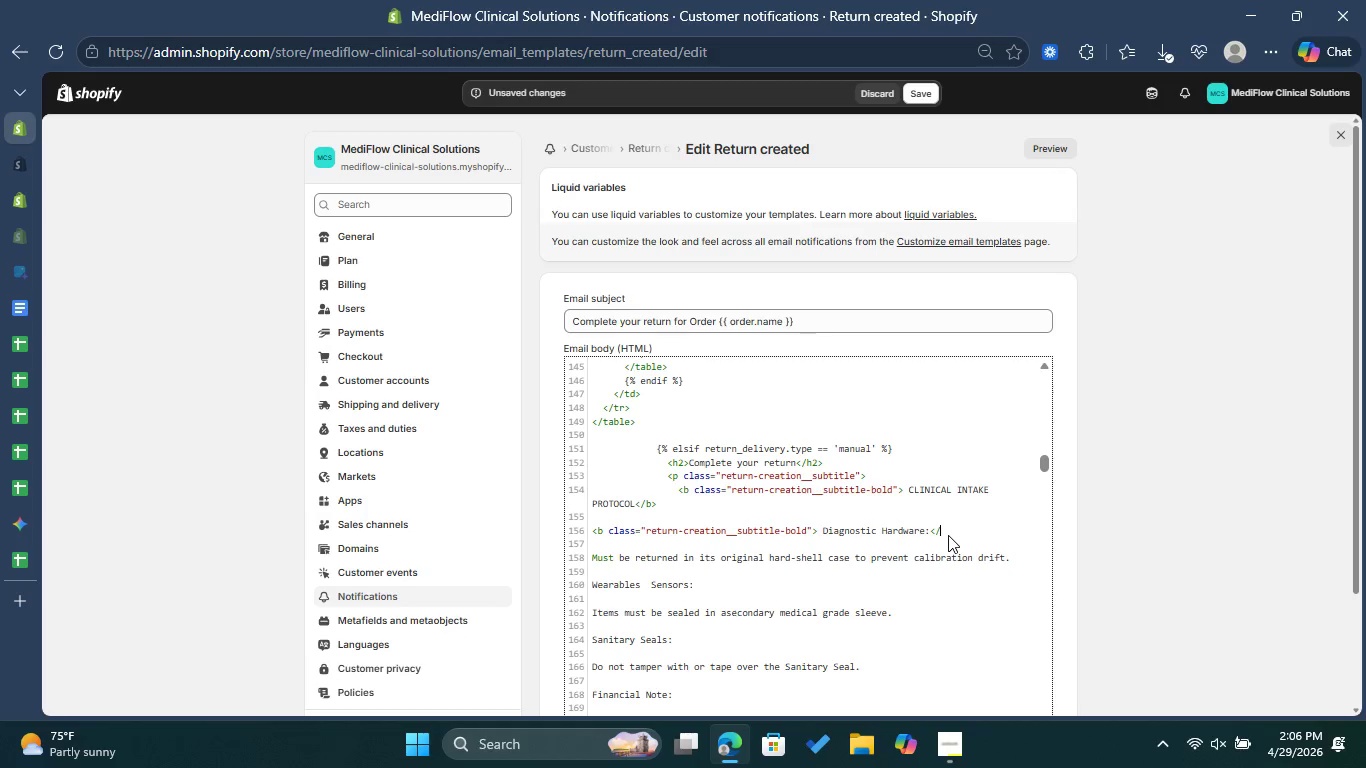 
key(B)
 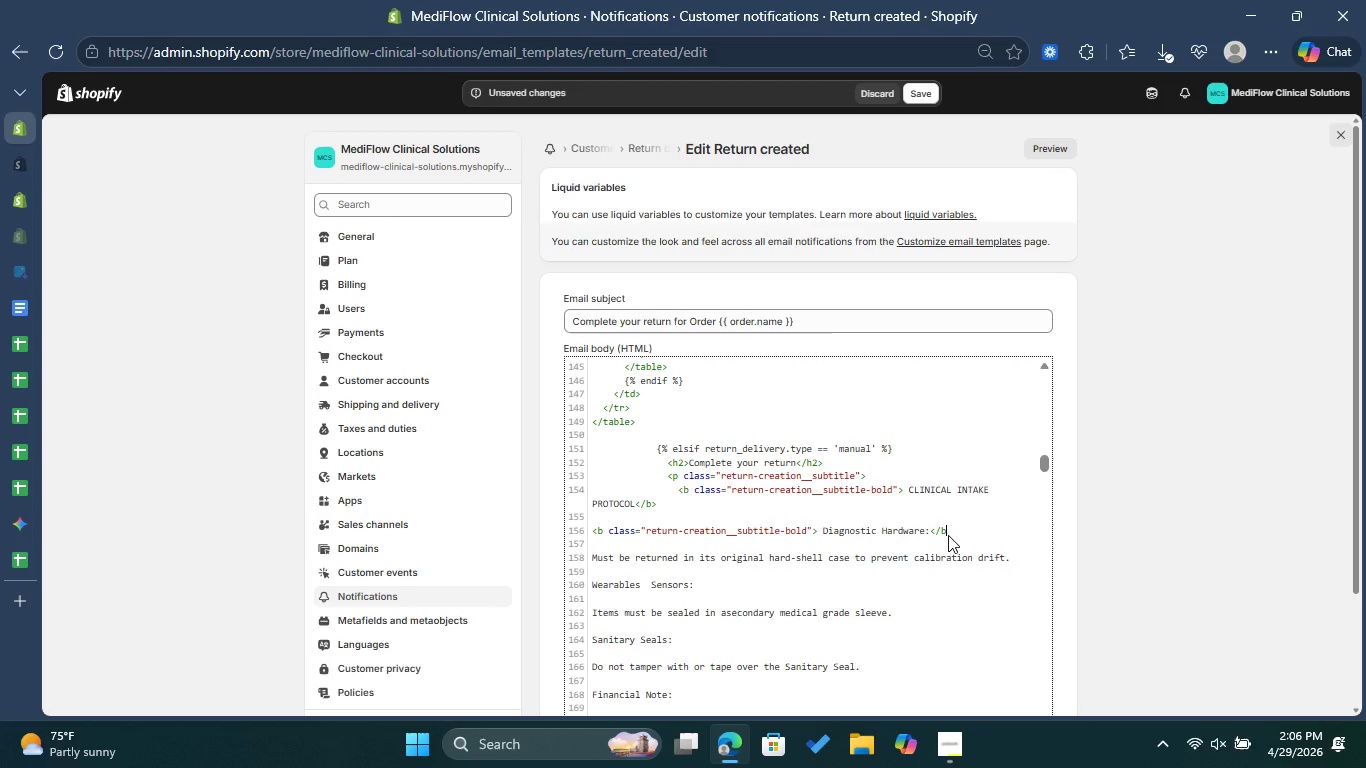 
key(Shift+ShiftRight)
 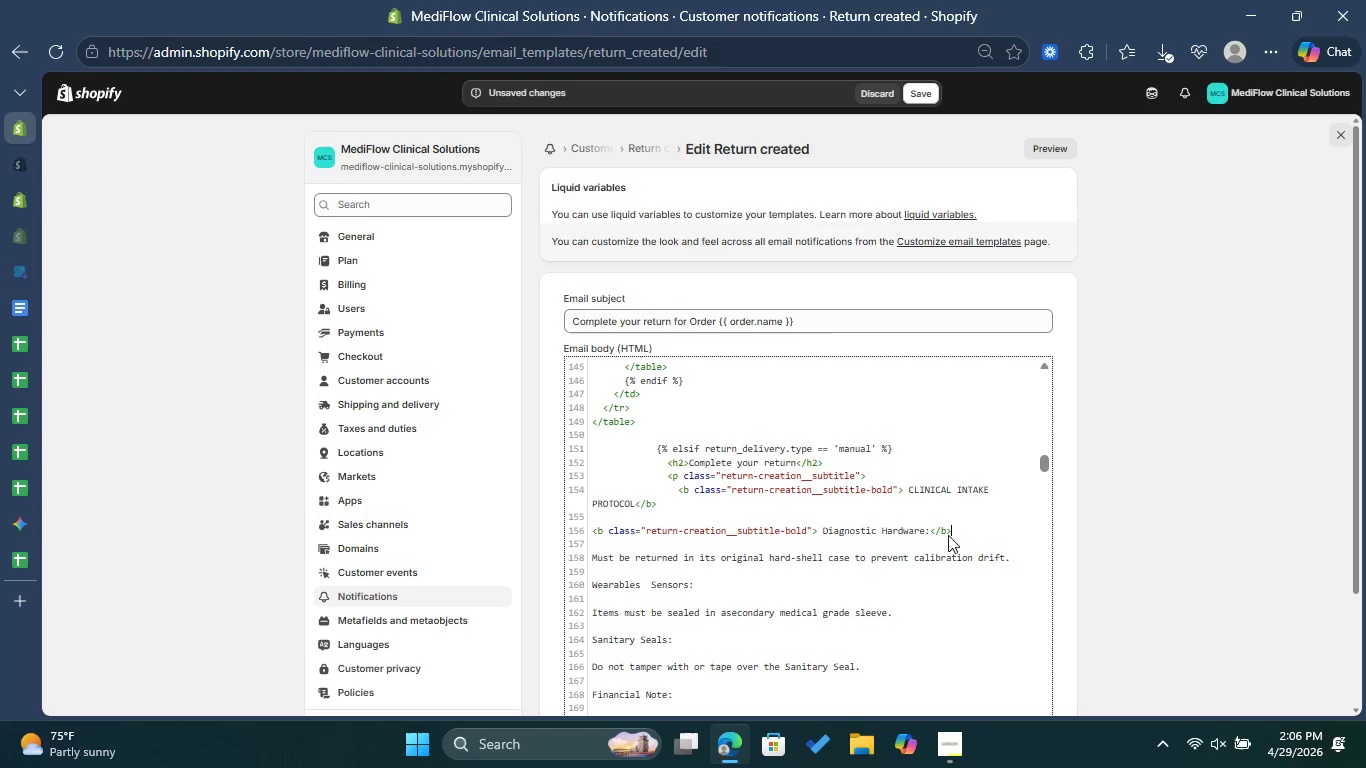 
key(Shift+Period)
 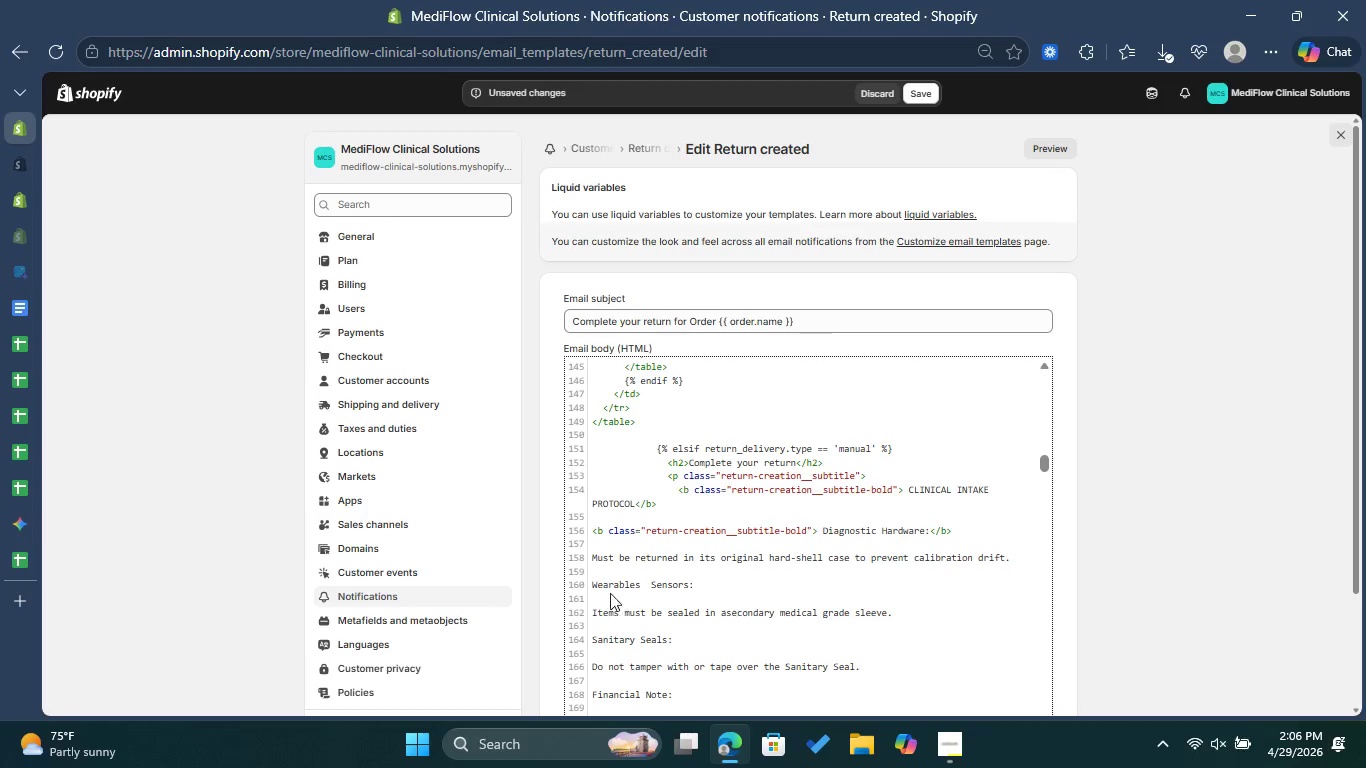 
left_click([588, 587])
 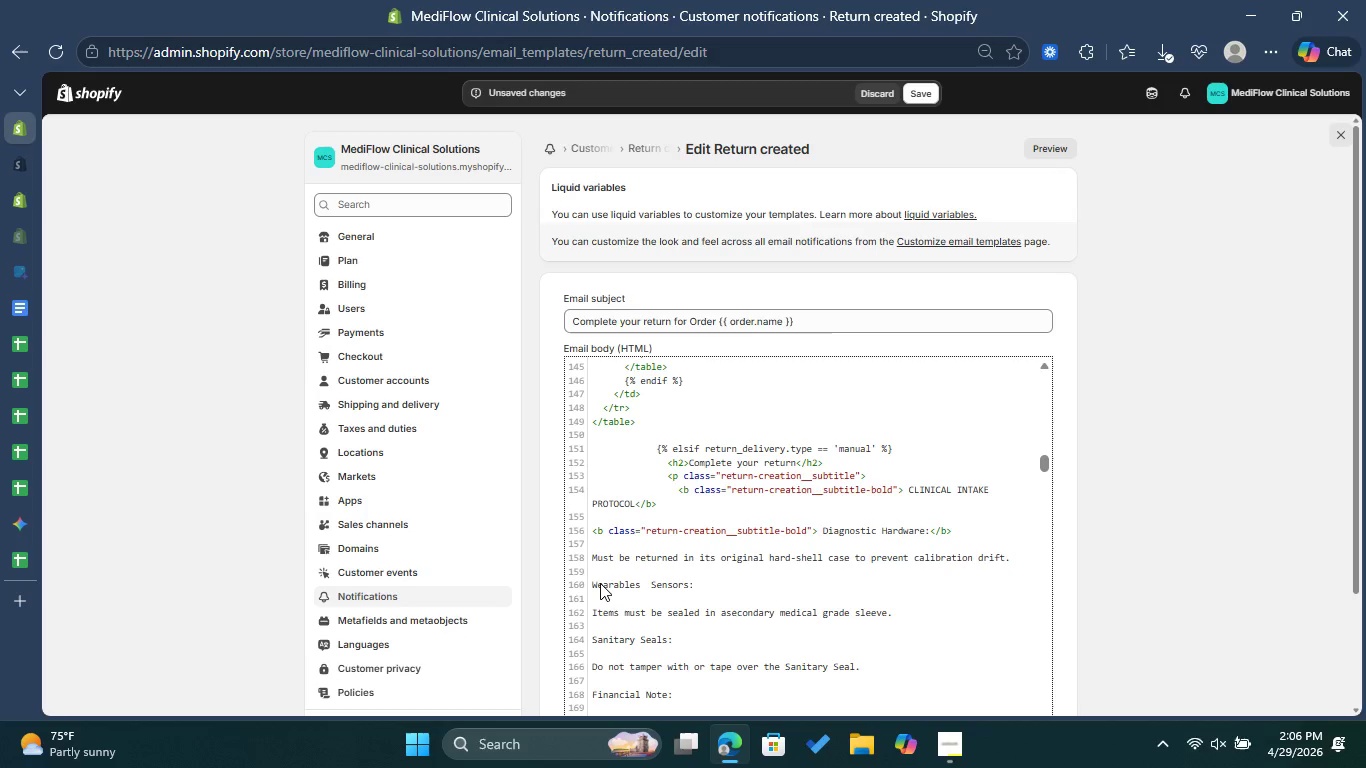 
key(Control+V)
 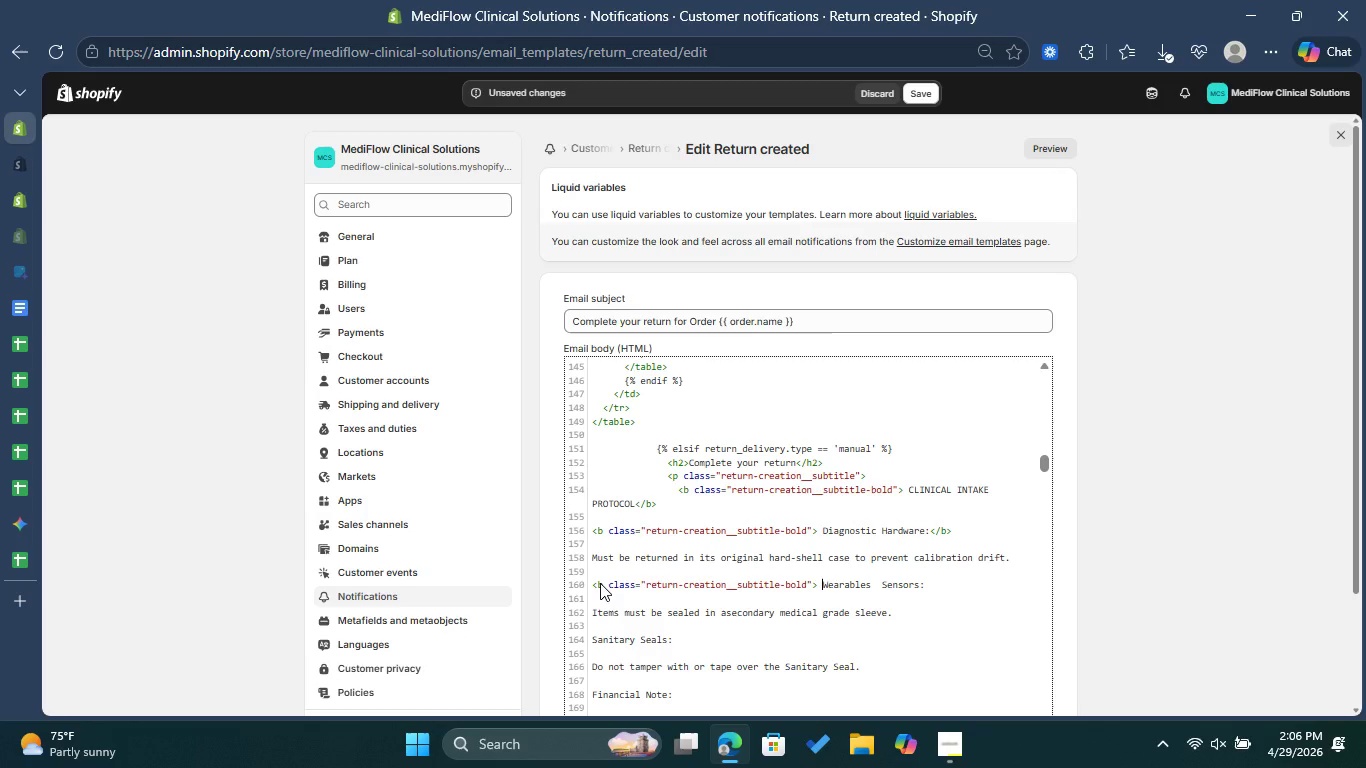 
wait(5.49)
 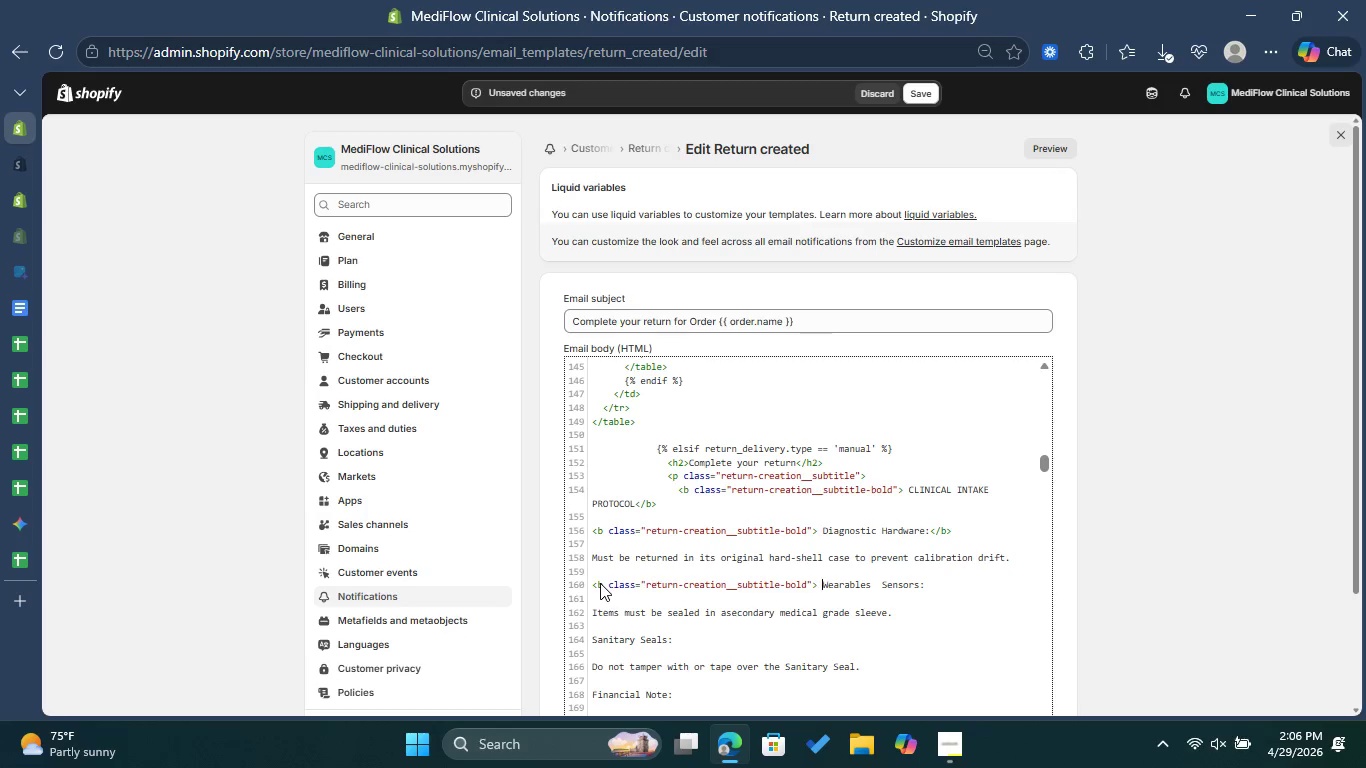 
left_click([953, 577])
 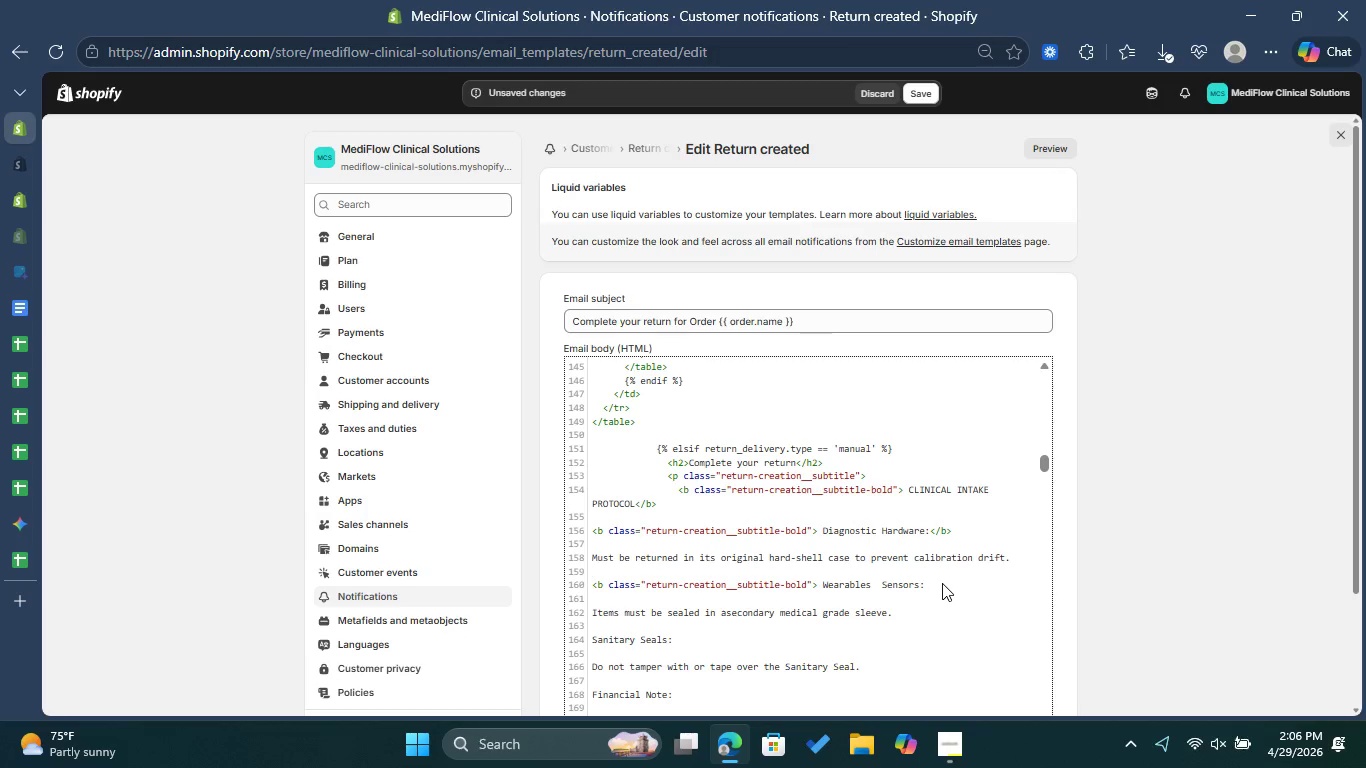 
left_click([942, 583])
 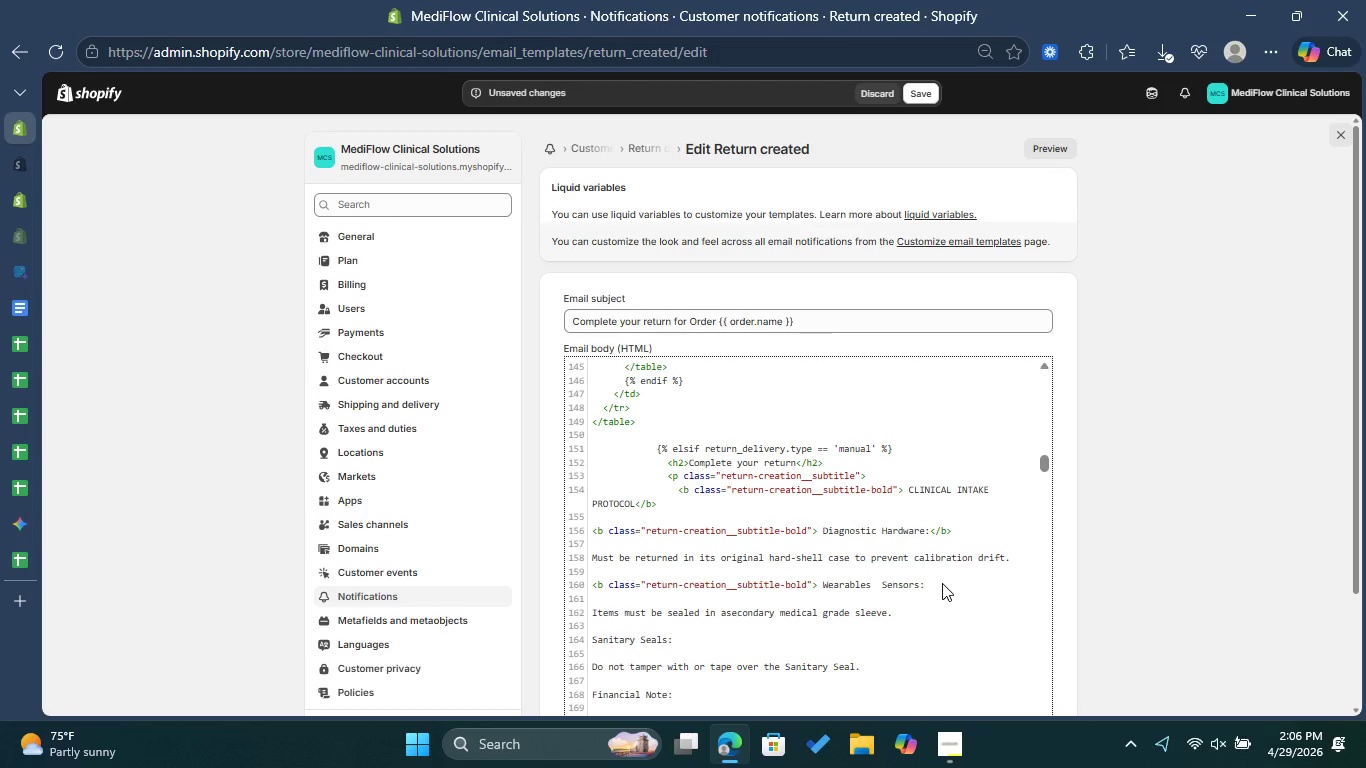 
key(Shift+Comma)
 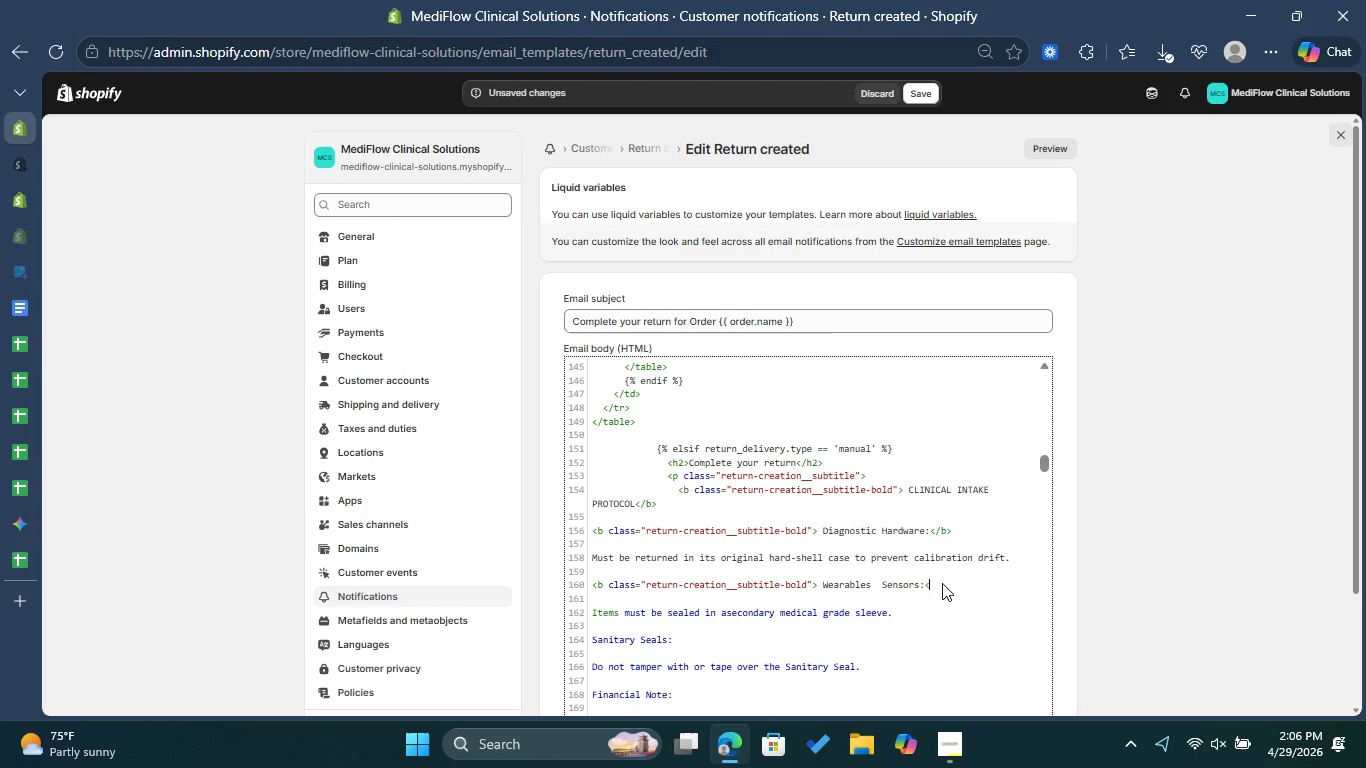 
key(Slash)
 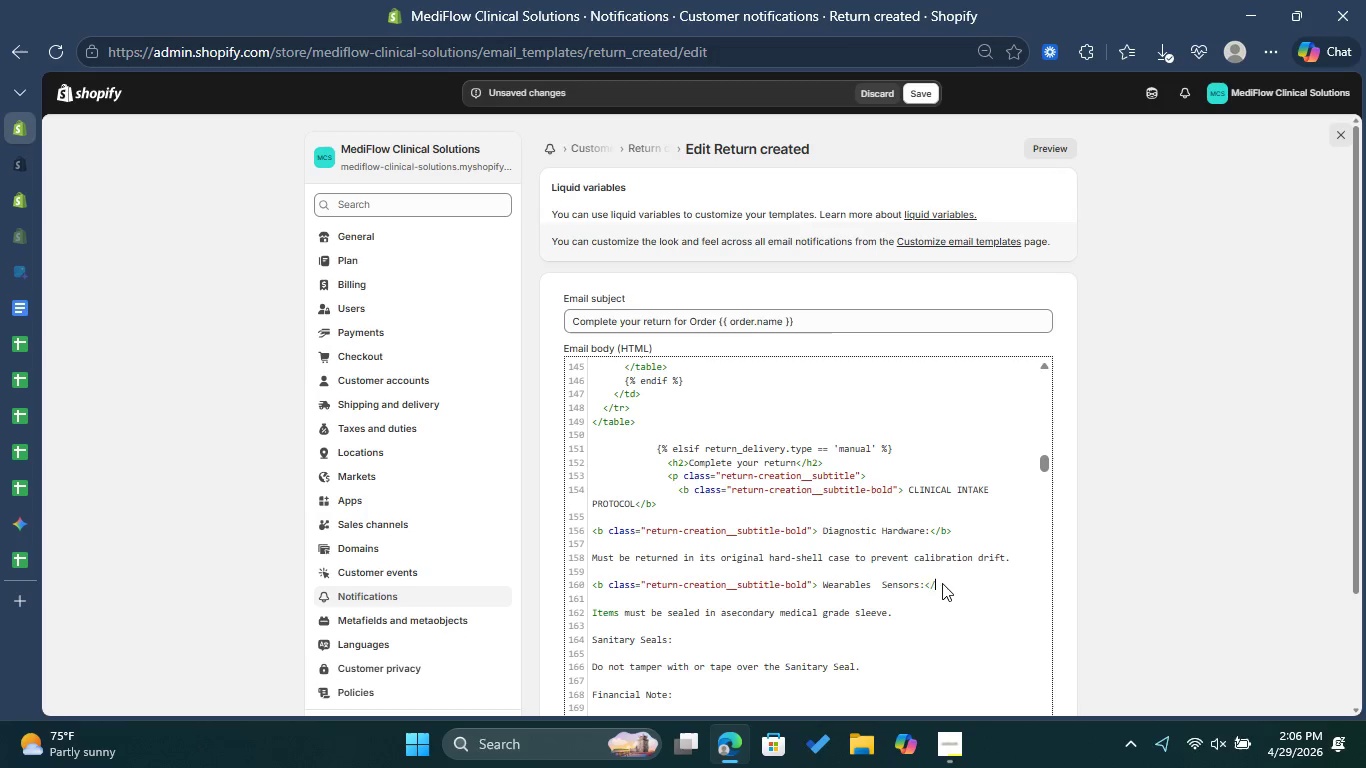 
key(B)
 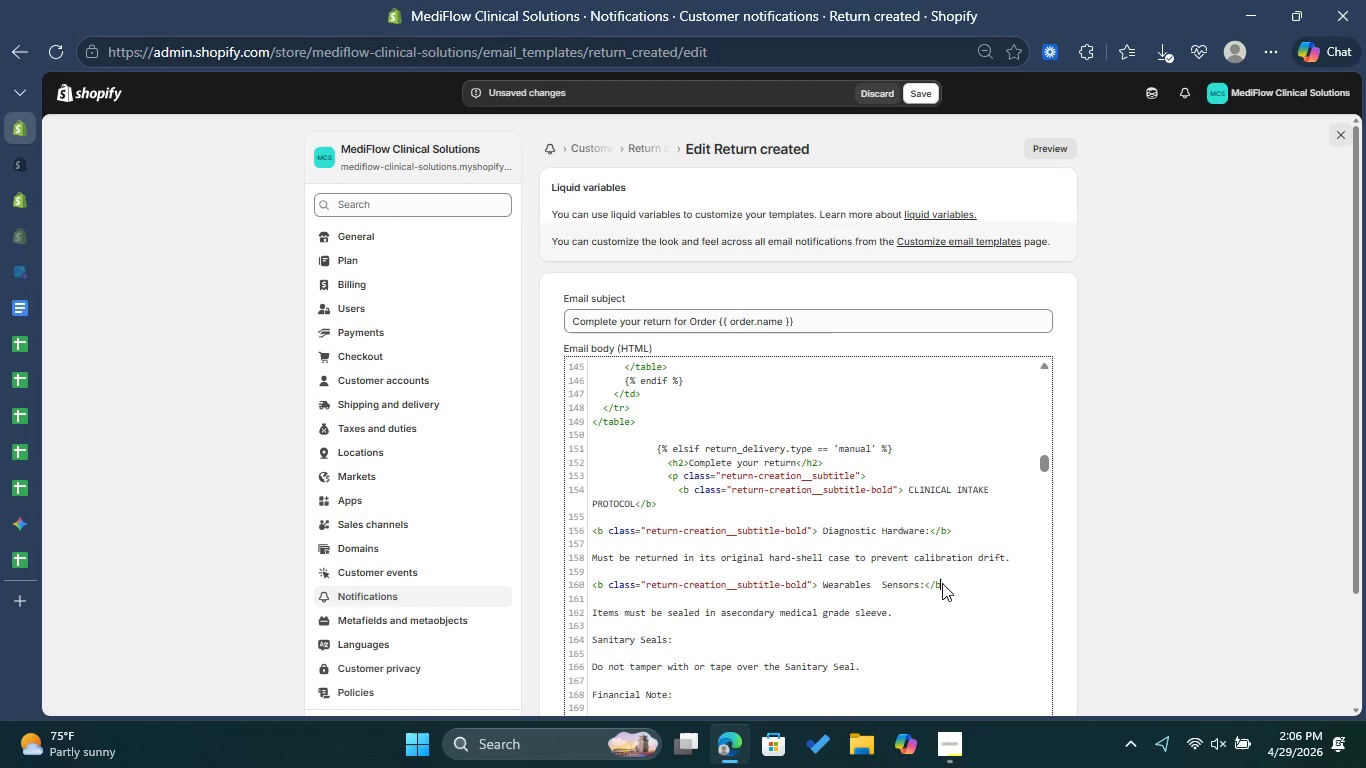 
key(Shift+ShiftRight)
 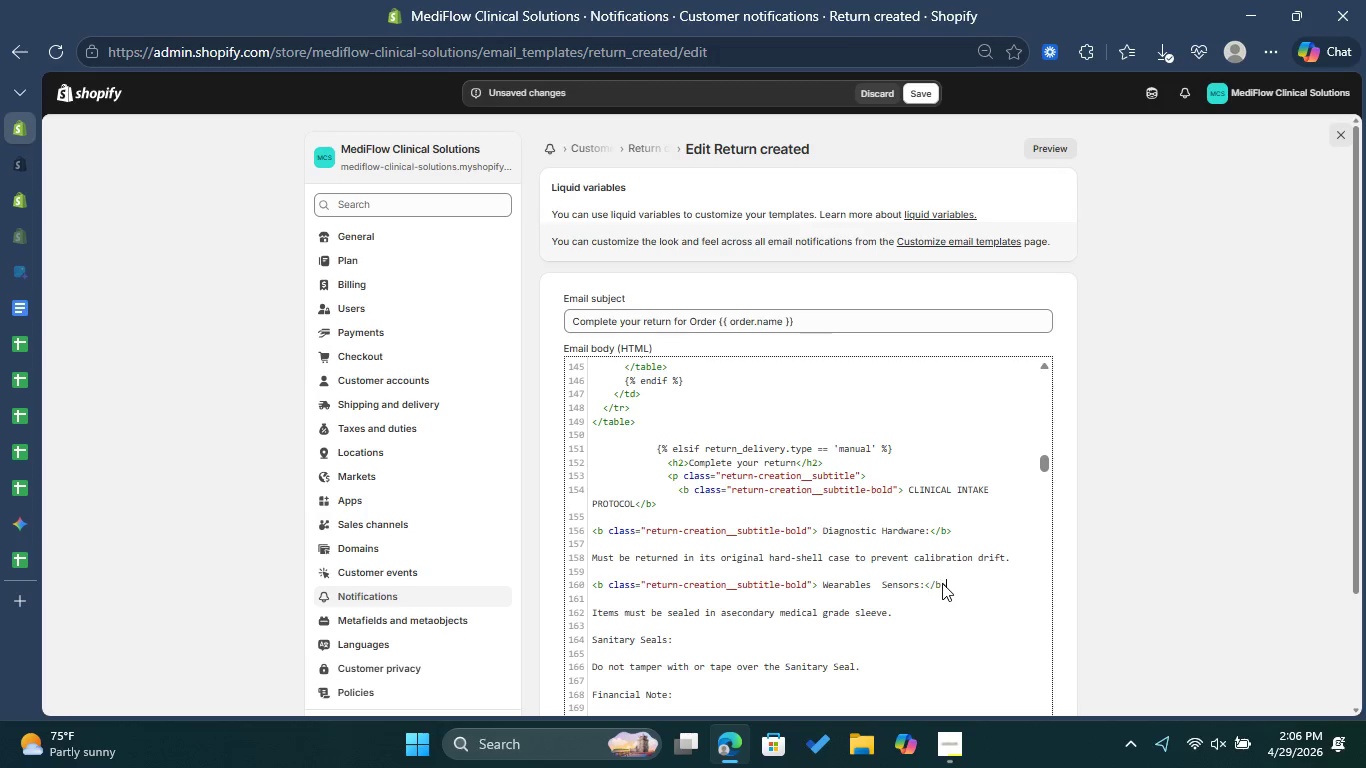 
key(Shift+Period)
 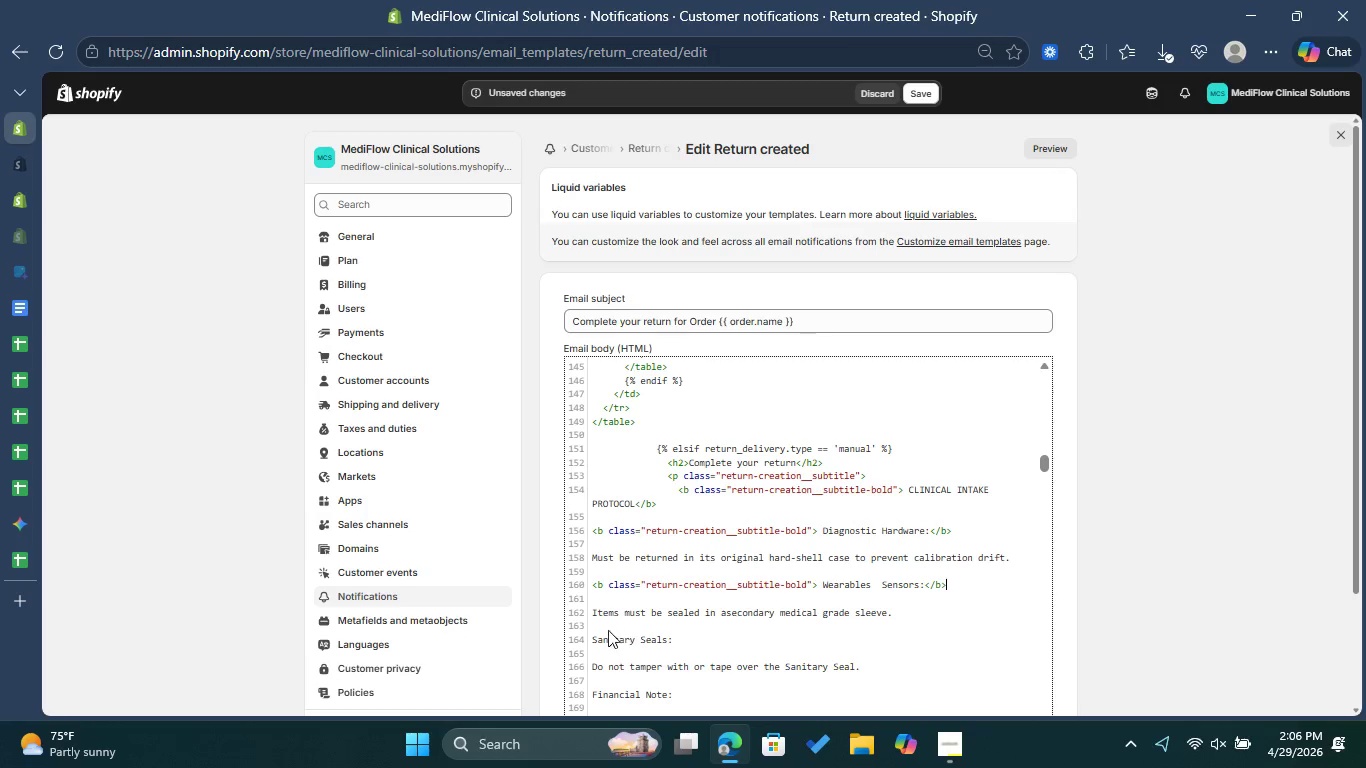 
left_click([591, 639])
 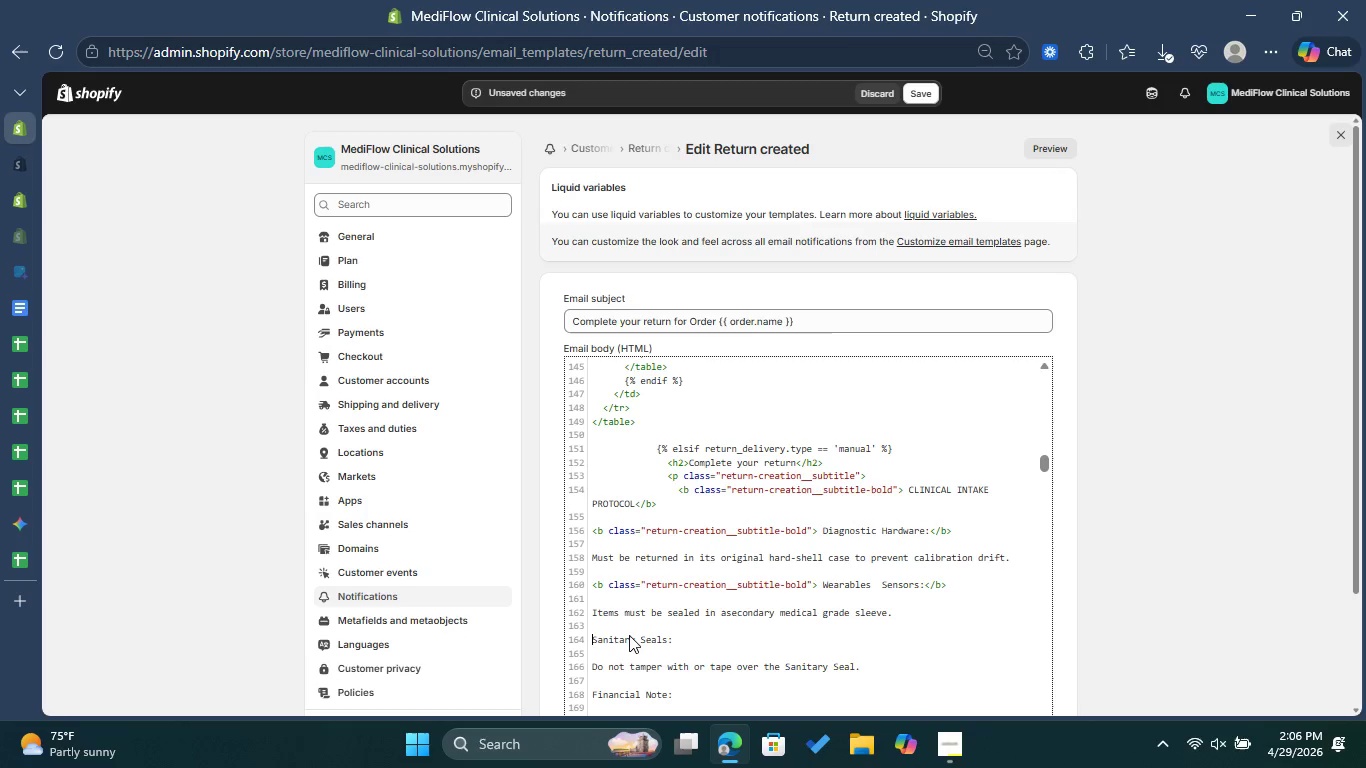 
key(Control+ControlLeft)
 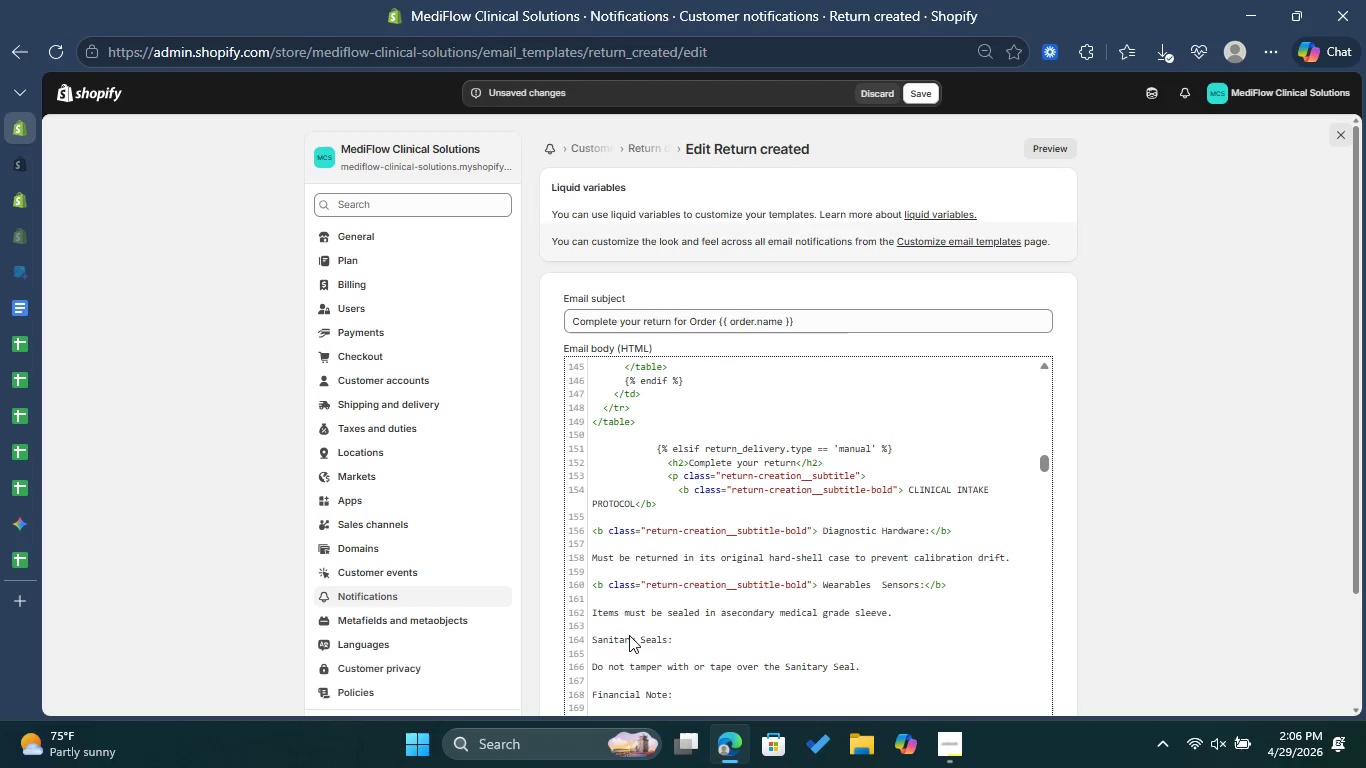 
key(Control+V)
 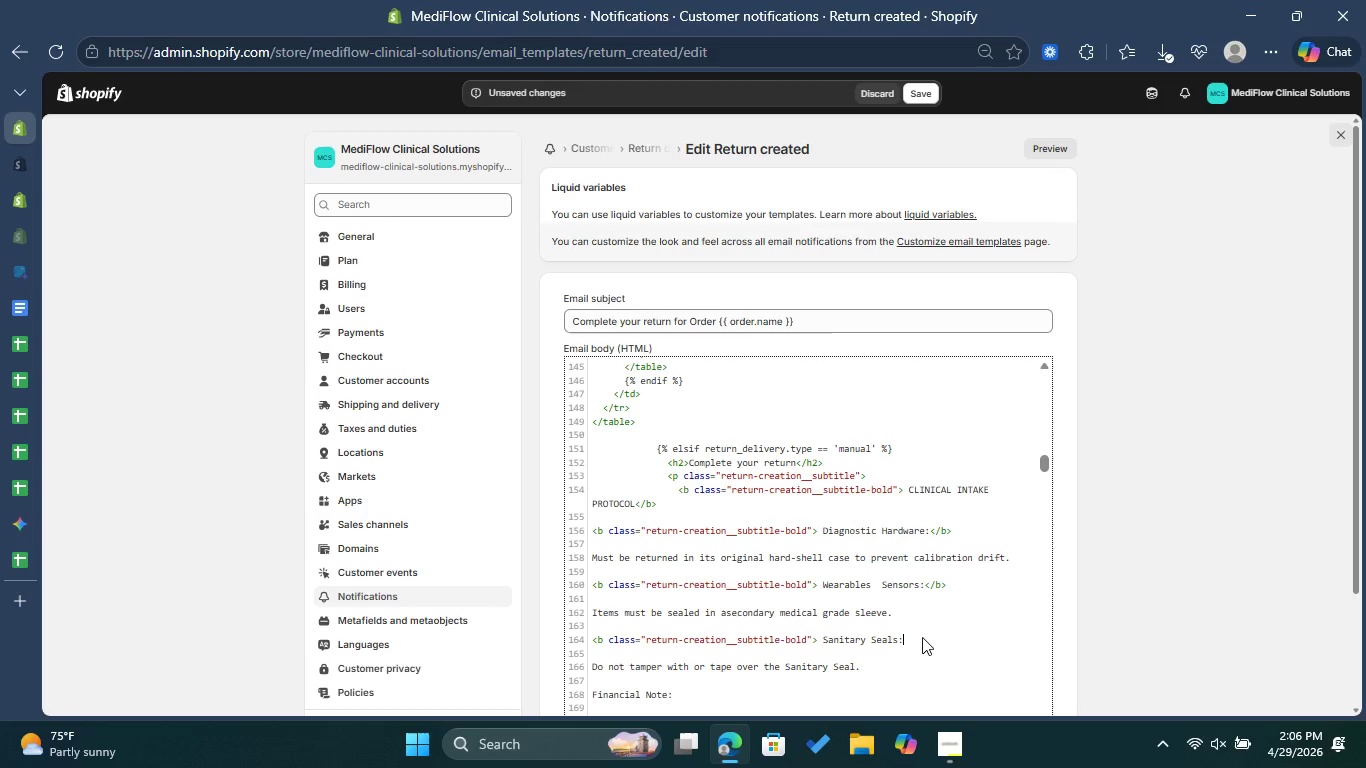 
key(Shift+Comma)
 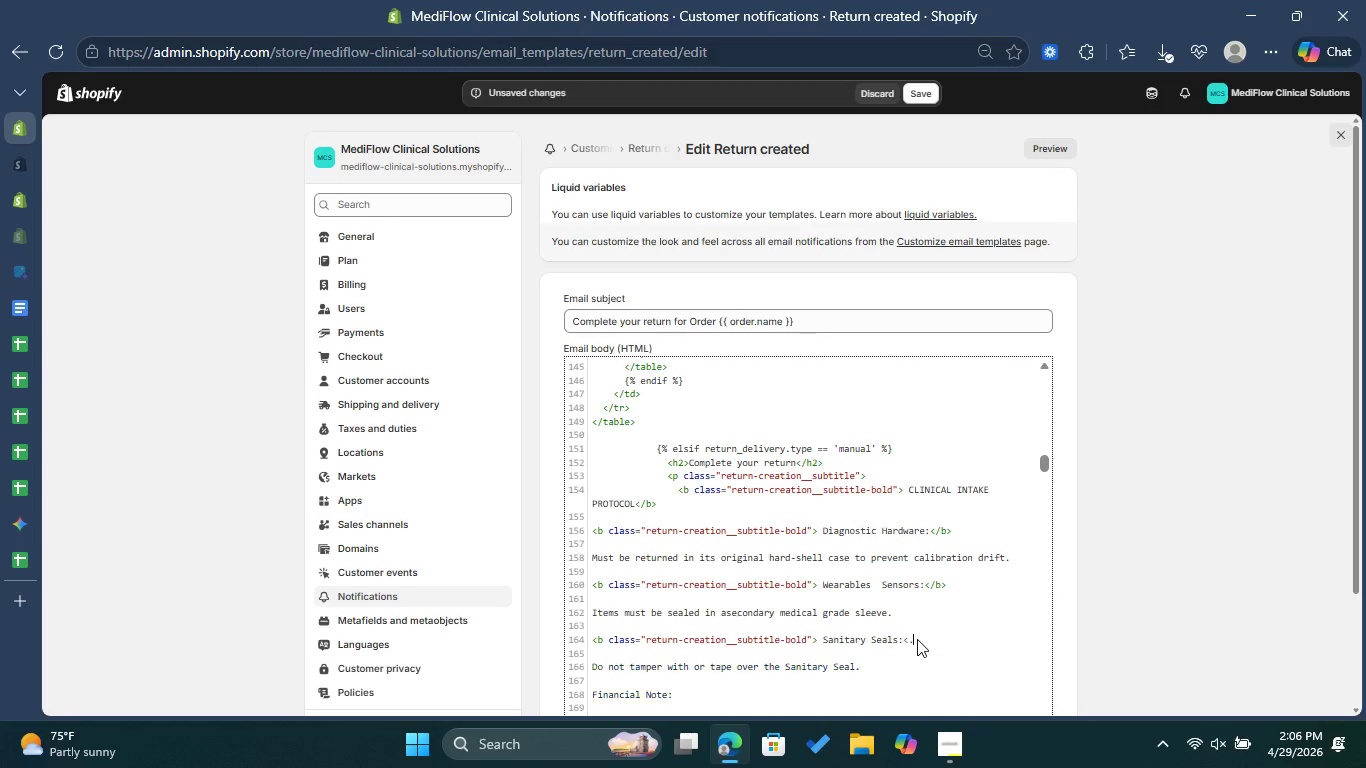 
key(Period)
 